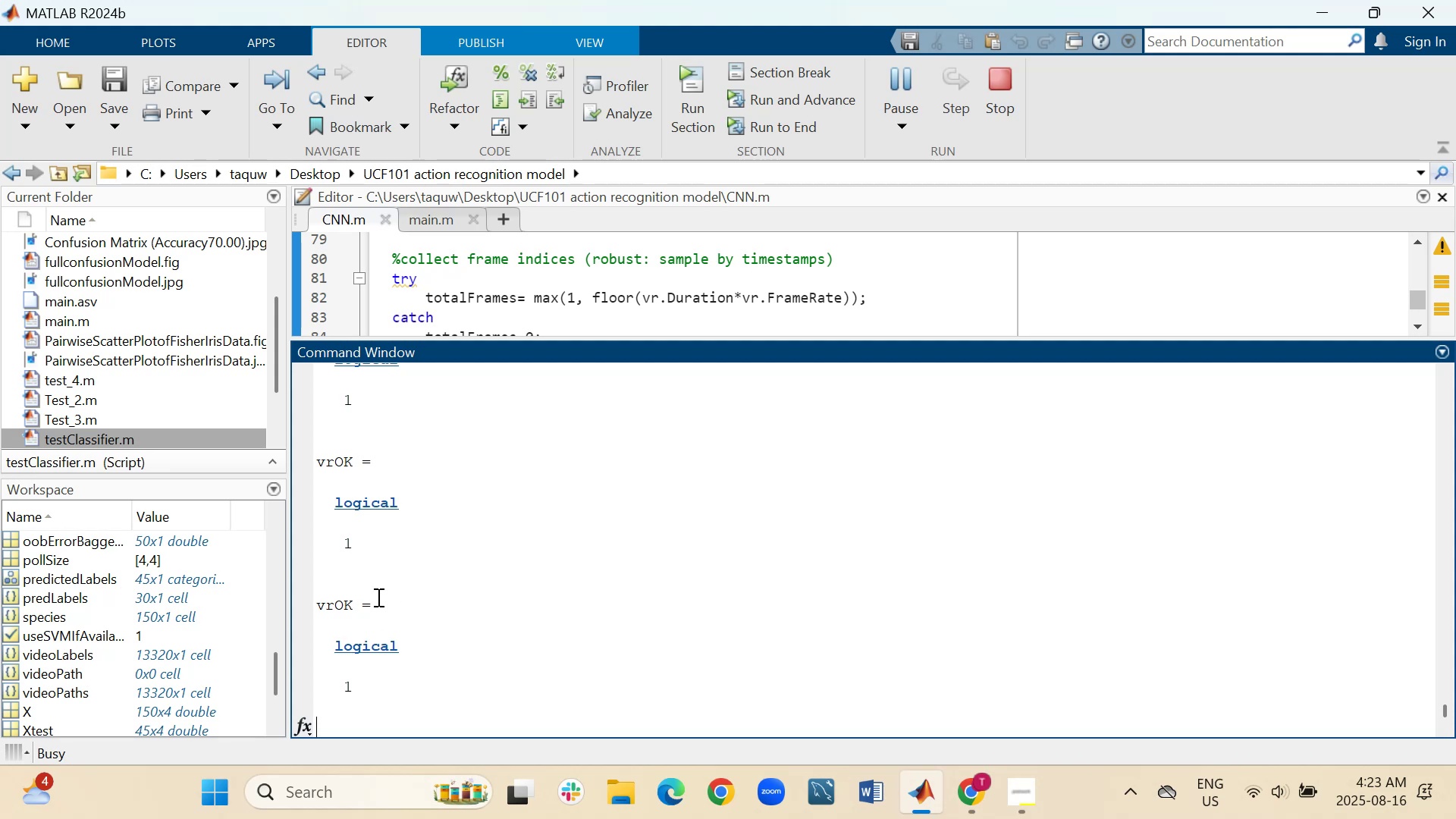 
left_click_drag(start_coordinate=[353, 606], to_coordinate=[309, 607])
 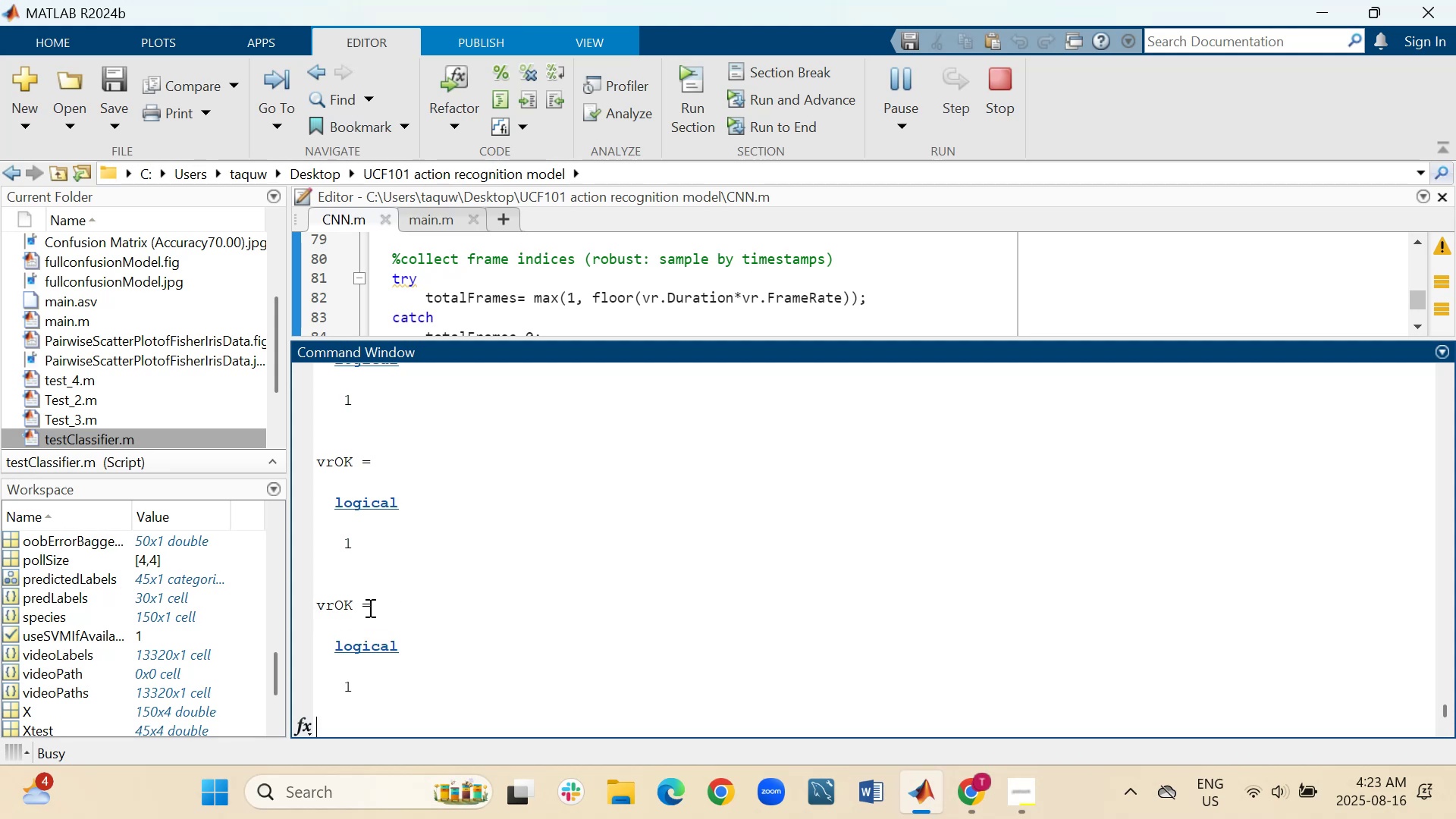 
left_click_drag(start_coordinate=[354, 606], to_coordinate=[323, 605])
 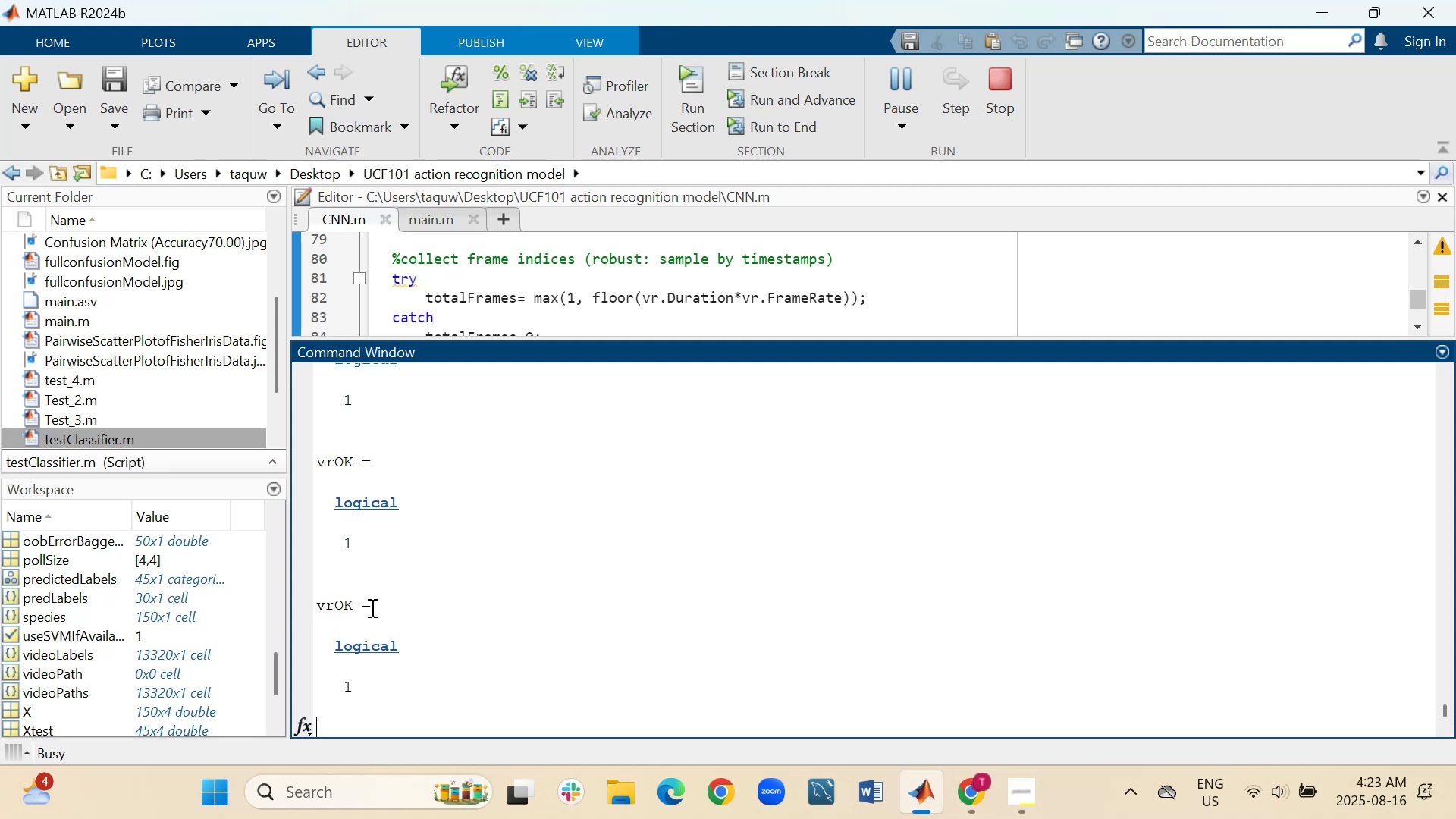 
left_click([375, 607])
 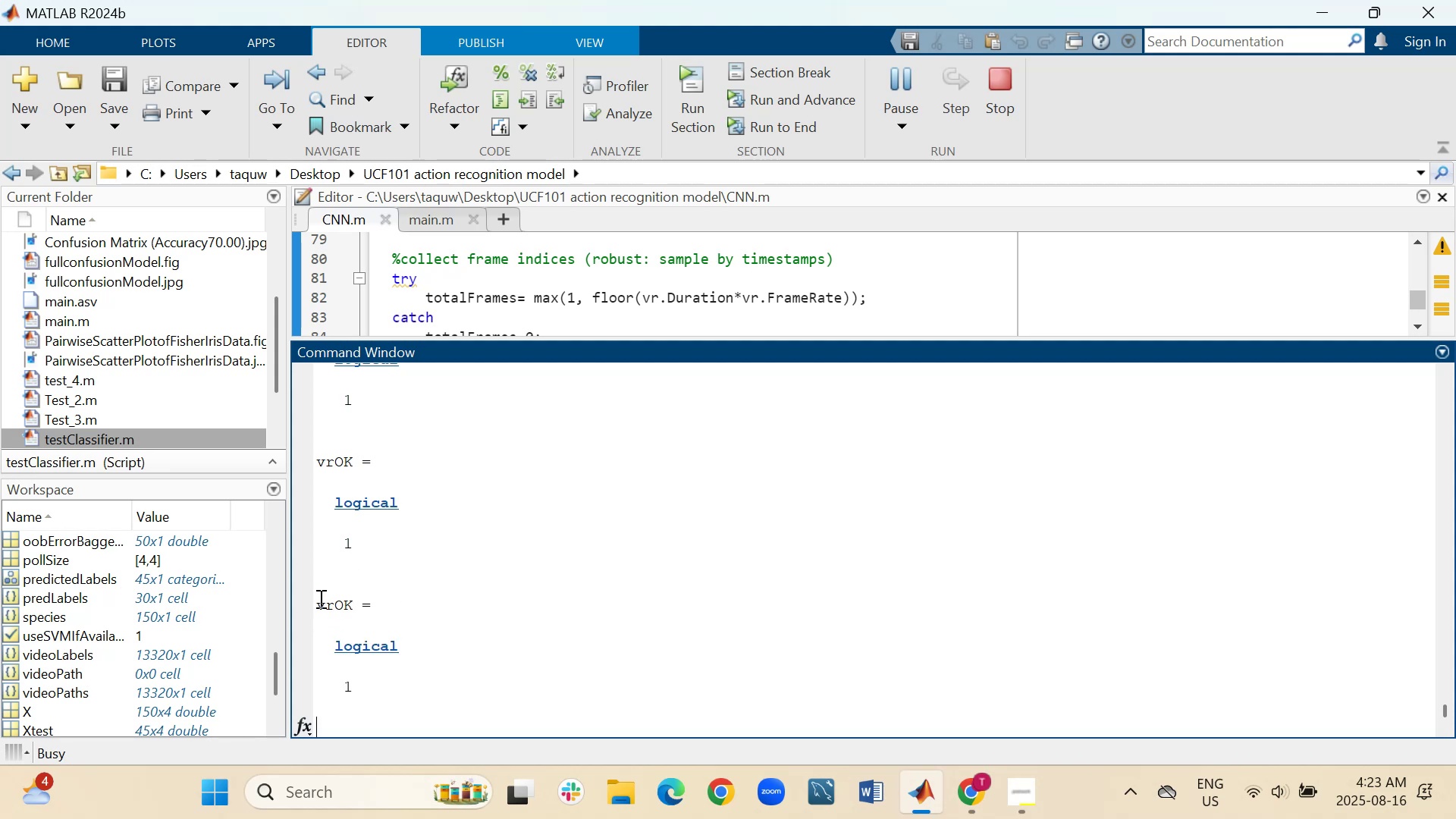 
left_click_drag(start_coordinate=[318, 607], to_coordinate=[331, 607])
 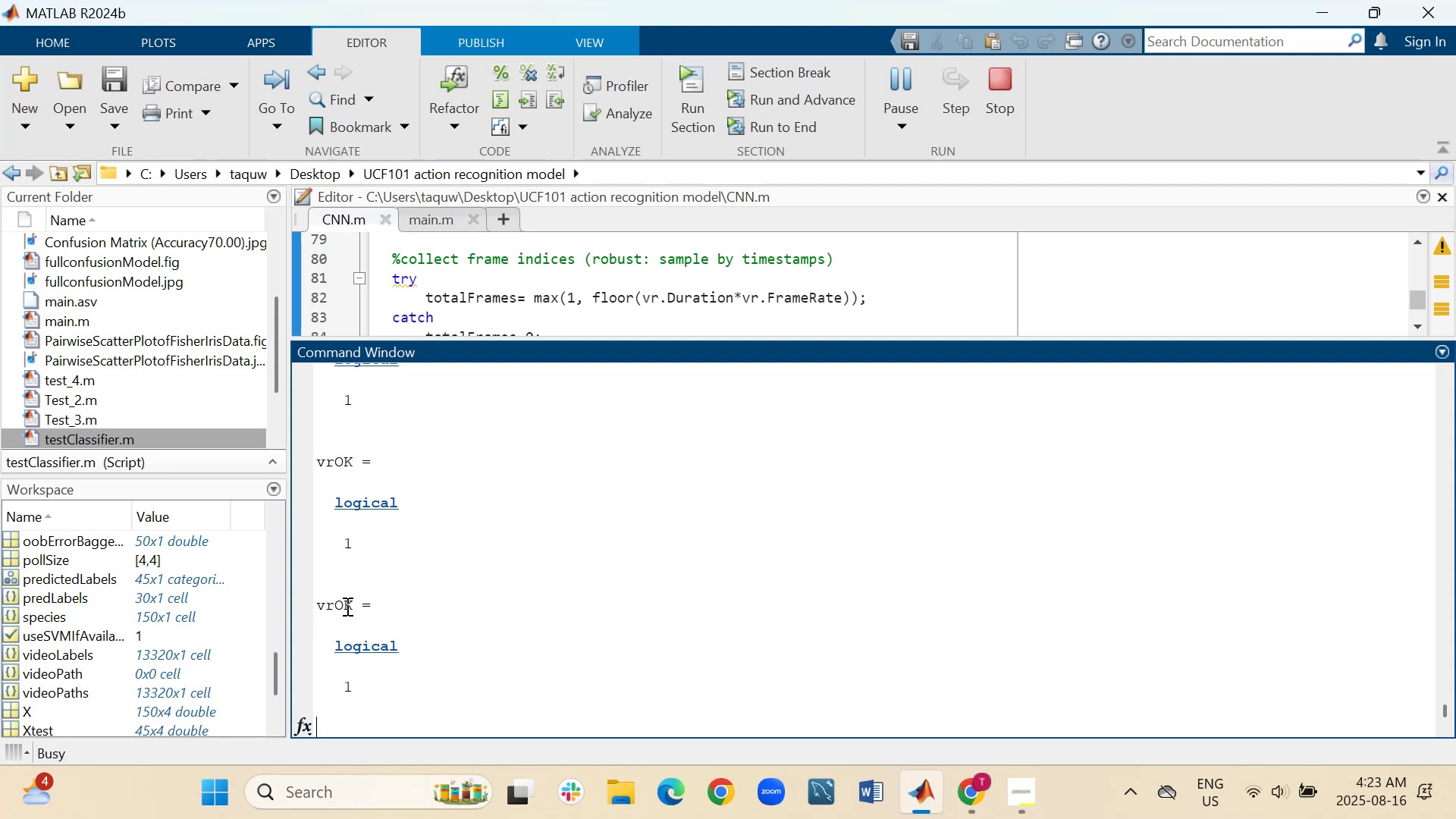 
left_click_drag(start_coordinate=[348, 602], to_coordinate=[315, 602])
 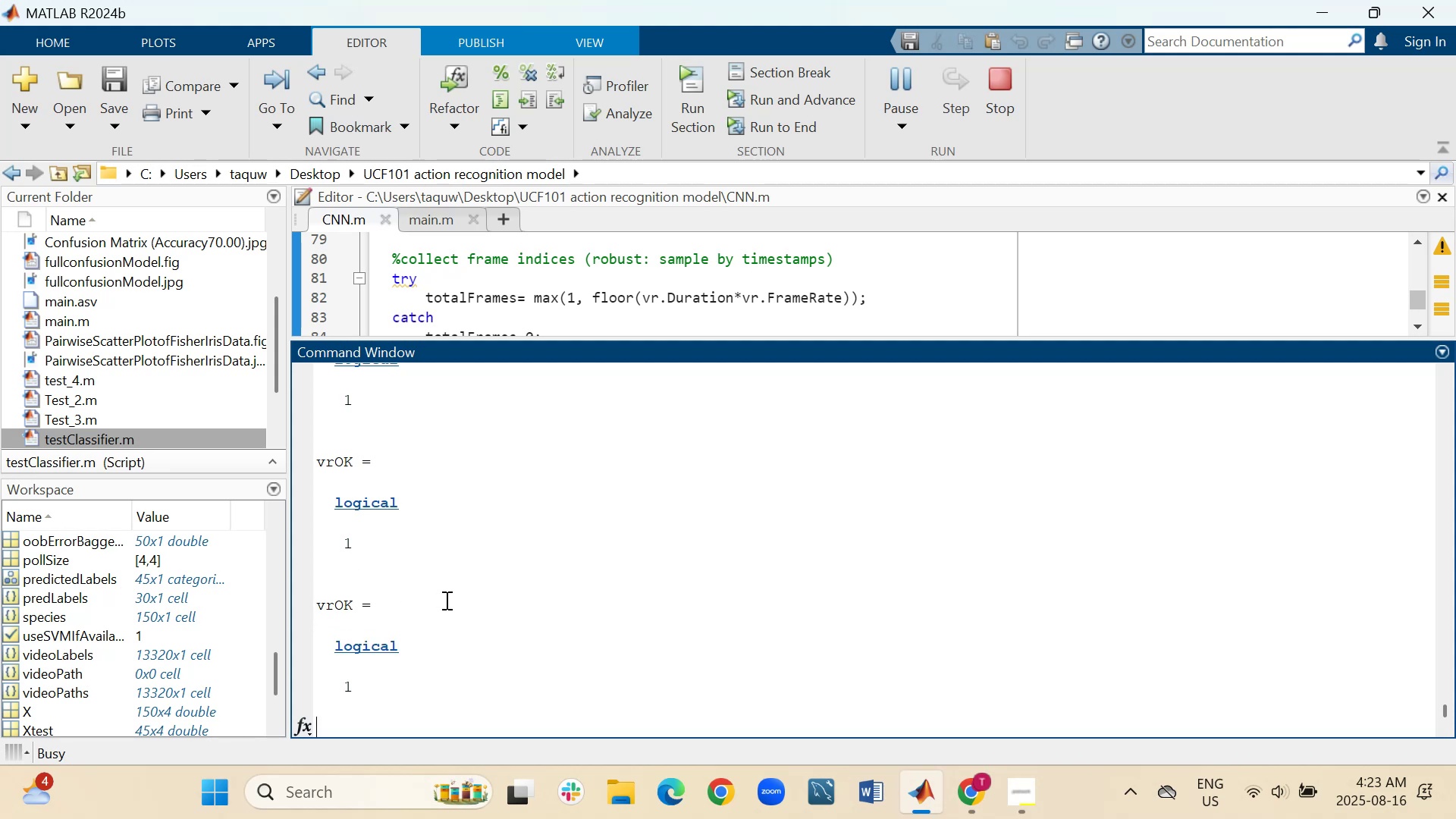 
scroll: coordinate [485, 587], scroll_direction: up, amount: 3.0
 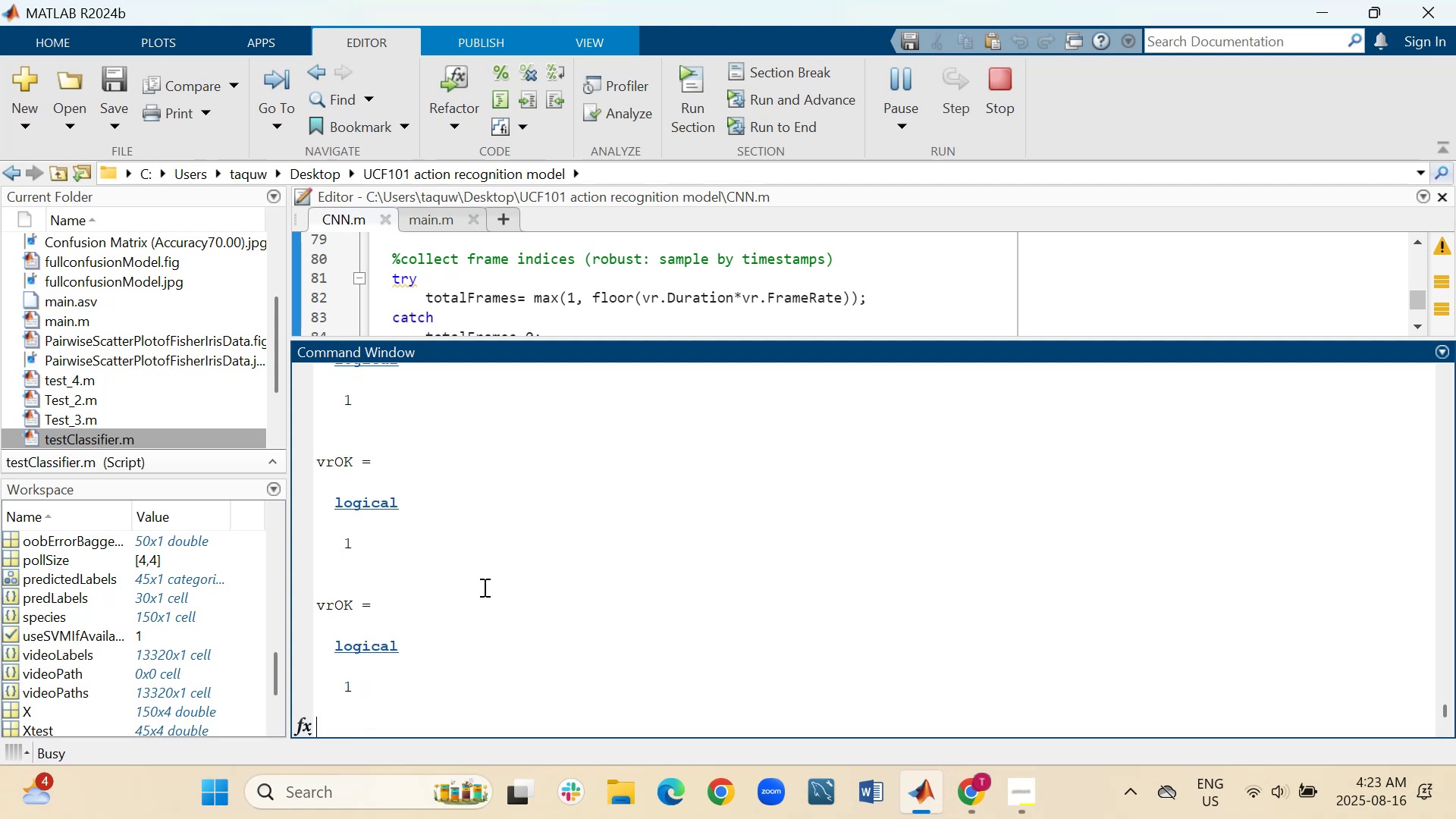 
scroll: coordinate [529, 584], scroll_direction: down, amount: 14.0
 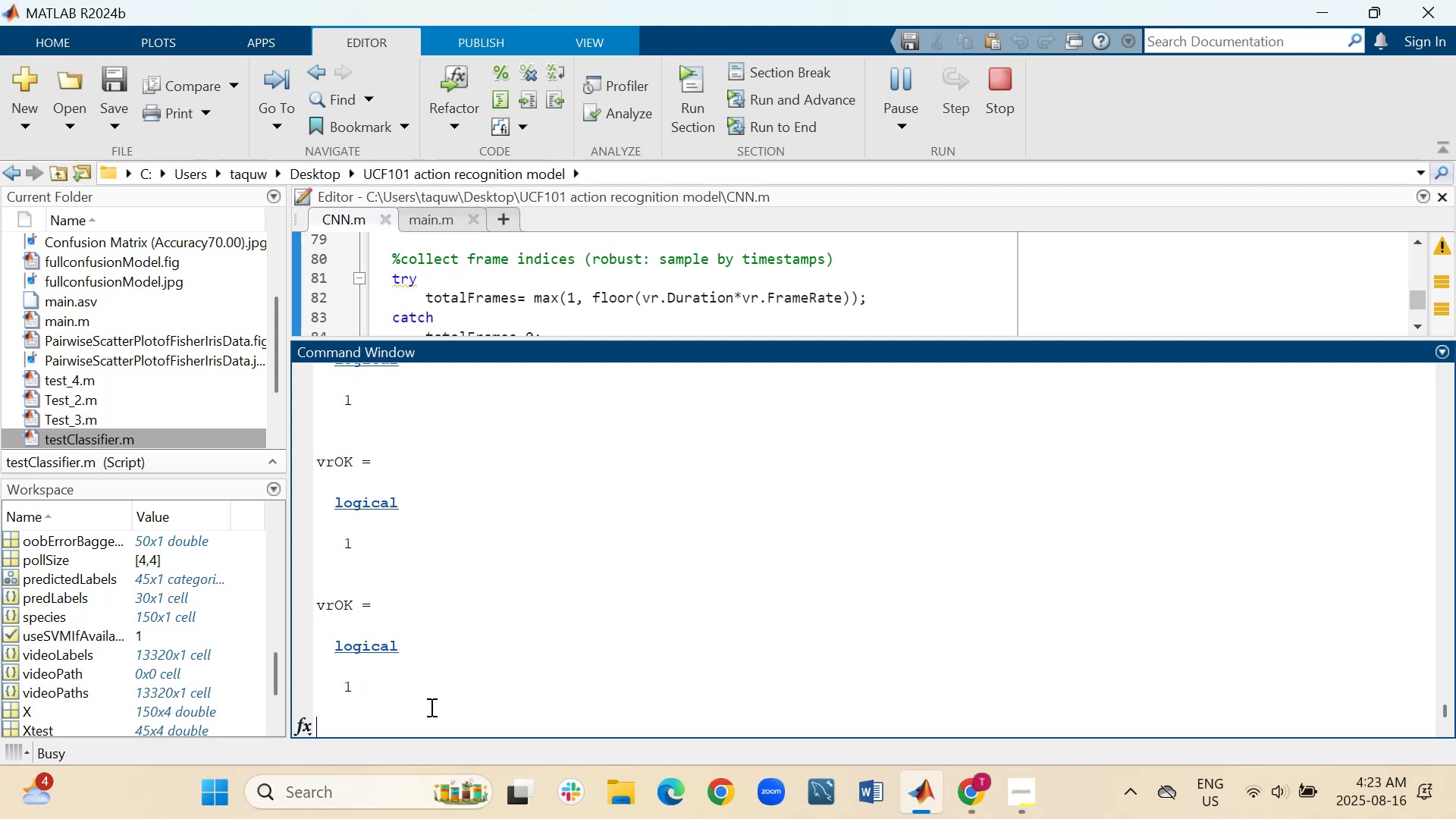 
left_click([431, 714])
 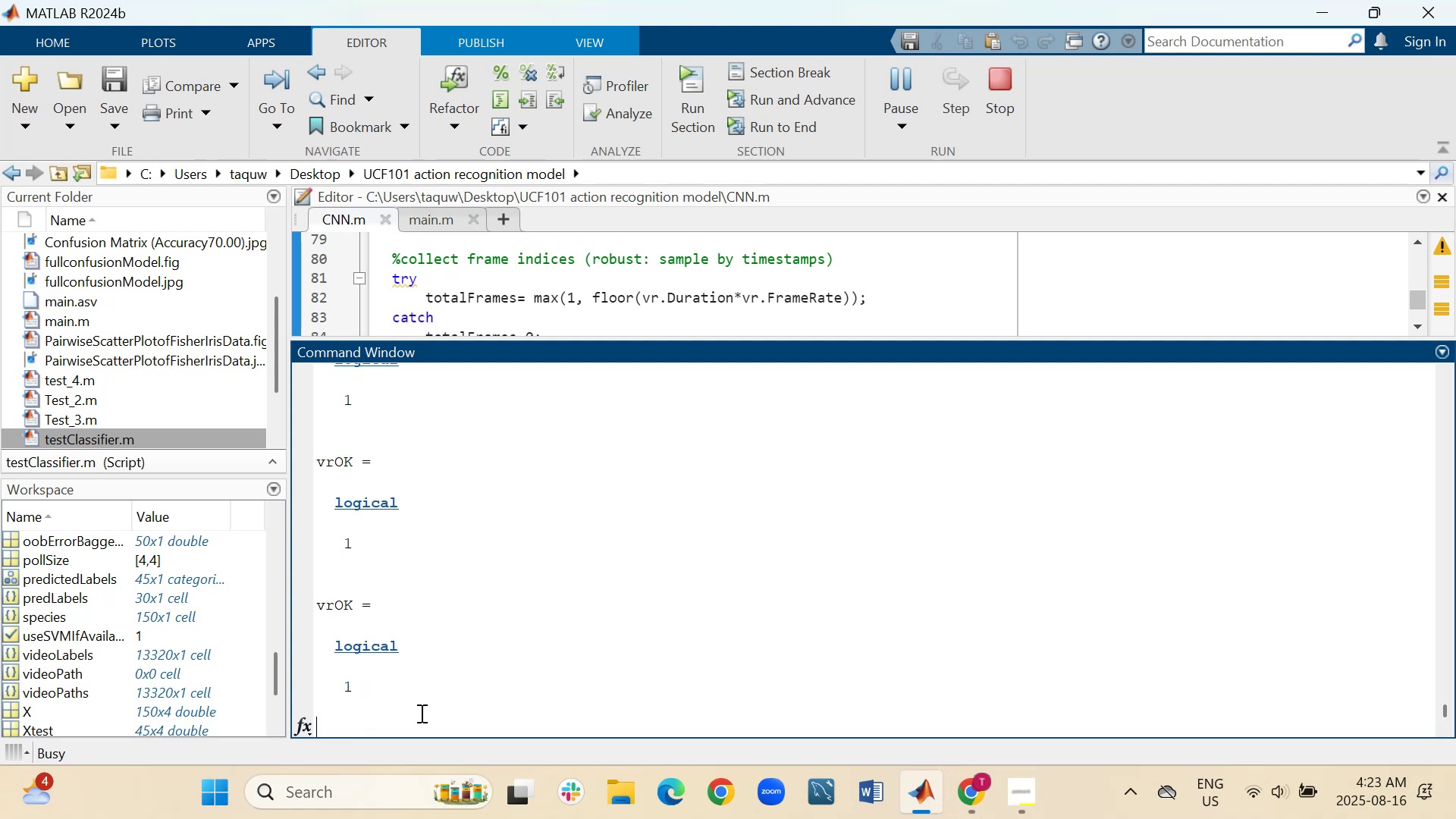 
type(vrOK)
 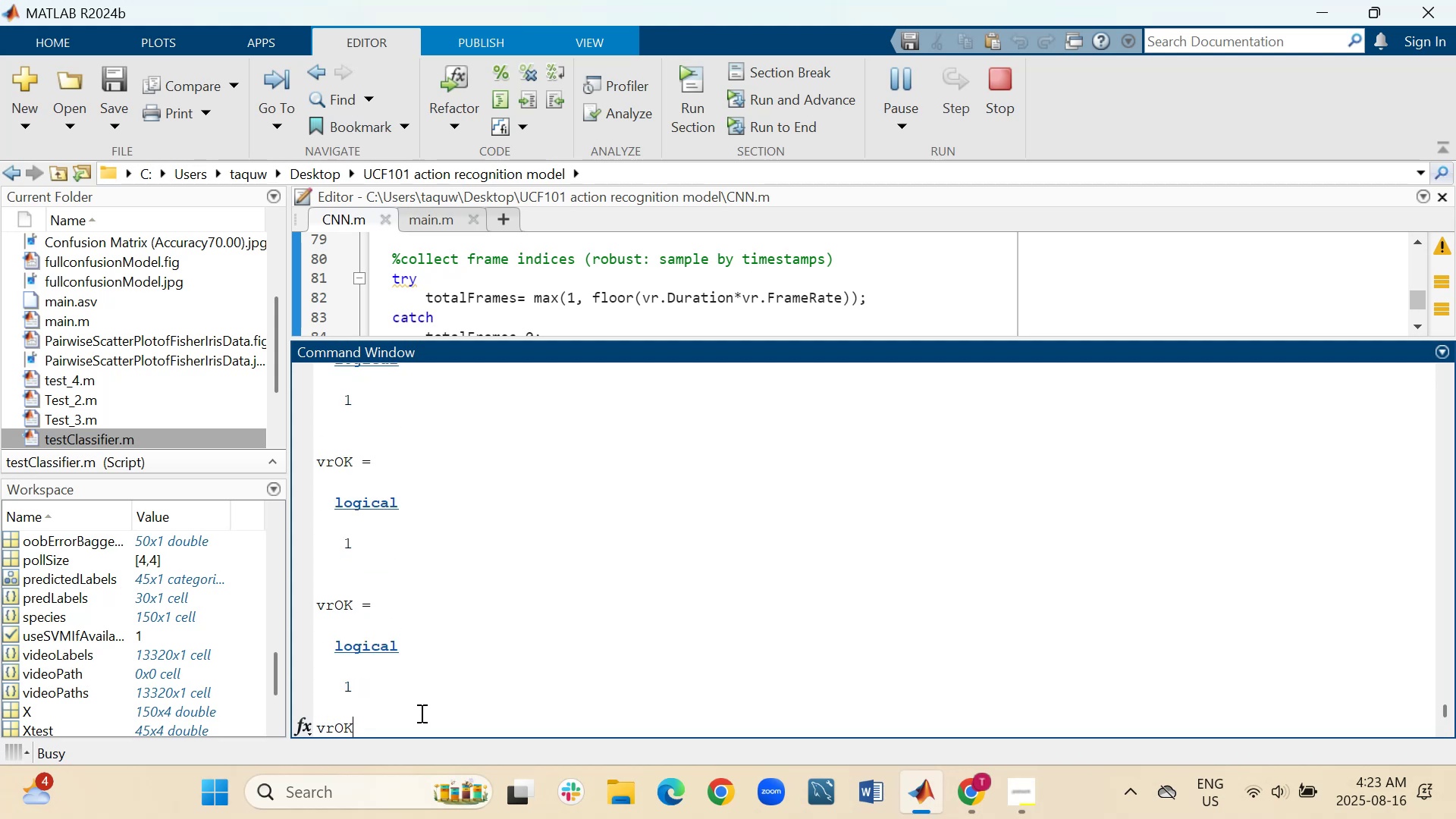 
key(Enter)
 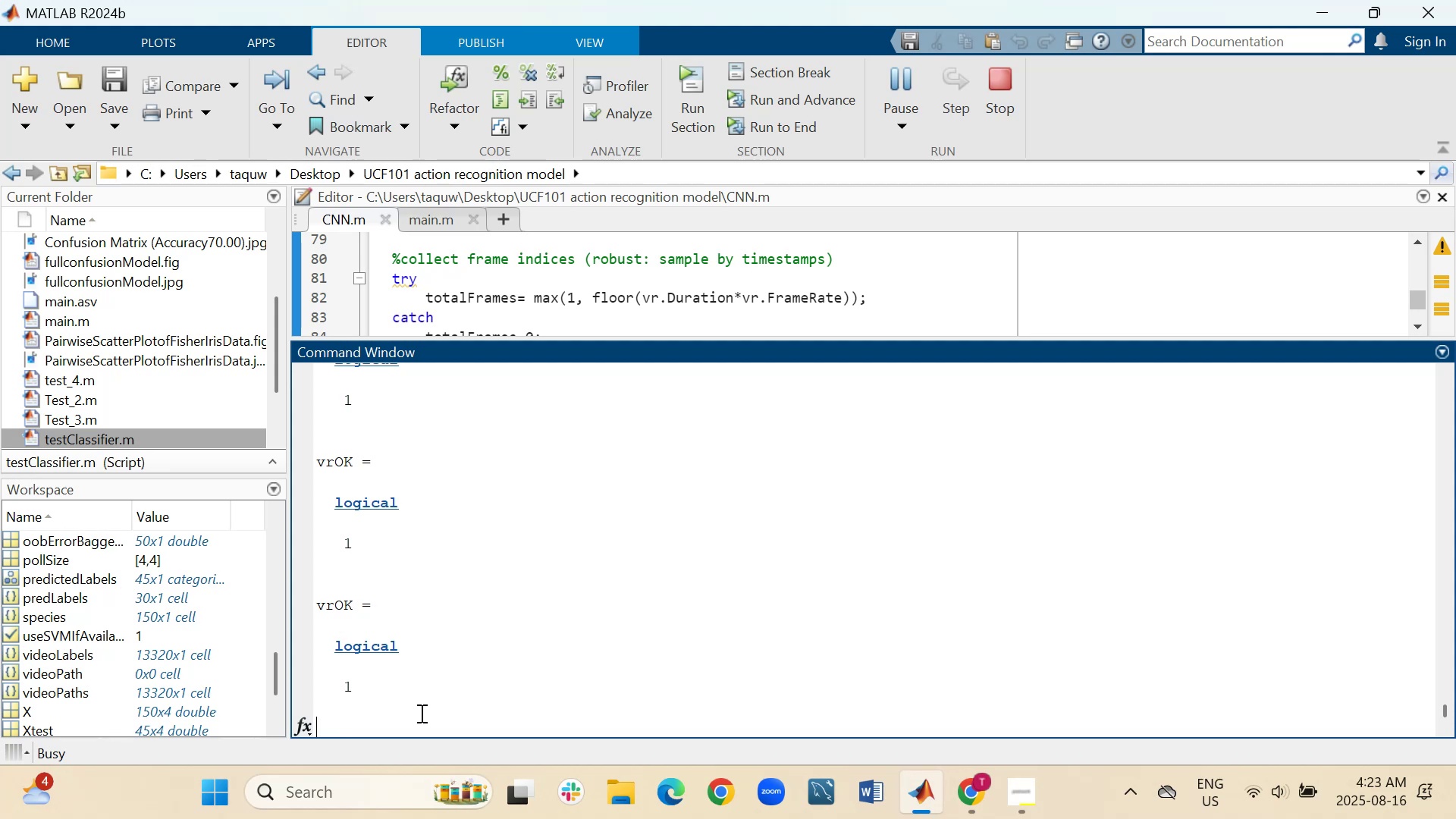 
wait(9.36)
 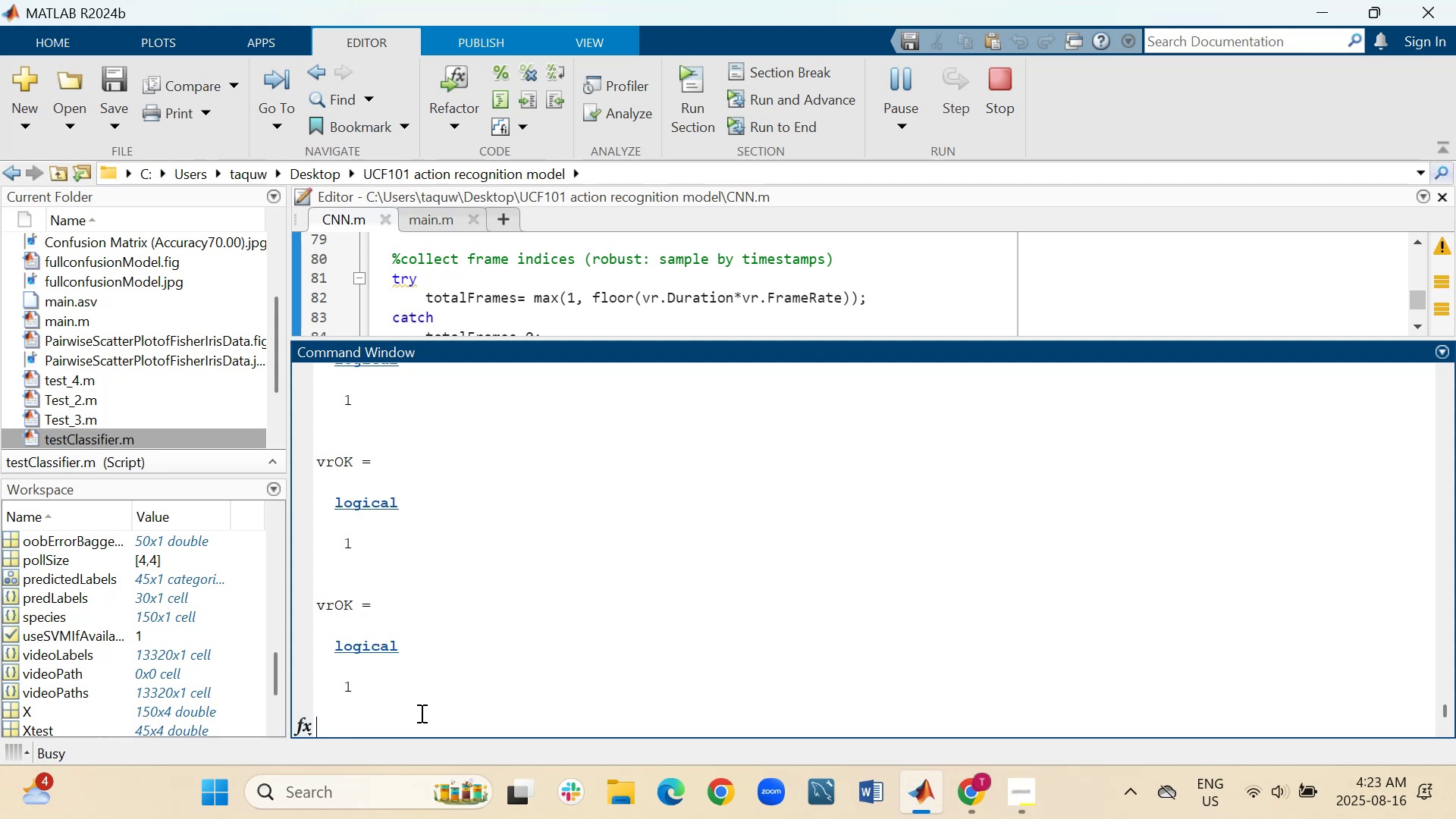 
left_click_drag(start_coordinate=[1056, 337], to_coordinate=[1028, 578])
 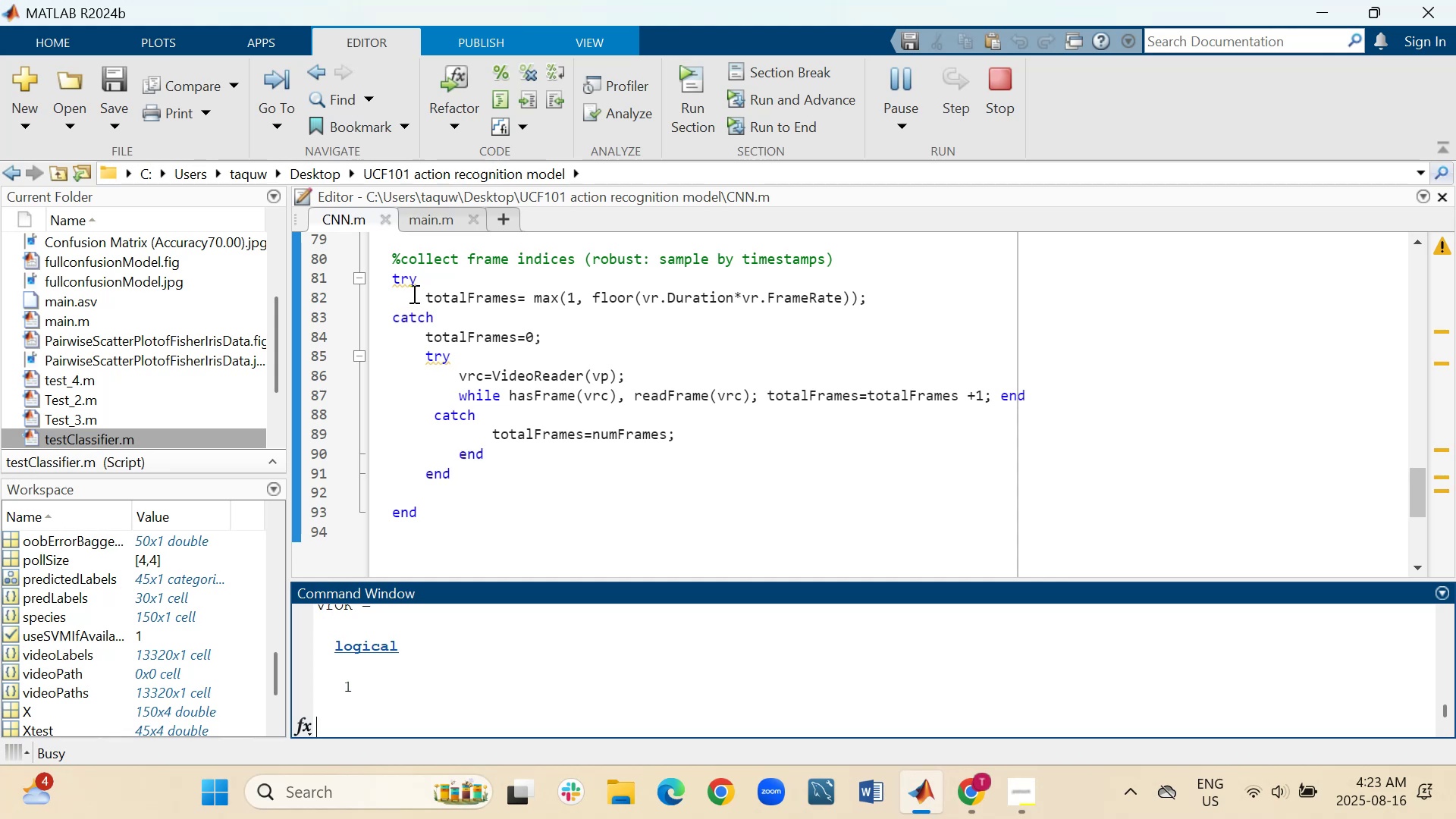 
wait(14.62)
 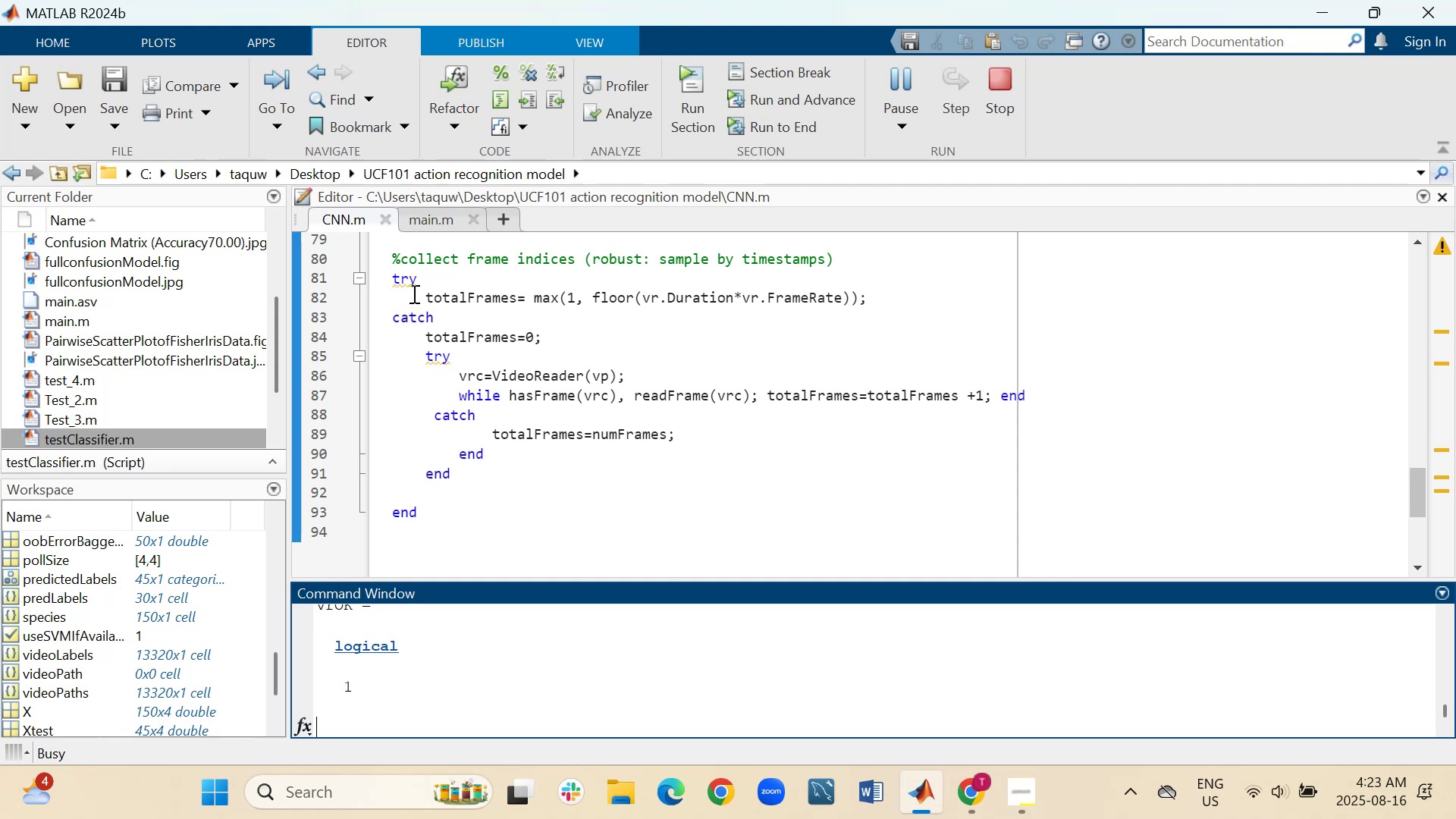 
key(Enter)
 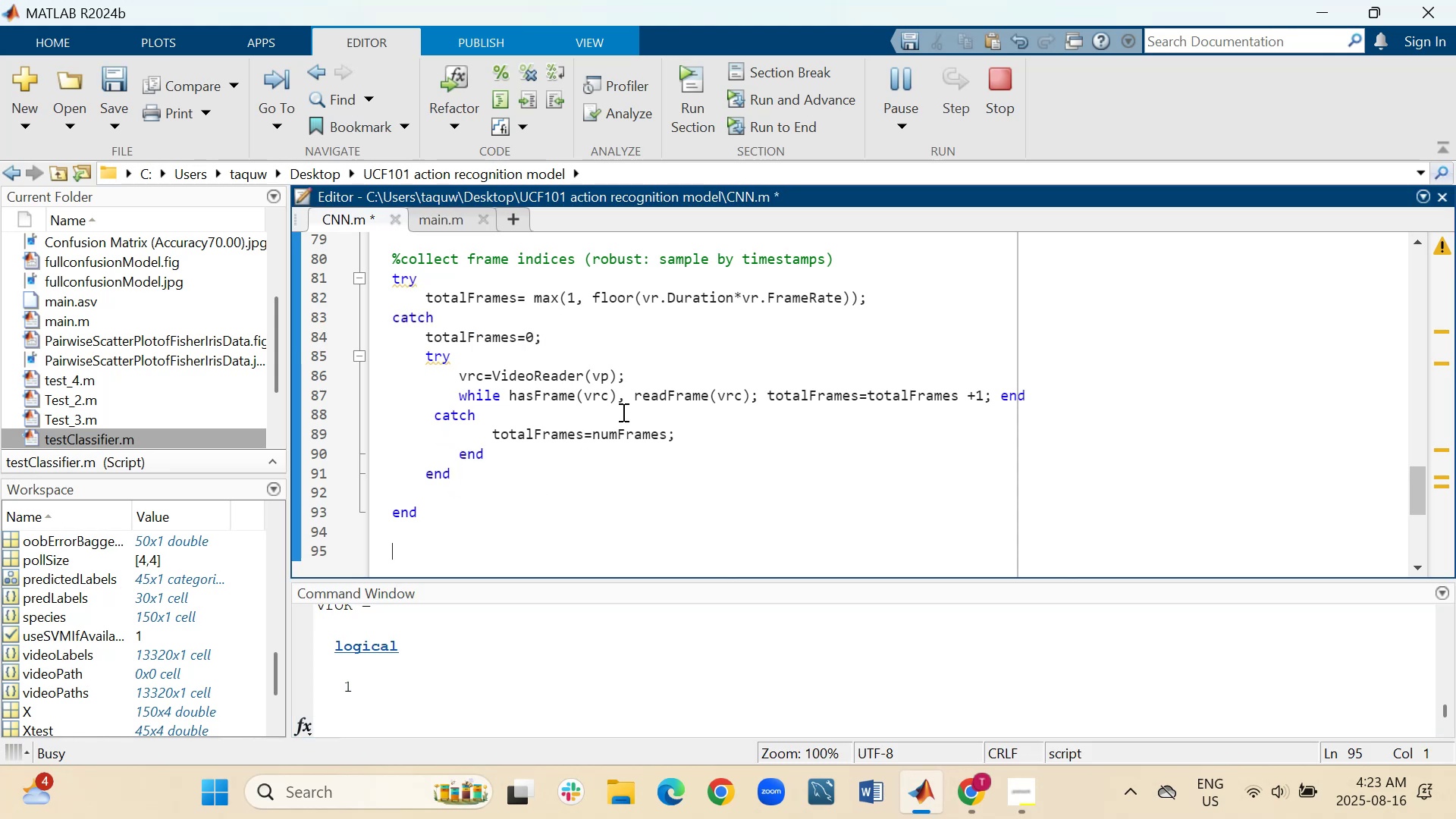 
scroll: coordinate [680, 381], scroll_direction: down, amount: 1.0
 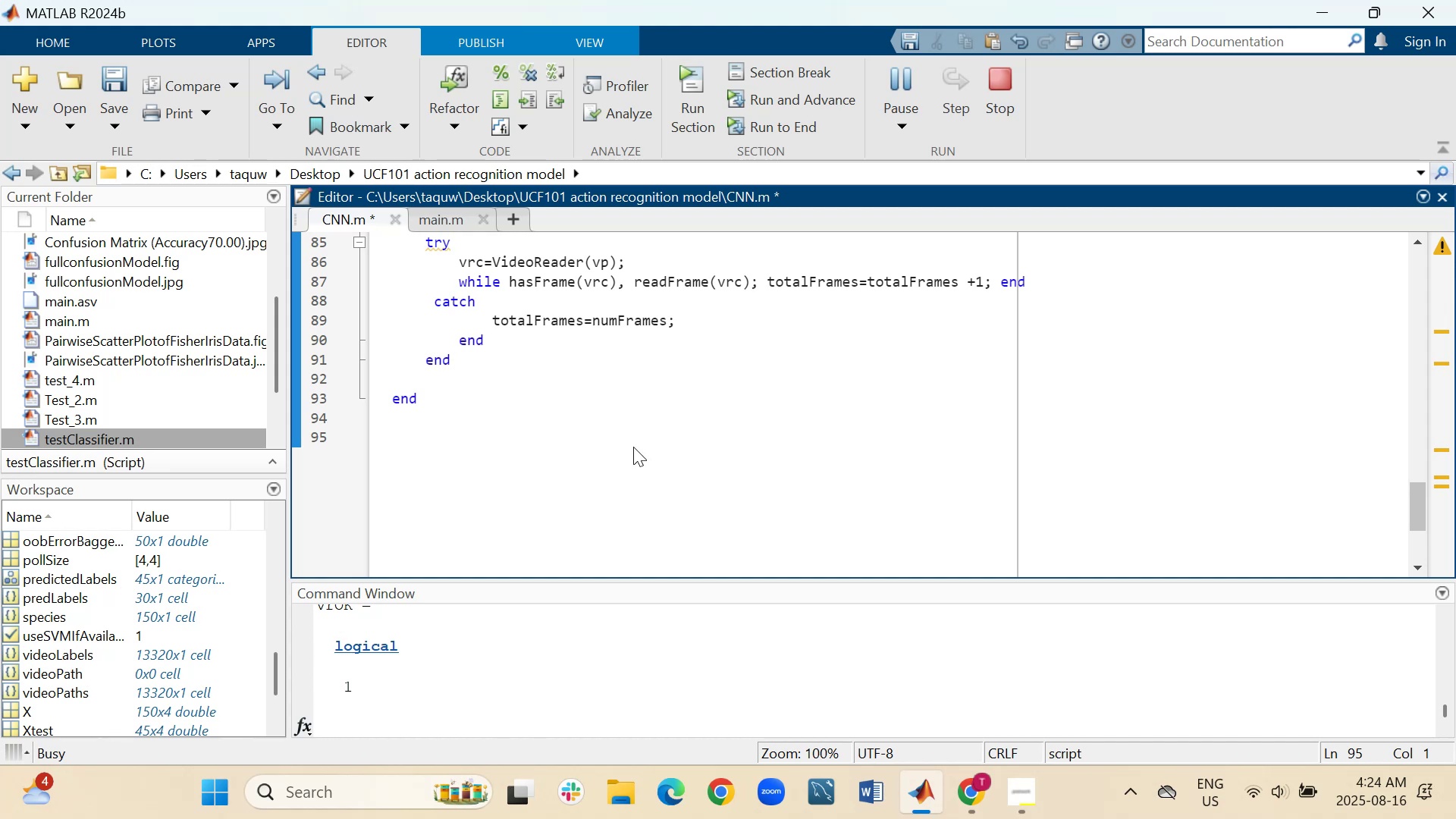 
wait(69.29)
 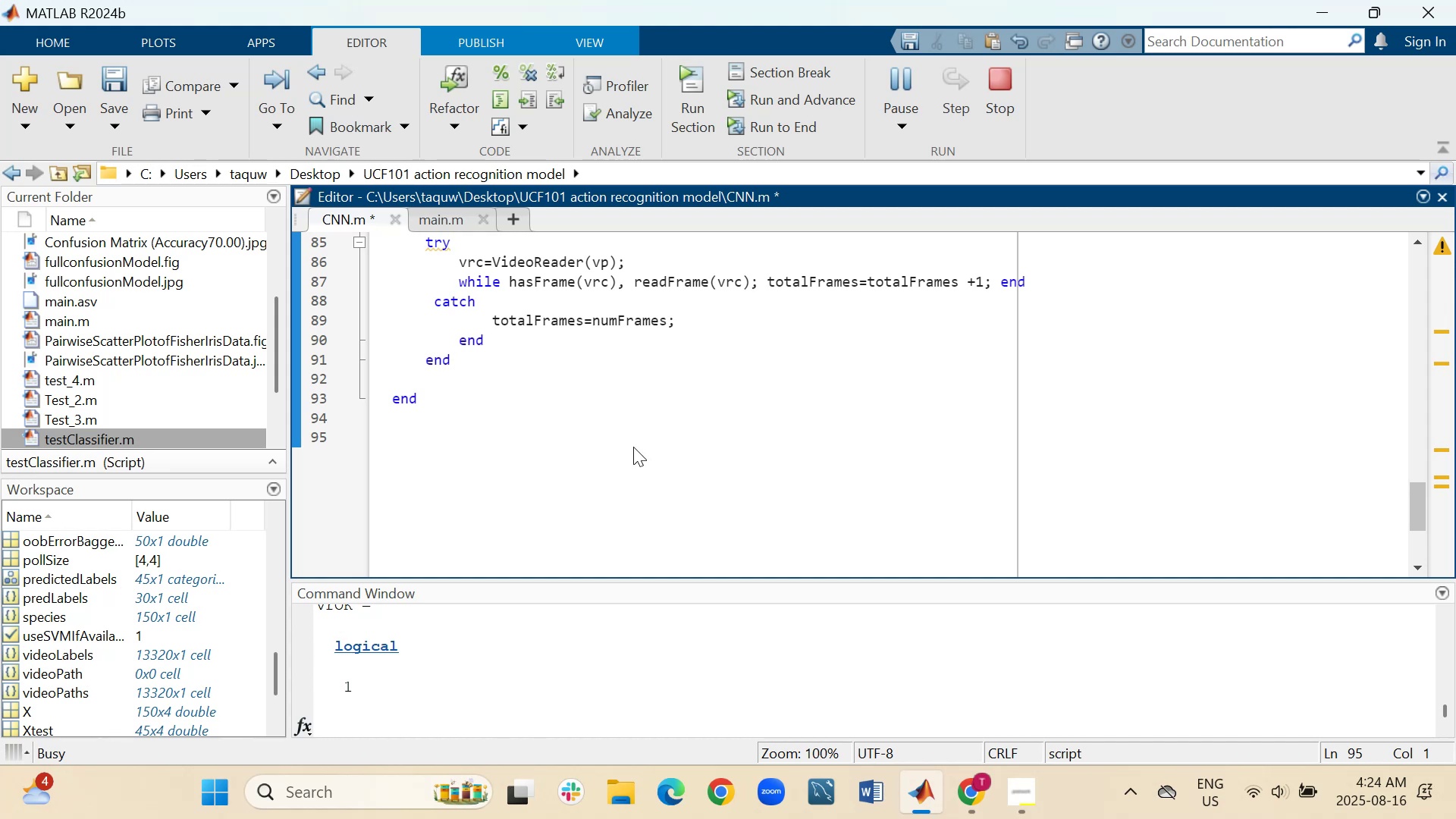 
scroll: coordinate [655, 466], scroll_direction: up, amount: 5.0
 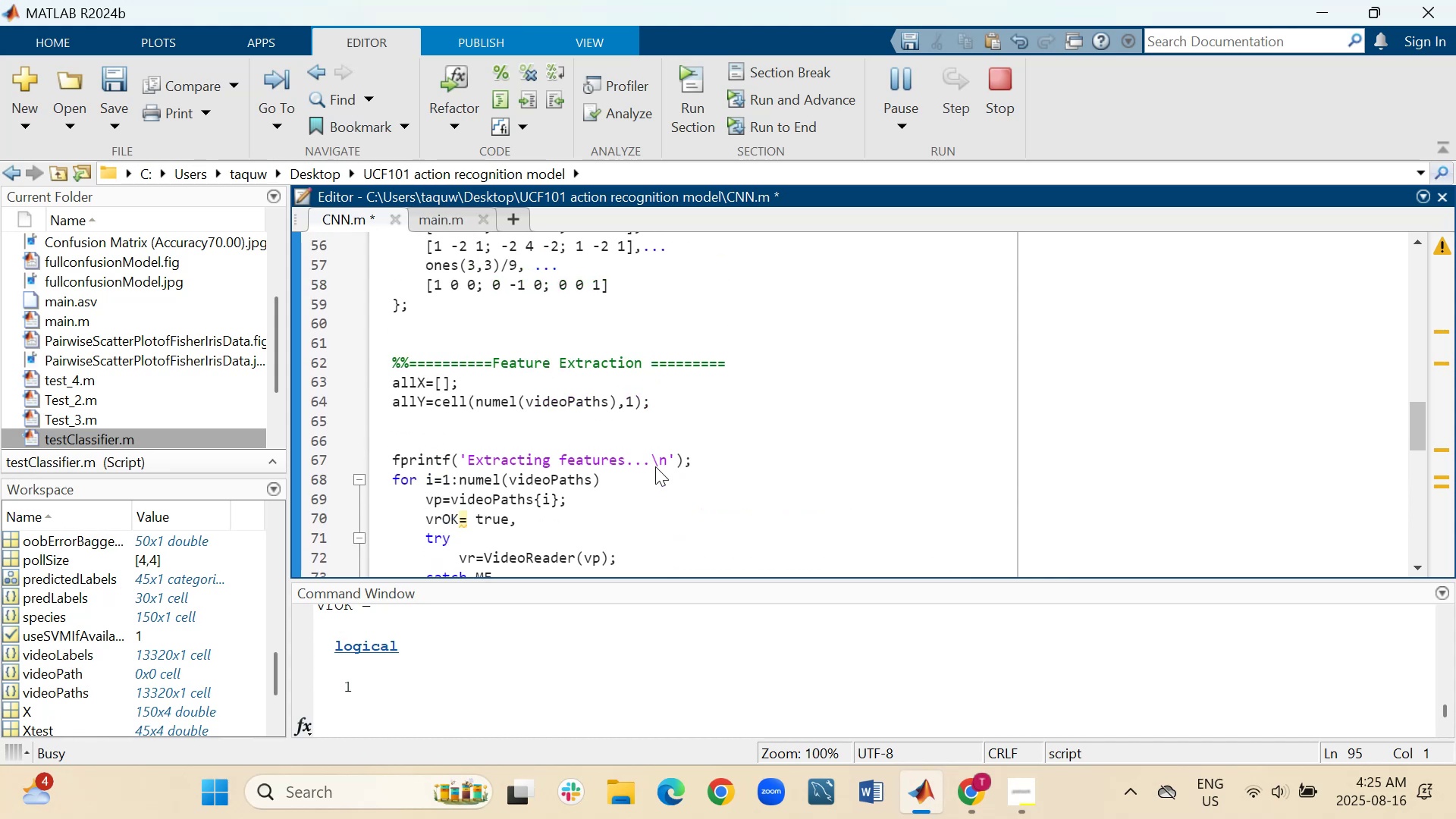 
wait(7.69)
 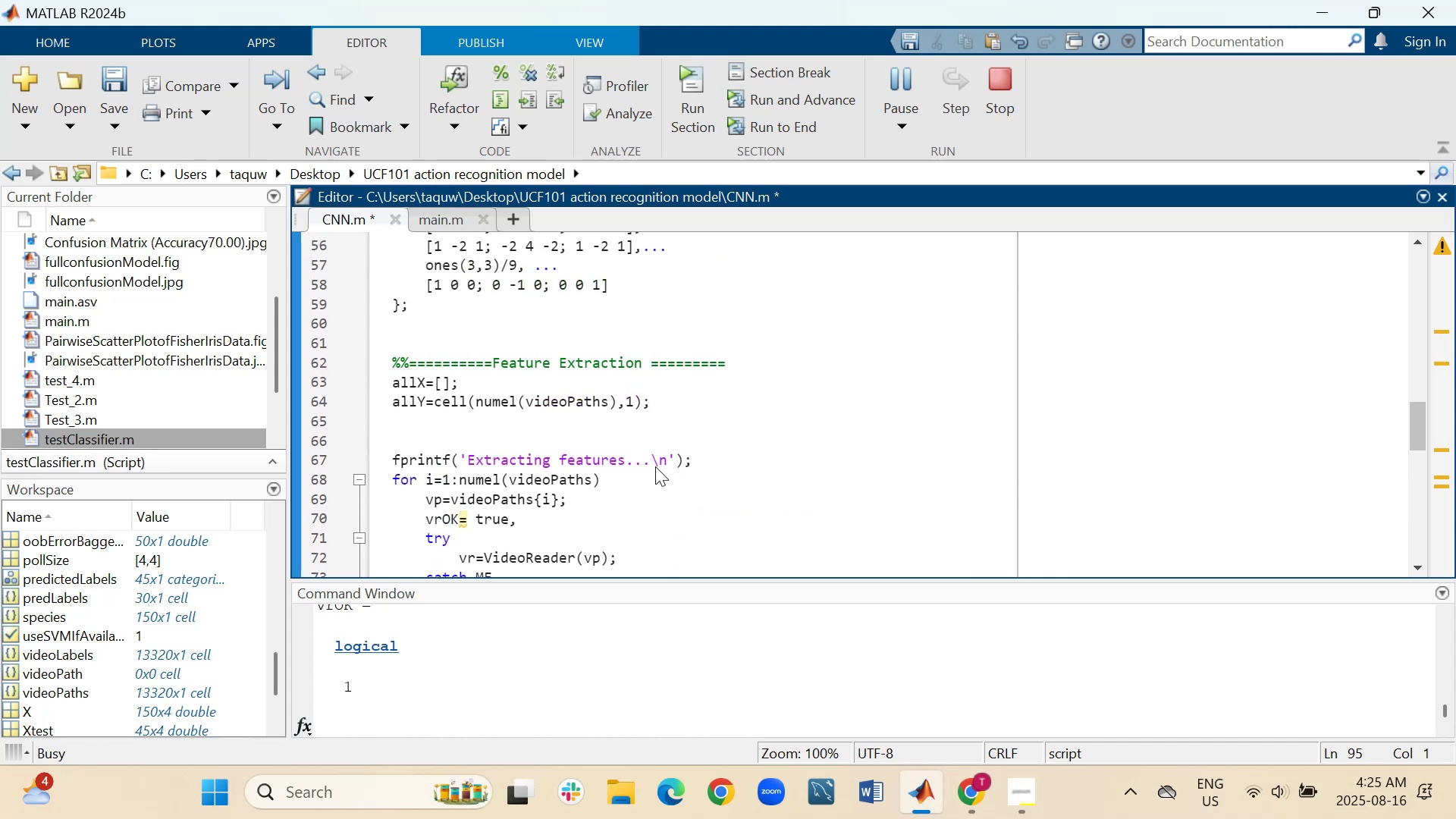 
scroll: coordinate [655, 466], scroll_direction: up, amount: 2.0
 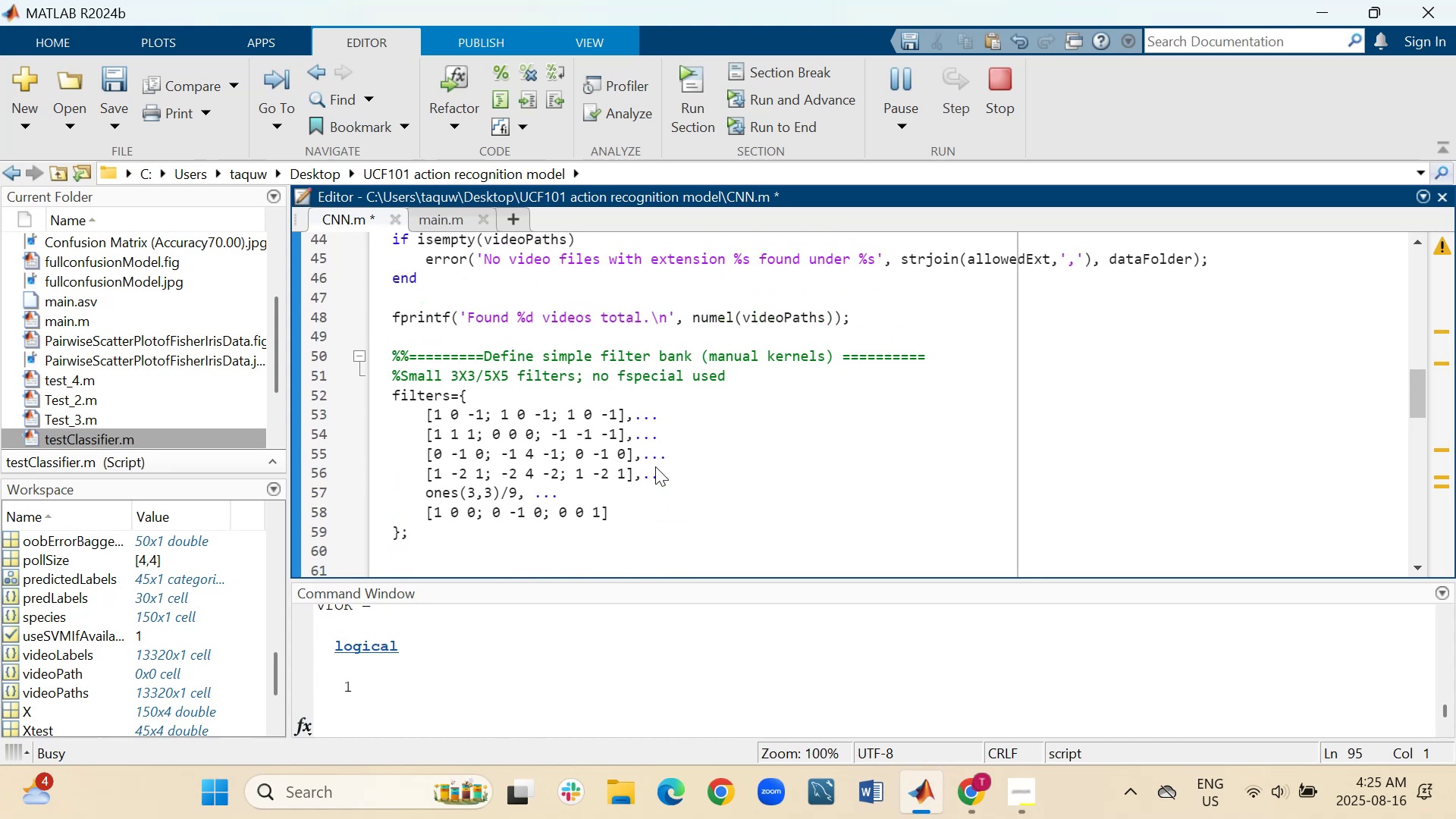 
scroll: coordinate [682, 511], scroll_direction: down, amount: 6.0
 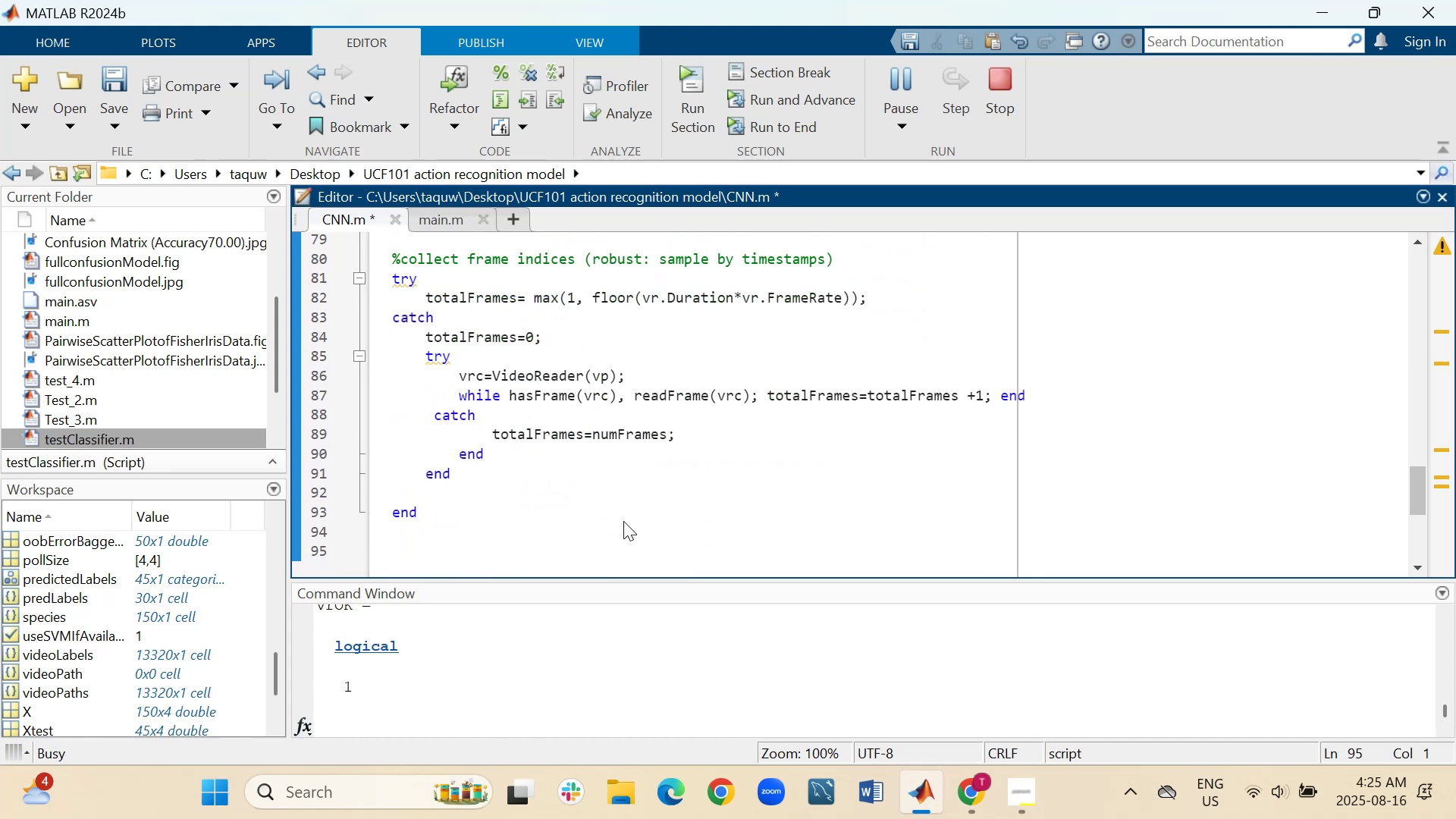 
type(idx = unique(max(1, round(linspace)
 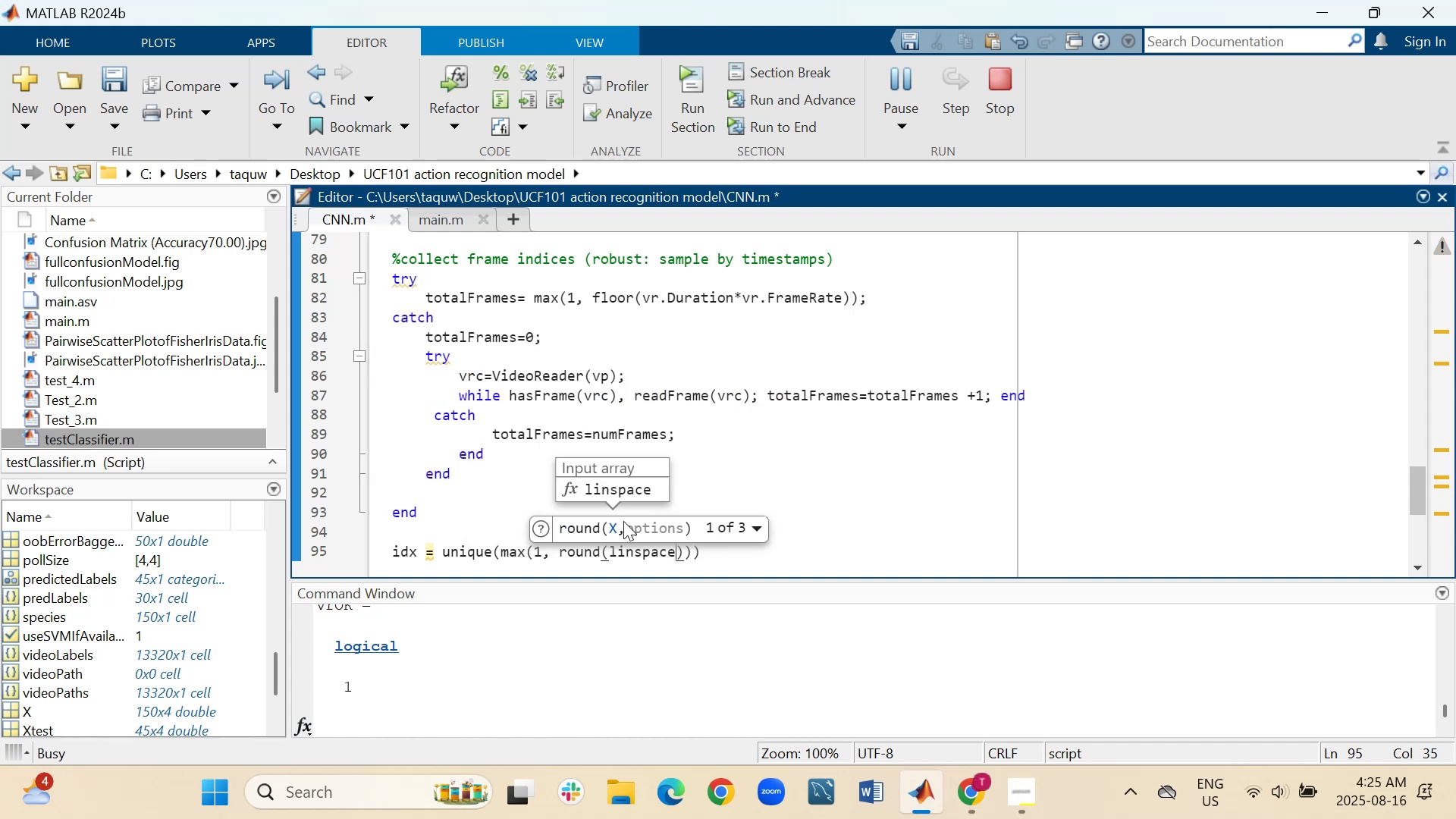 
type((1, totalFrames, numFrames)
 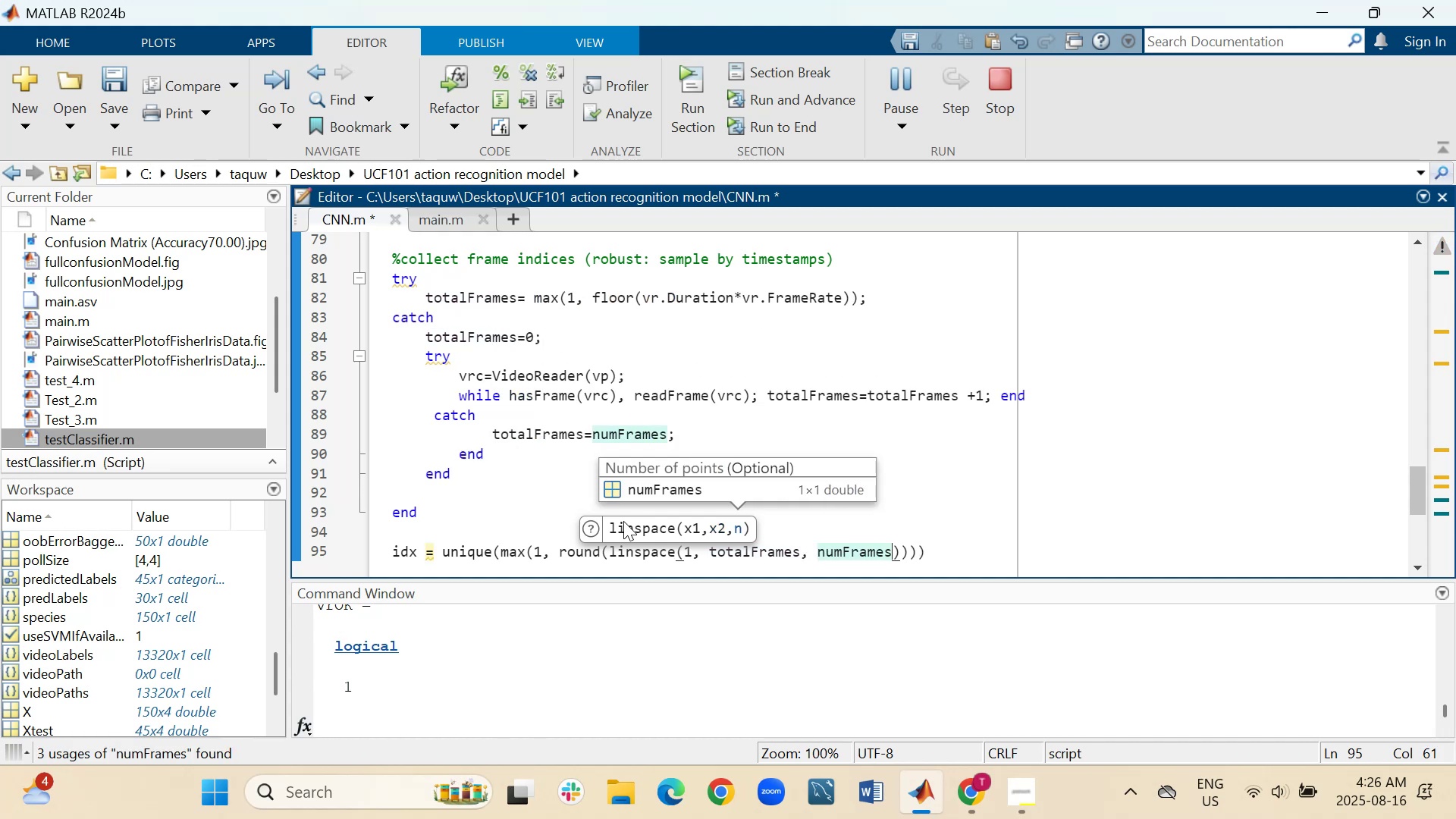 
key(ArrowRight)
 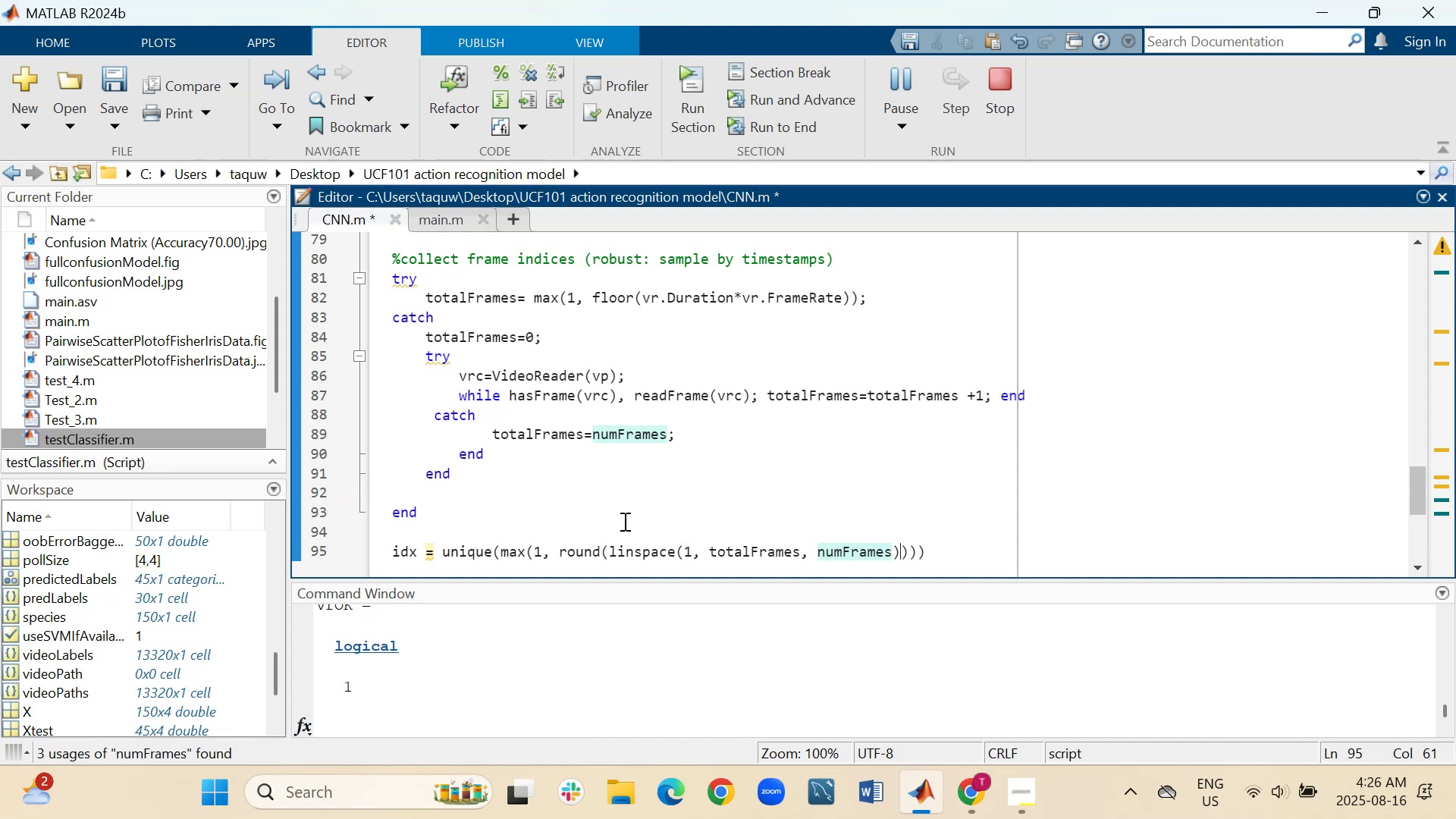 
key(ArrowRight)
 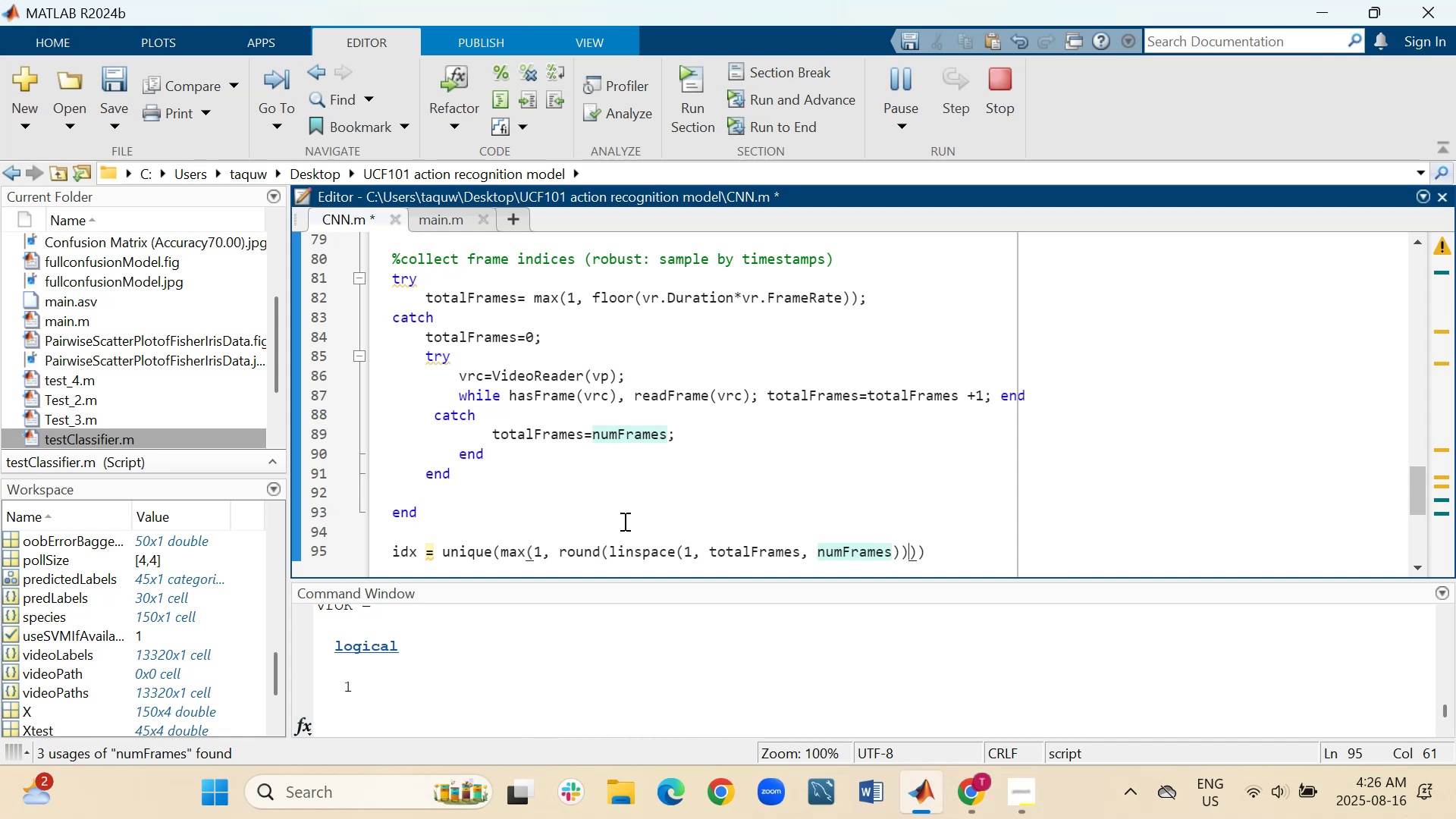 
key(ArrowRight)
 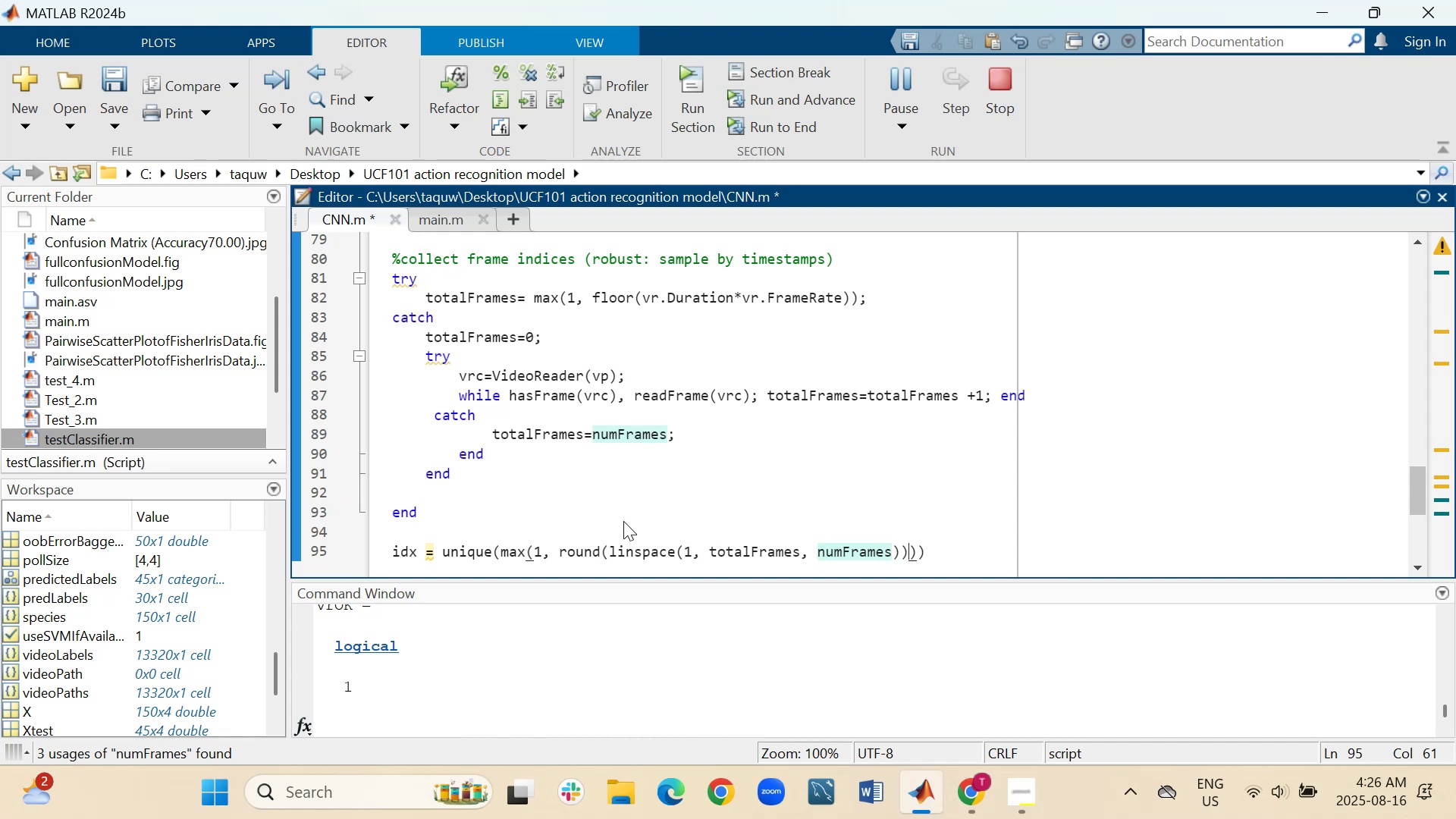 
key(ArrowRight)
 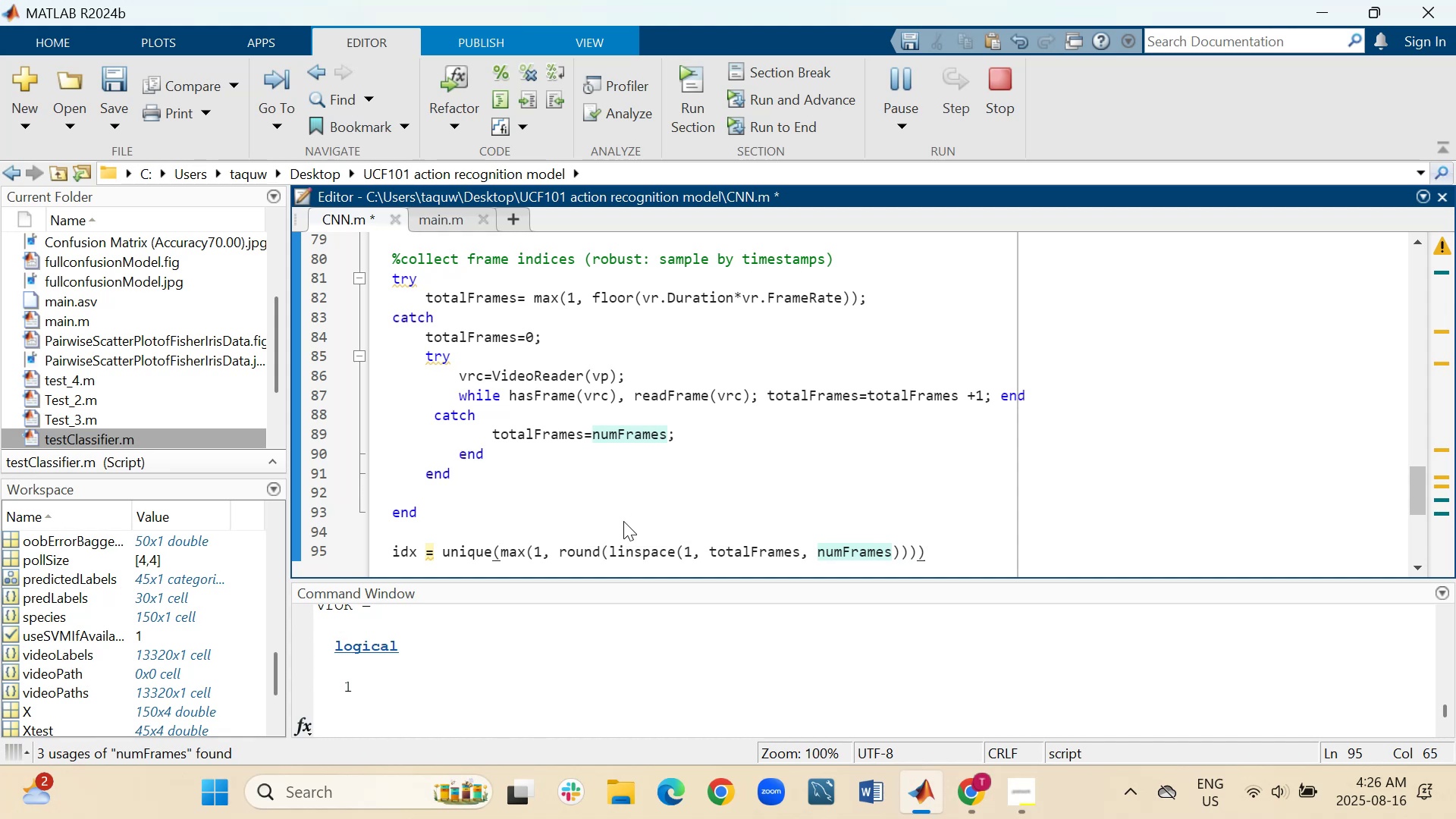 
key(Semicolon)
 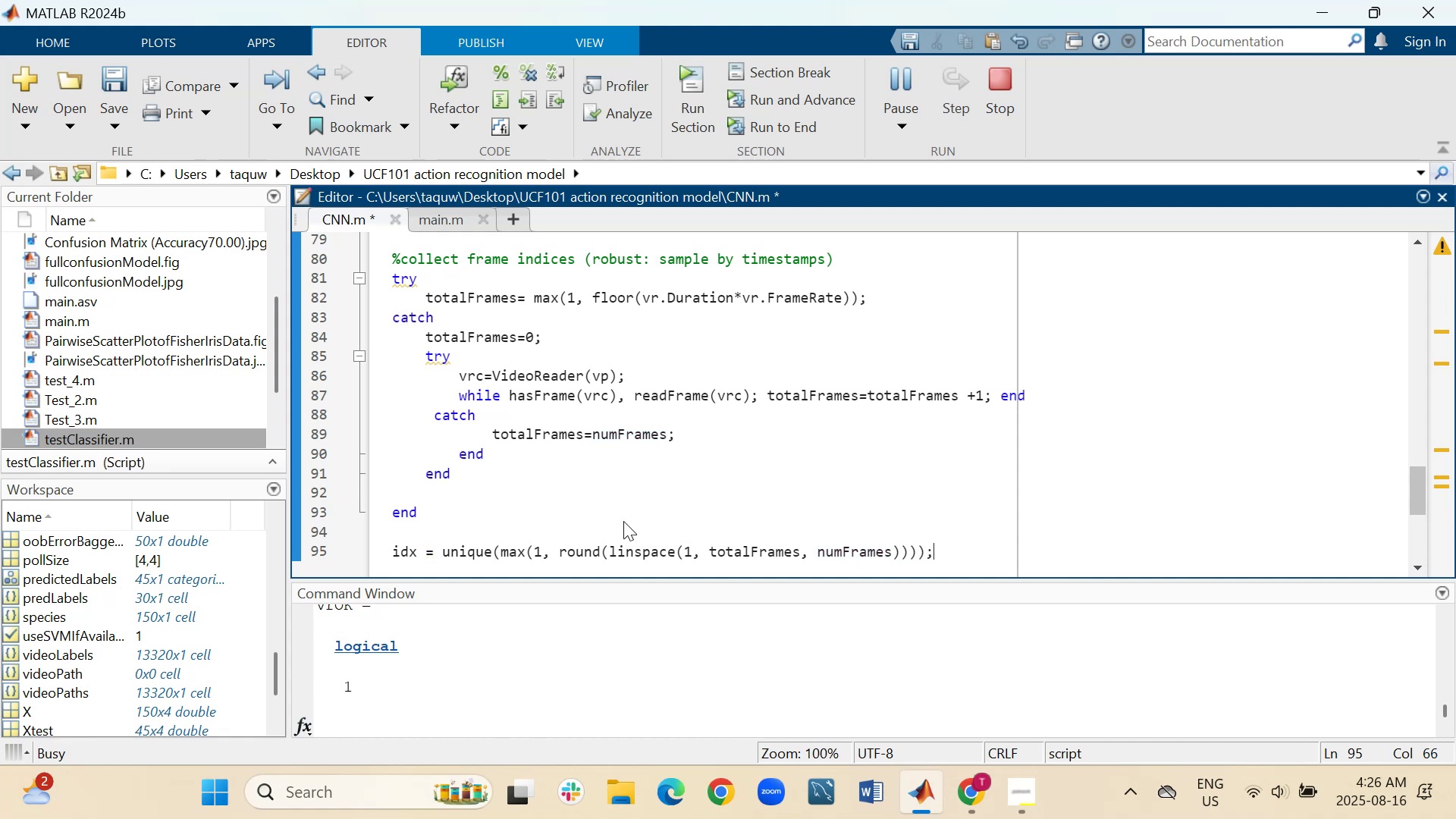 
key(Shift+Enter)
 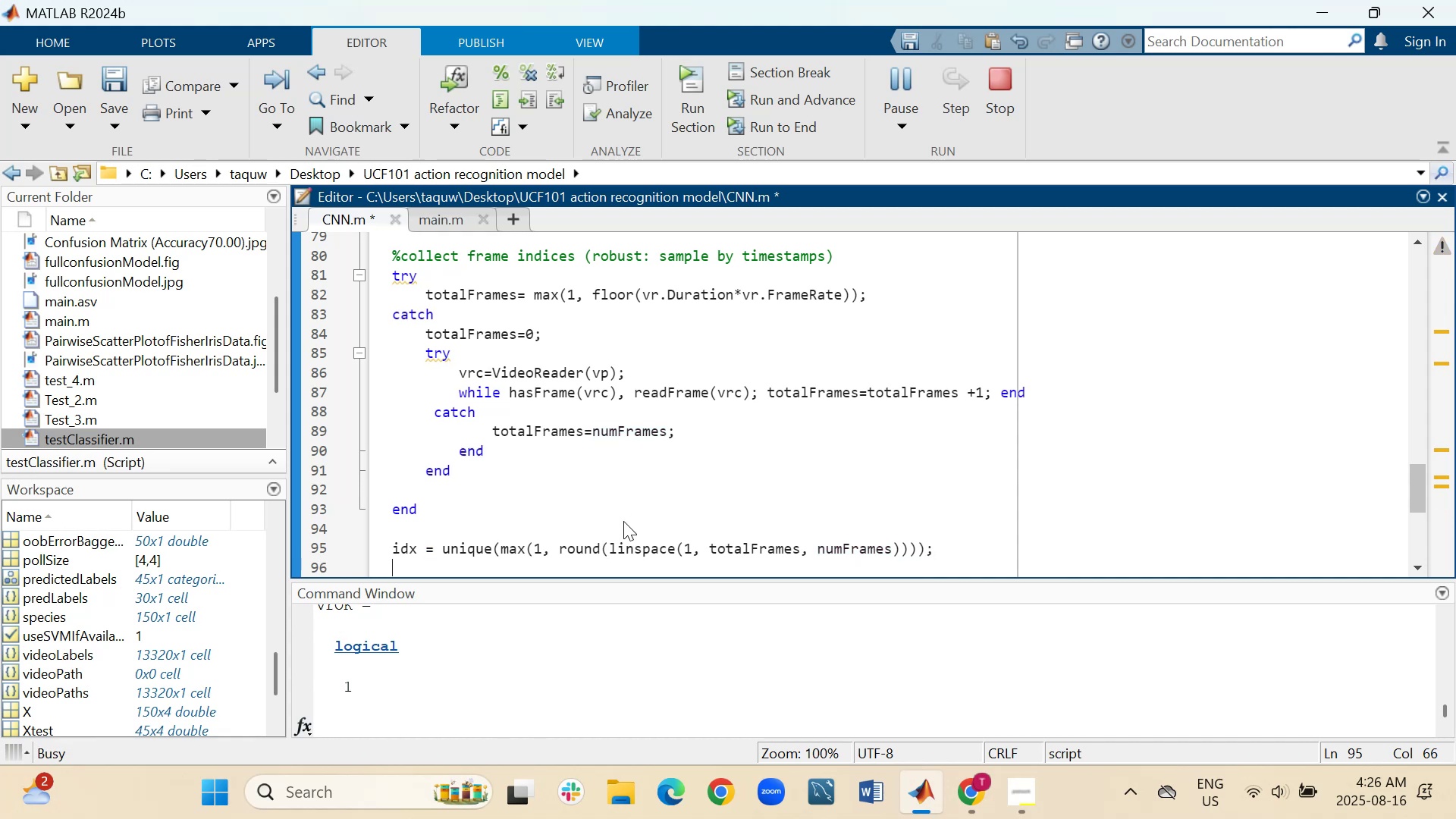 
key(Shift+Enter)
 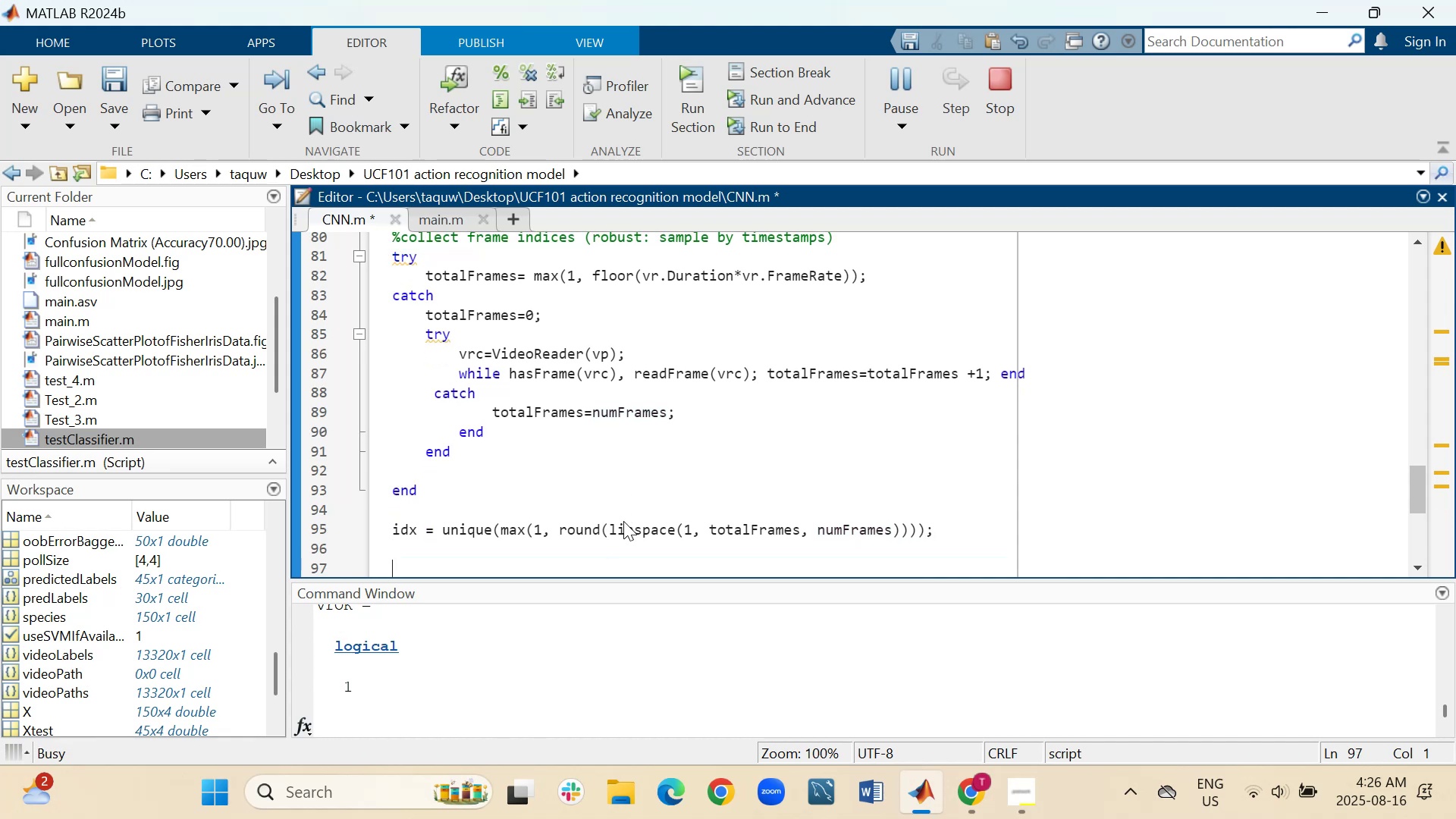 
wait(6.77)
 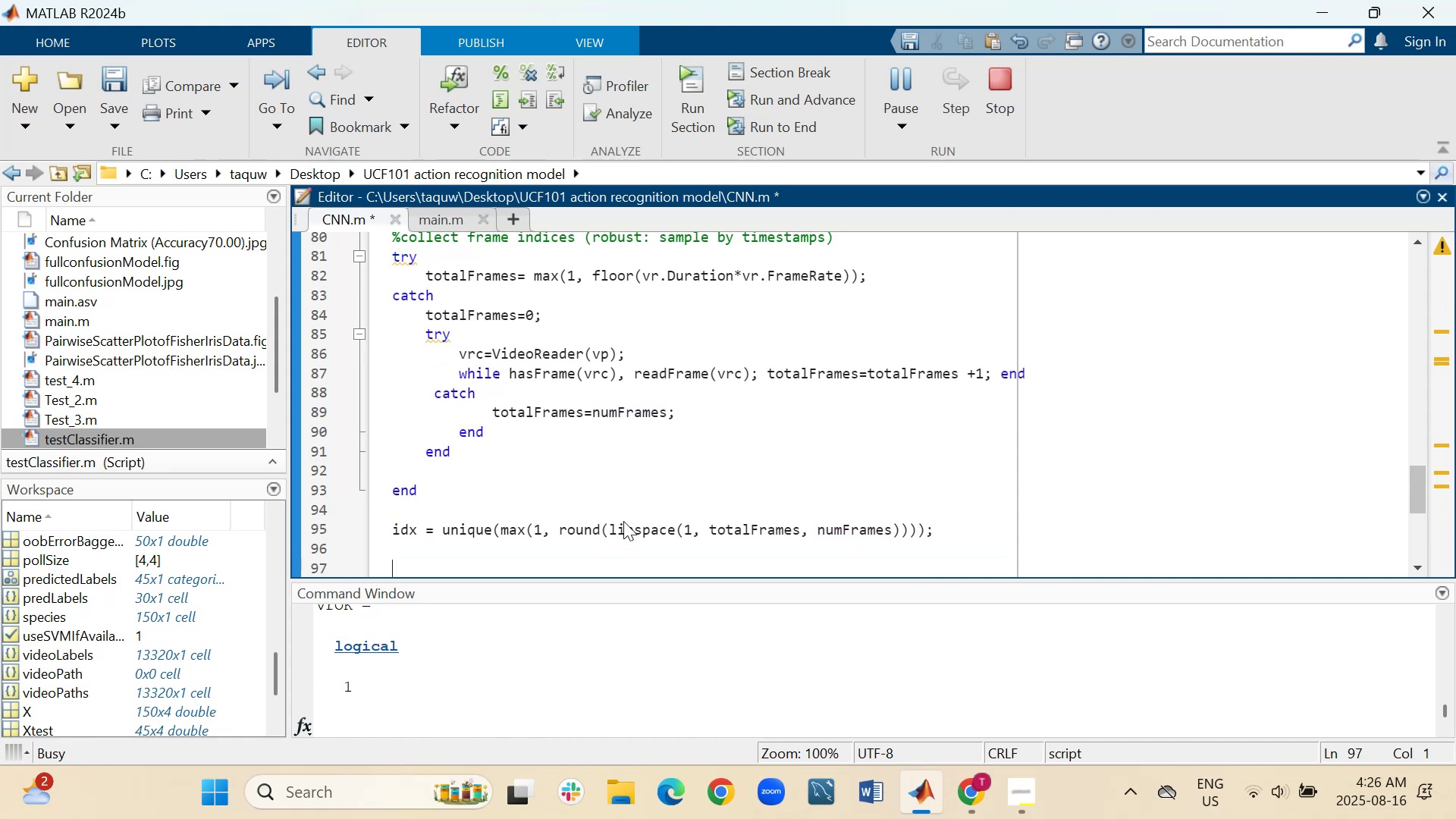 
key(Shift+ShiftLeft)
 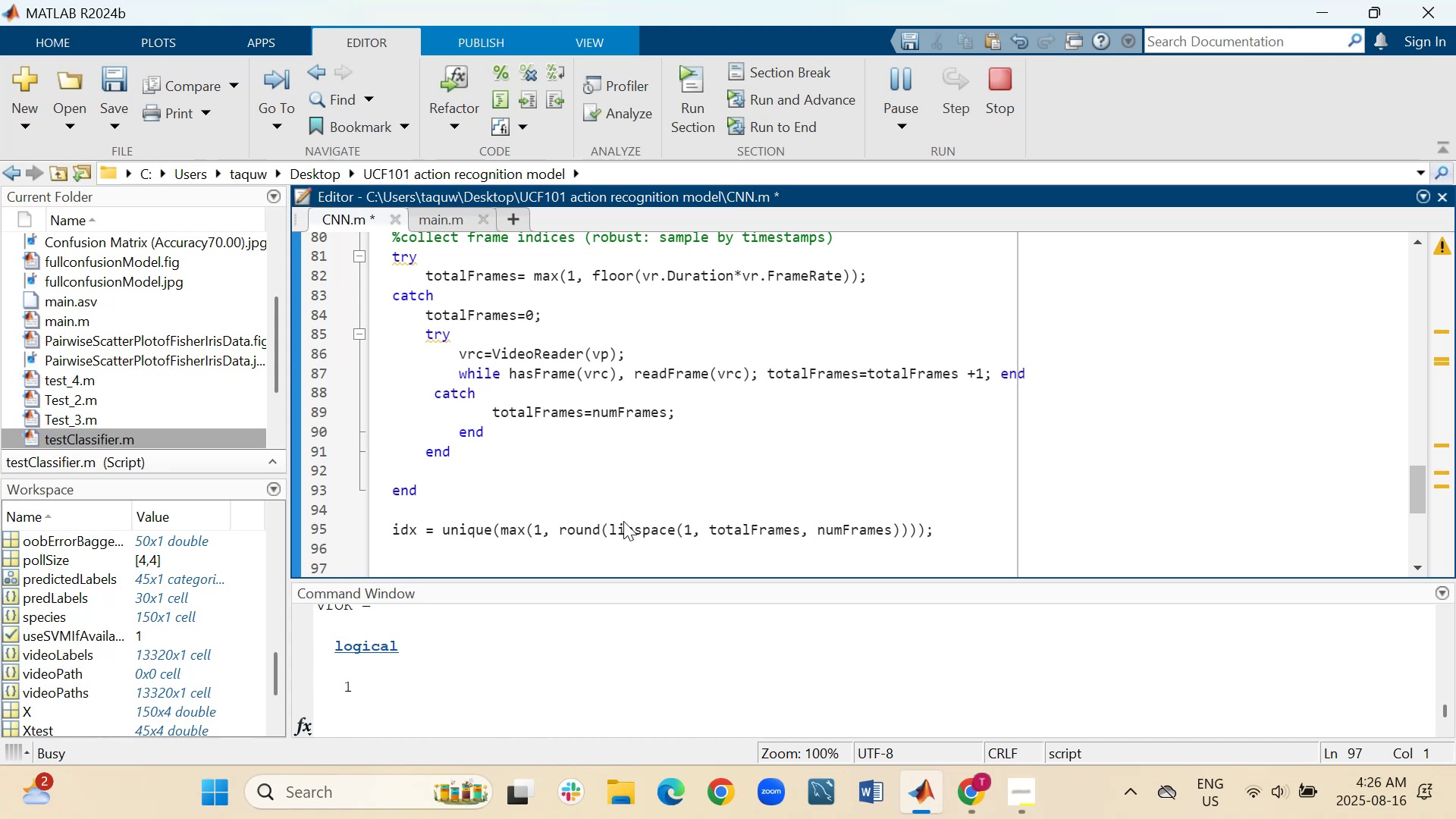 
key(Shift+5)
 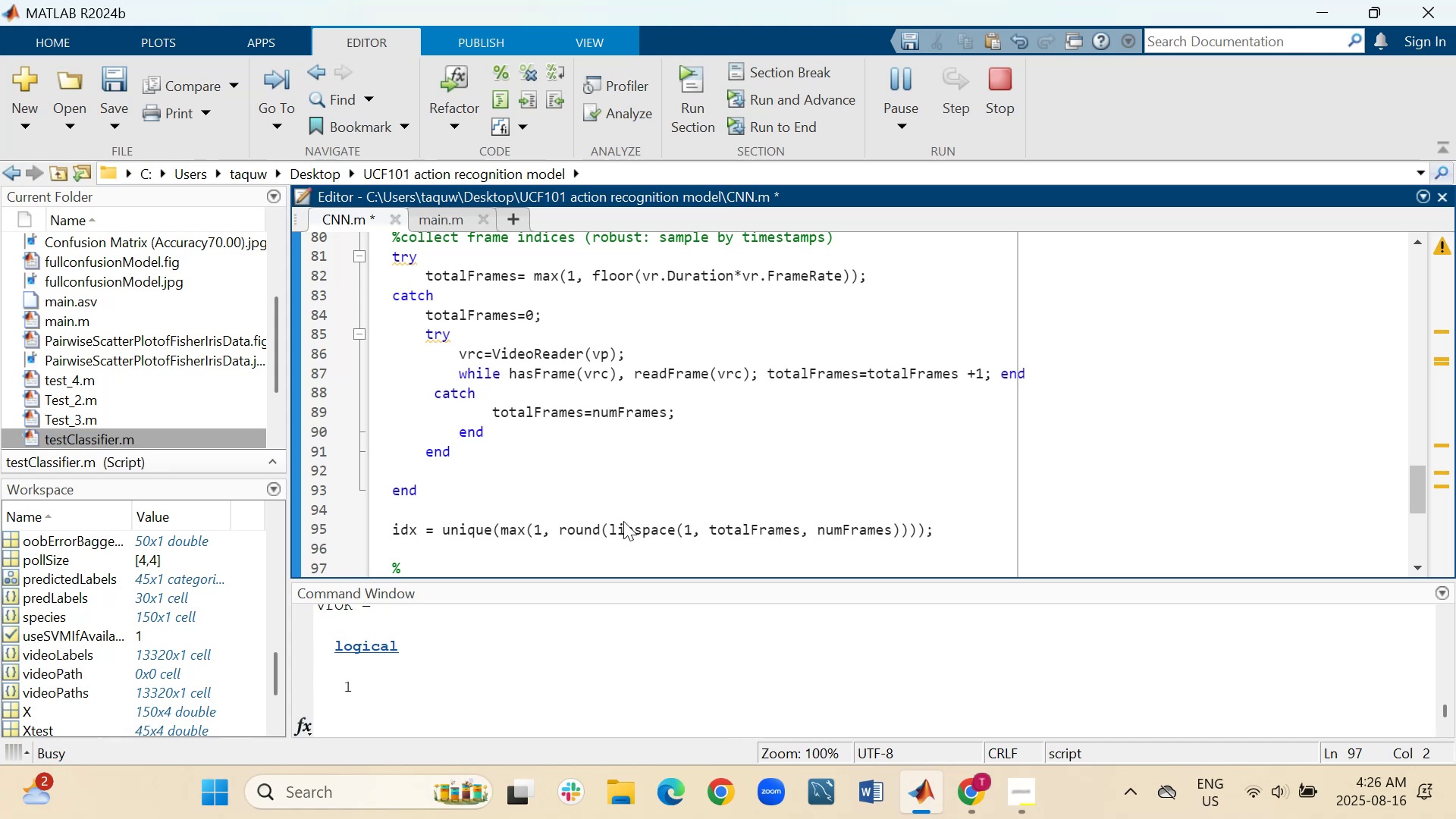 
wait(13.51)
 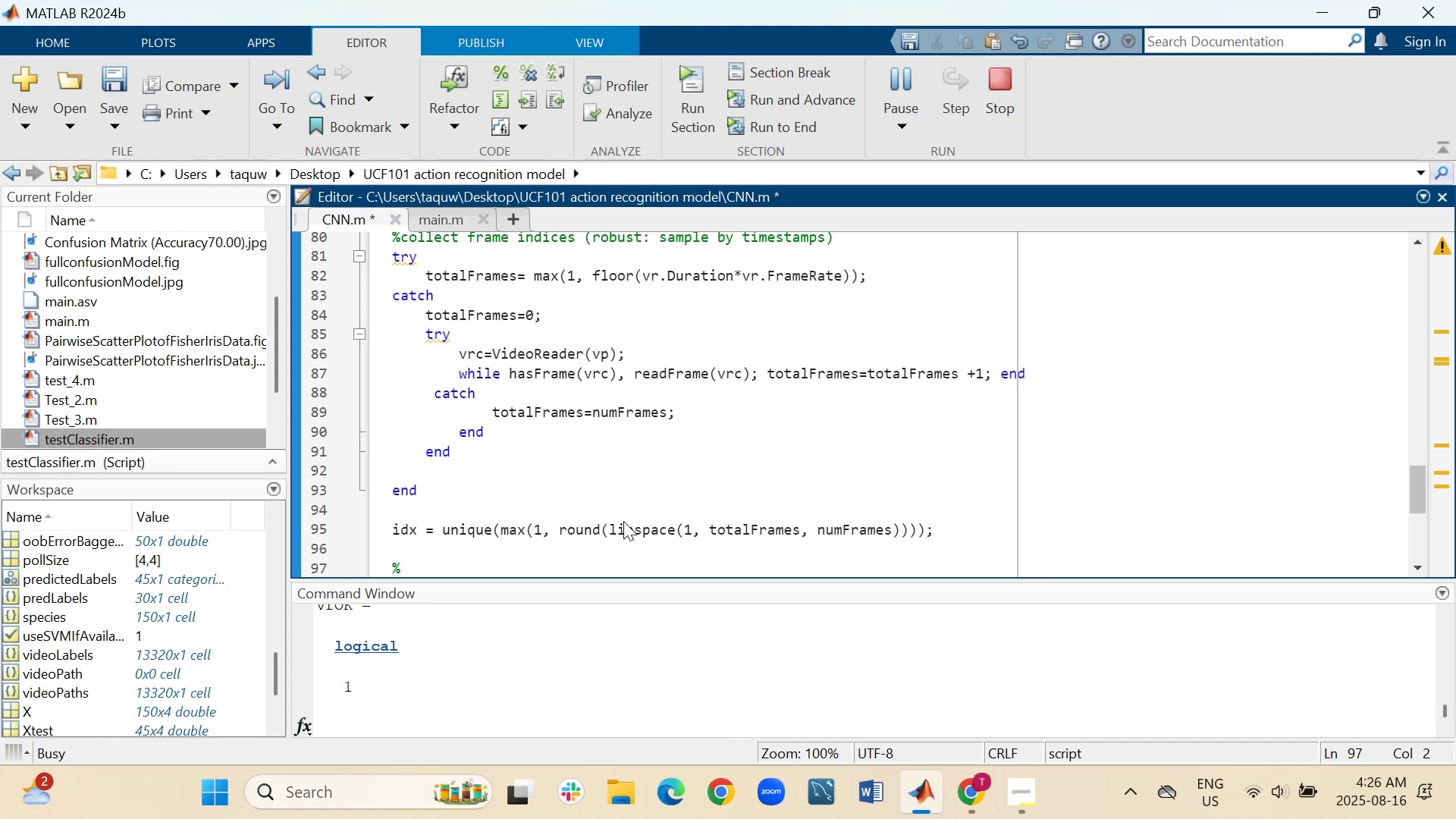 
type(Extract per-frame, then aggragate)
 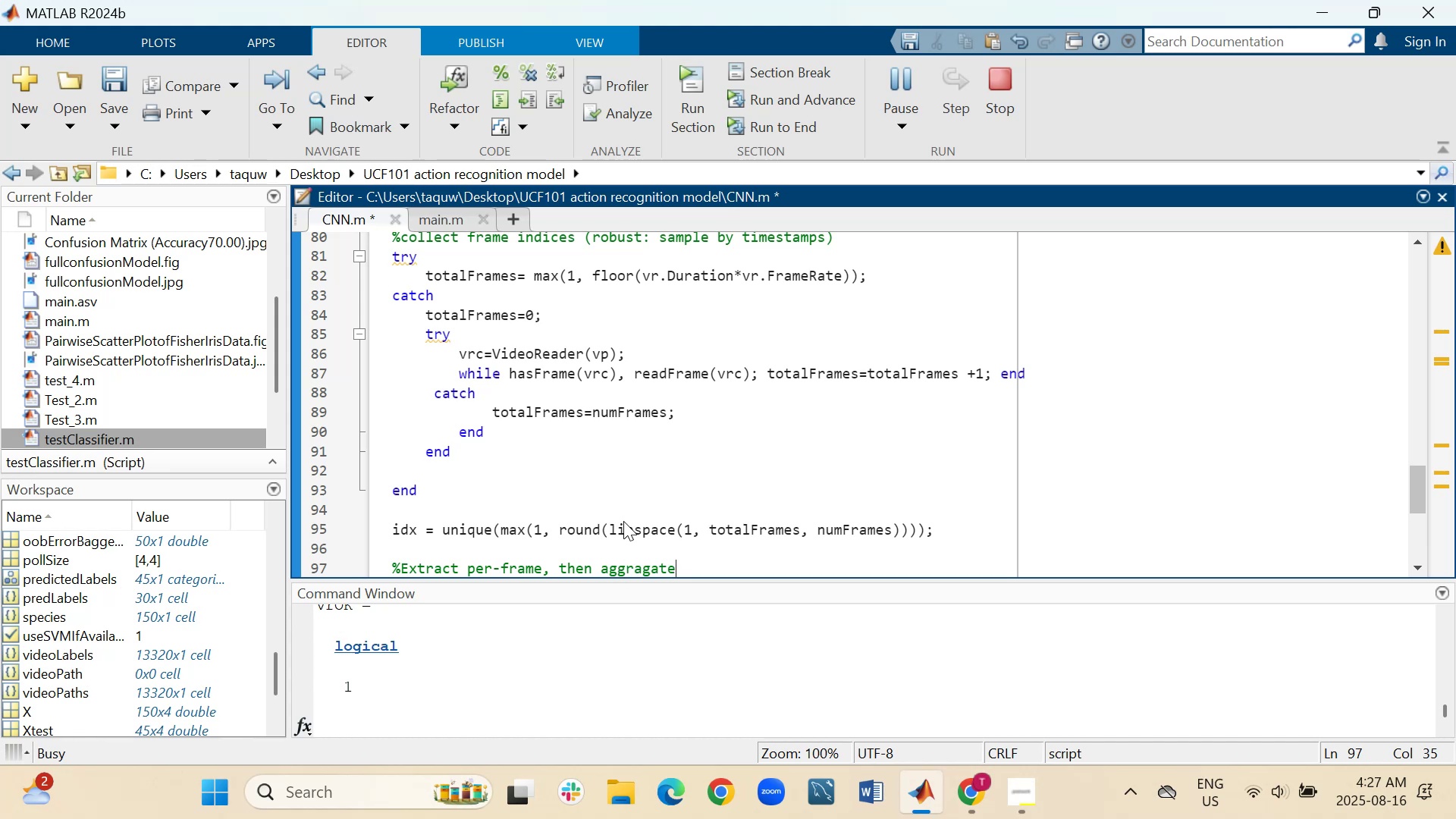 
key(Shift+Enter)
 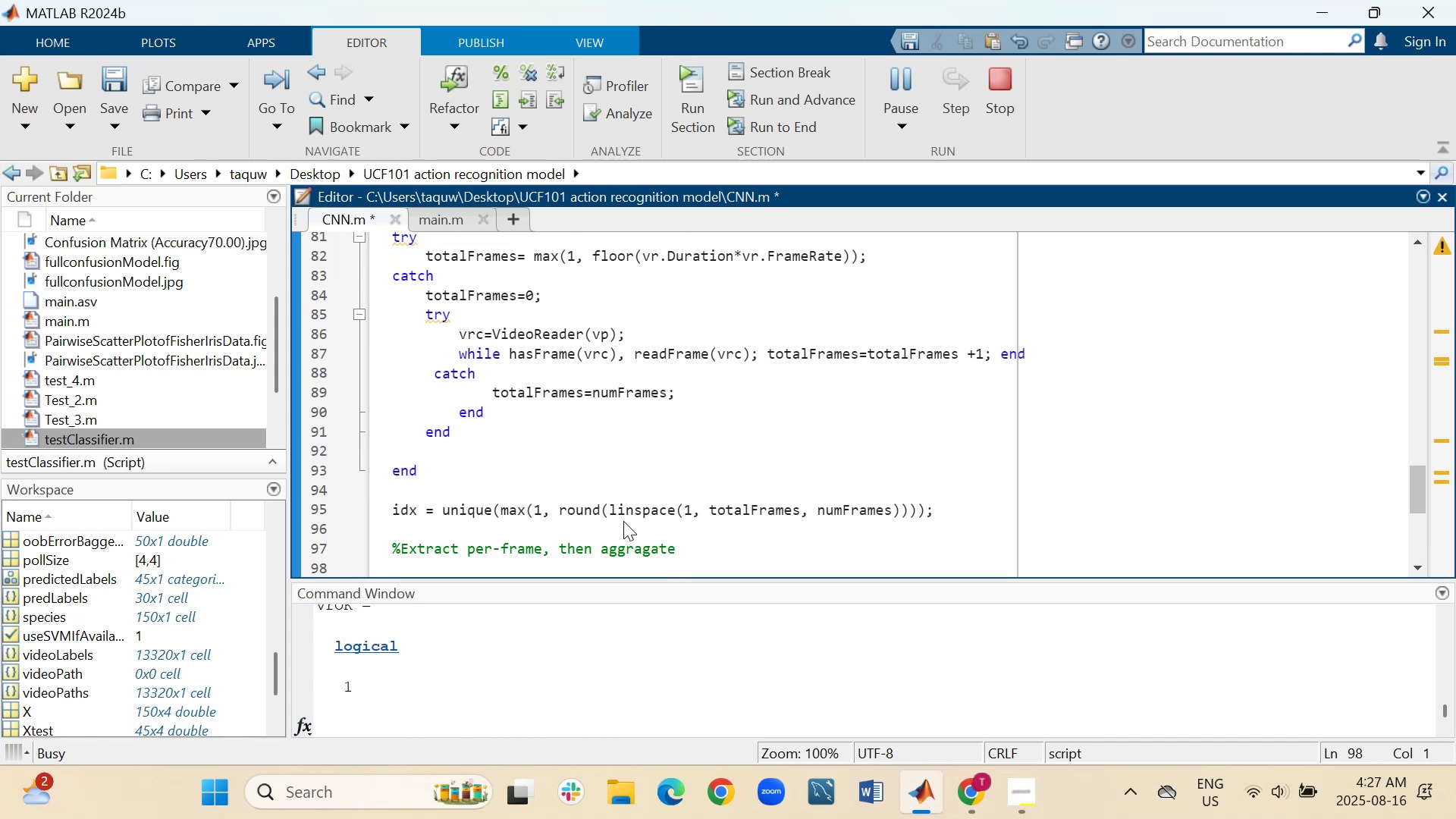 
type(Fseq=])
key(Backspace)
key(Backspace)
type([];)
 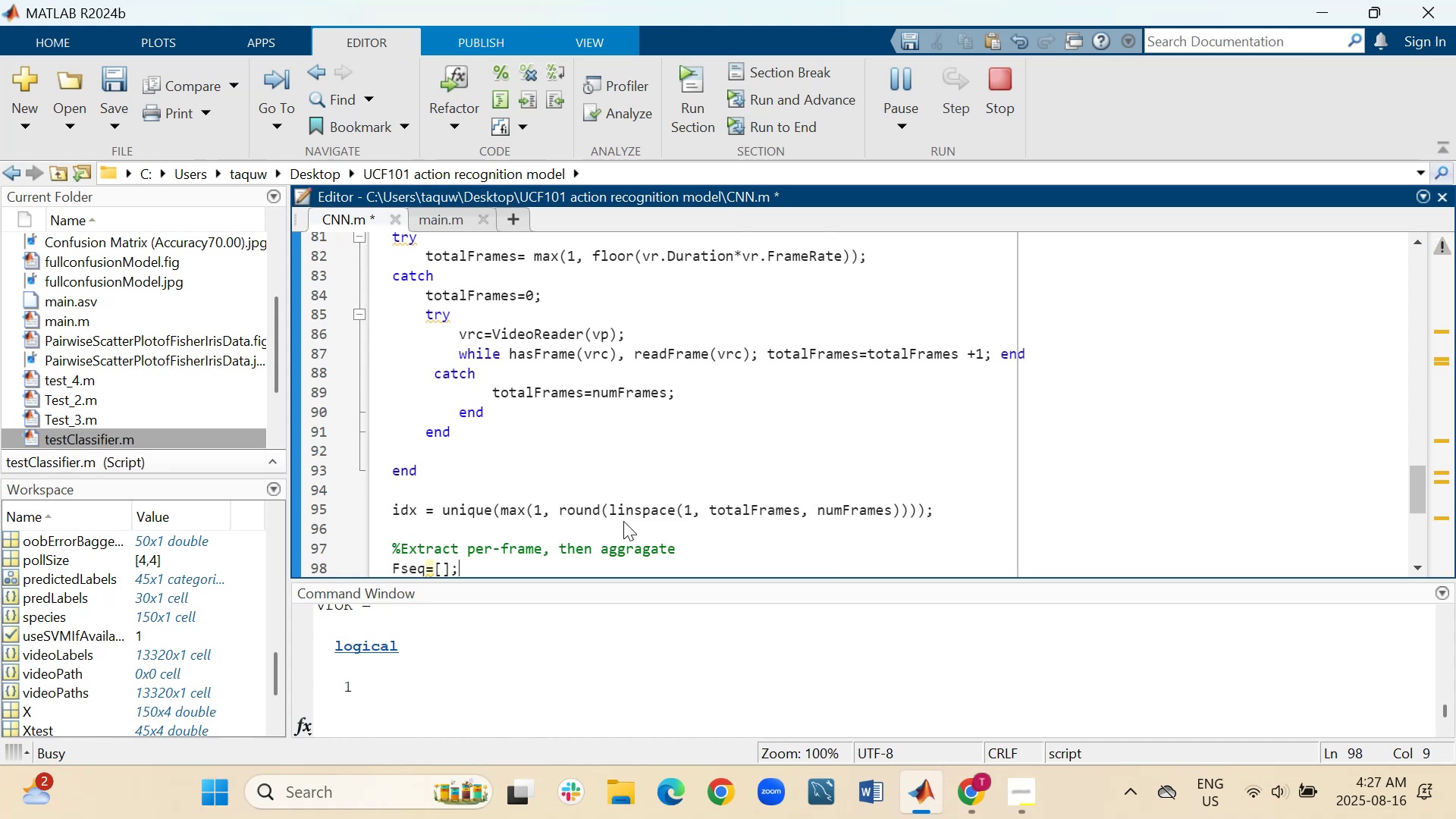 
key(Shift+Enter)
 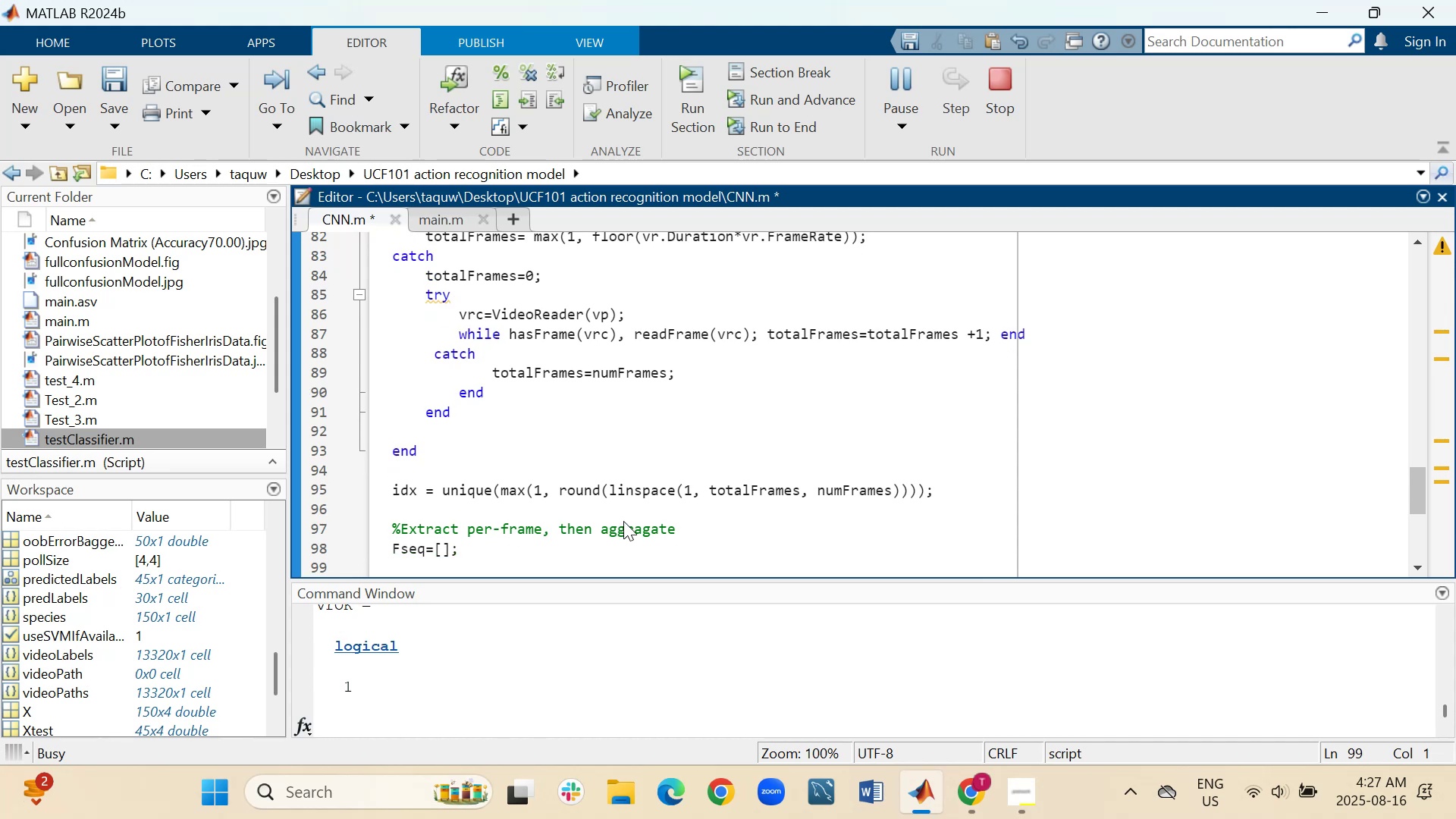 
type(for f=1:numel(idx)
 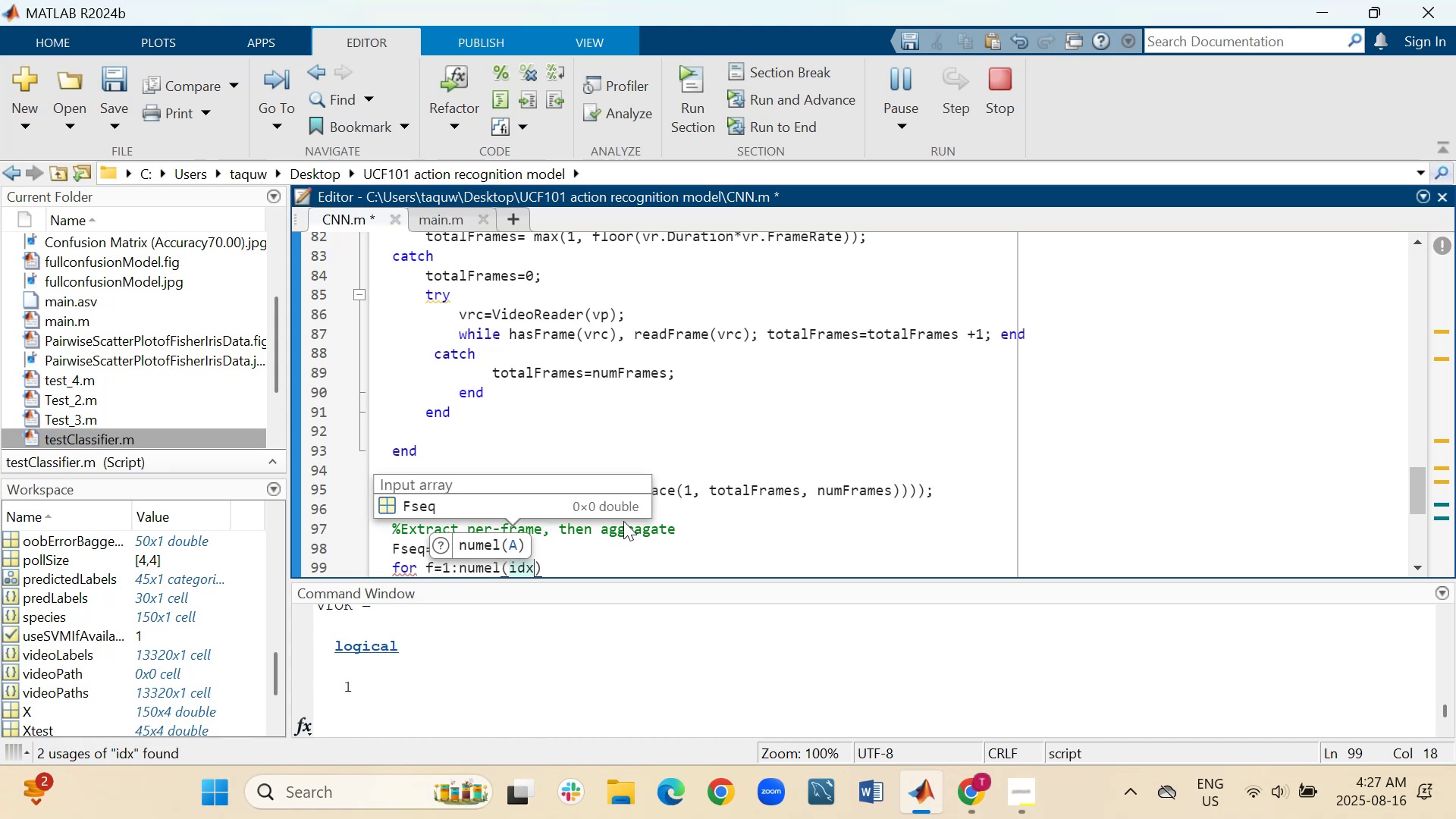 
key(ArrowRight)
 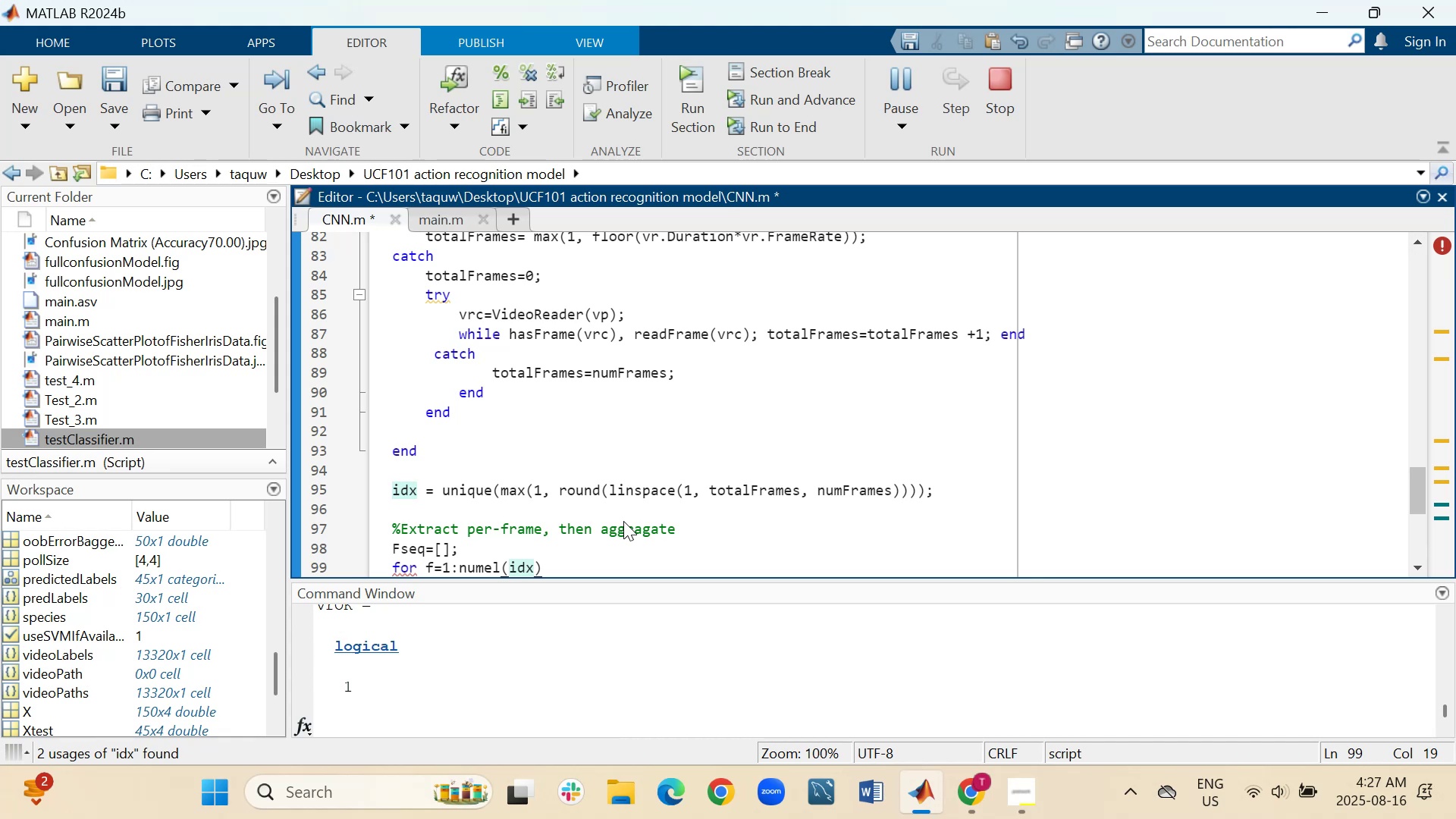 
key(Shift+ShiftRight)
 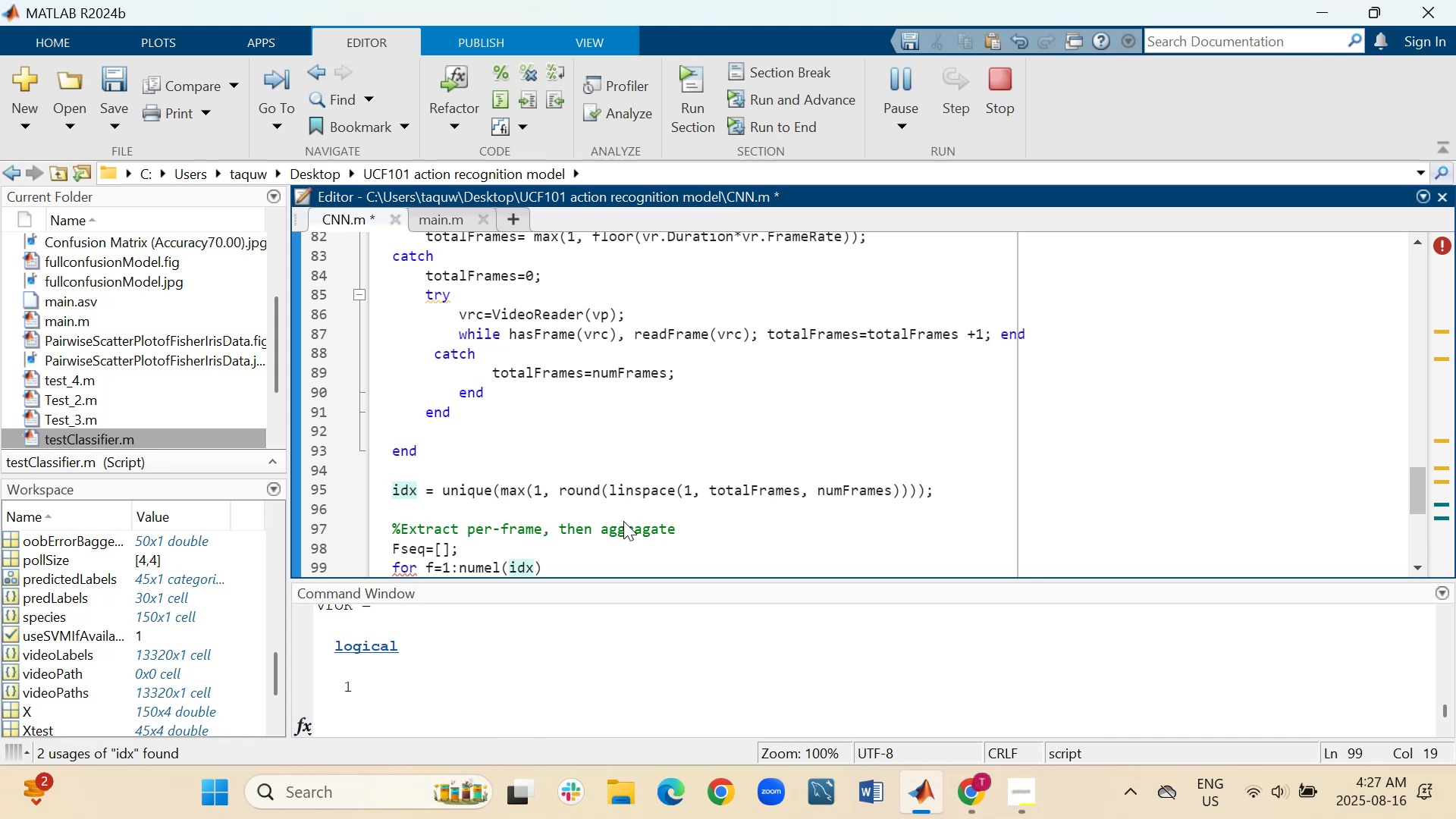 
key(Shift+Enter)
 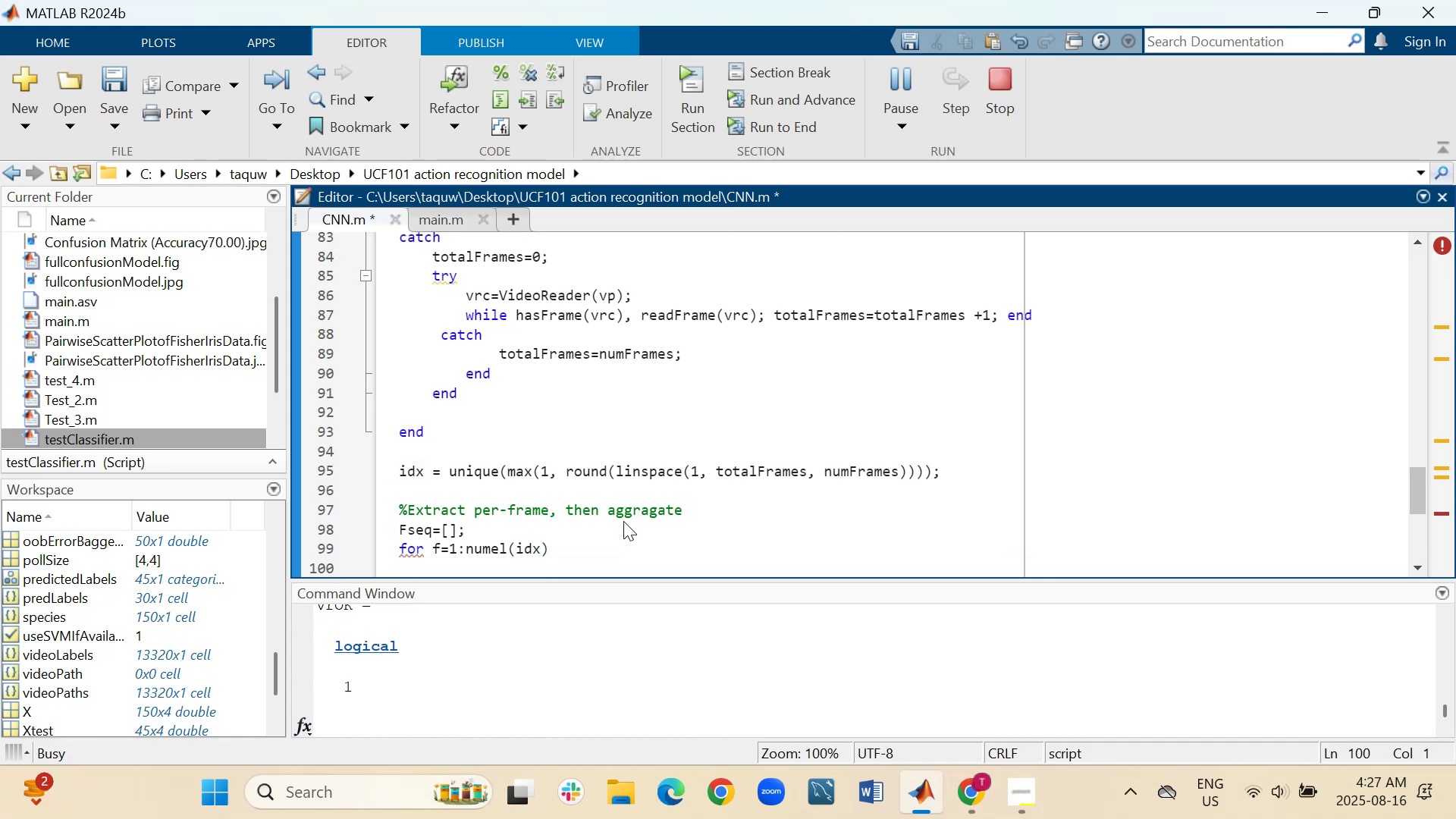 
key(Tab)
 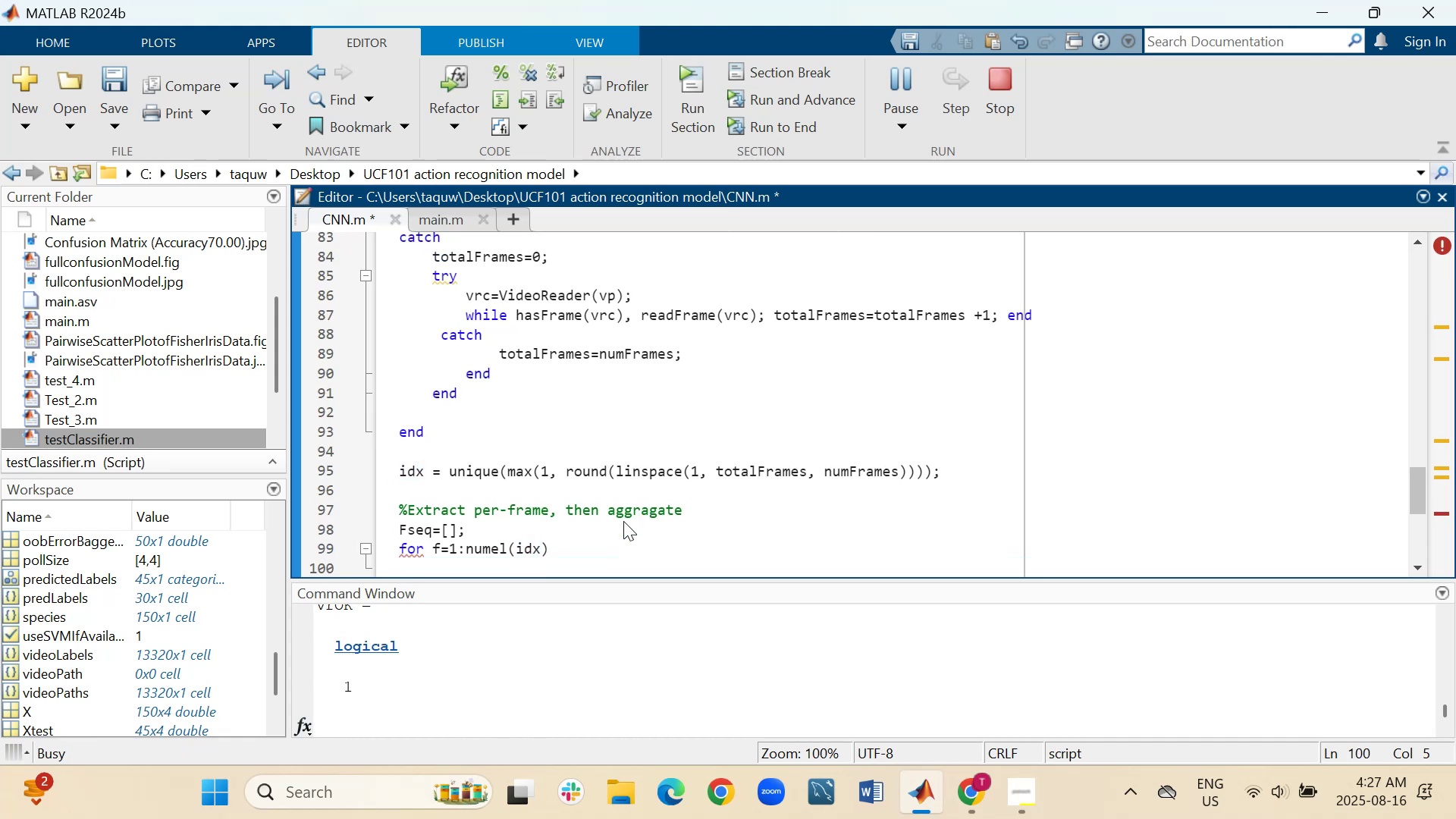 
type(frame=)
 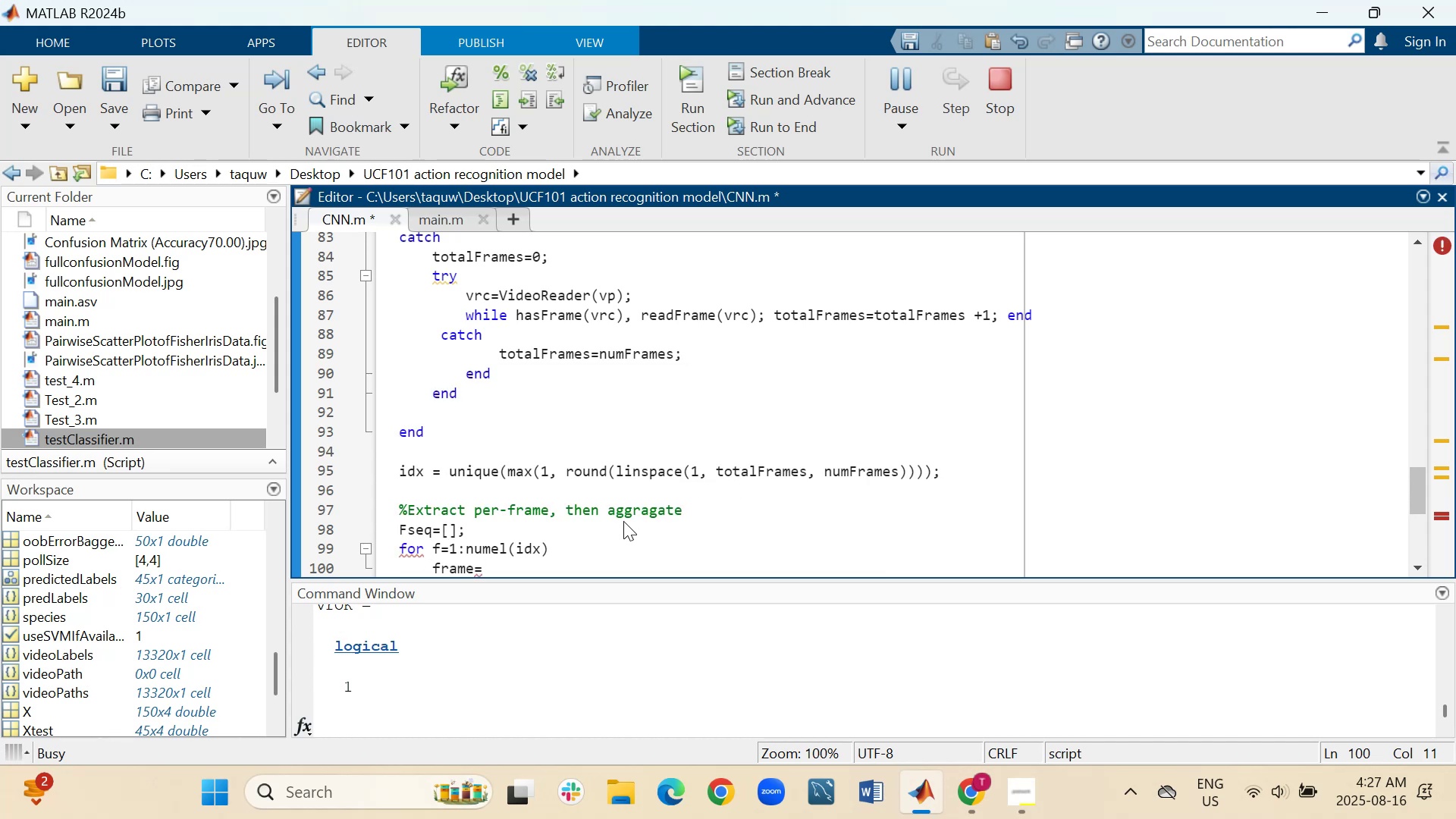 
type(readFramea)
key(Backspace)
type(At(vr, idx(f)
 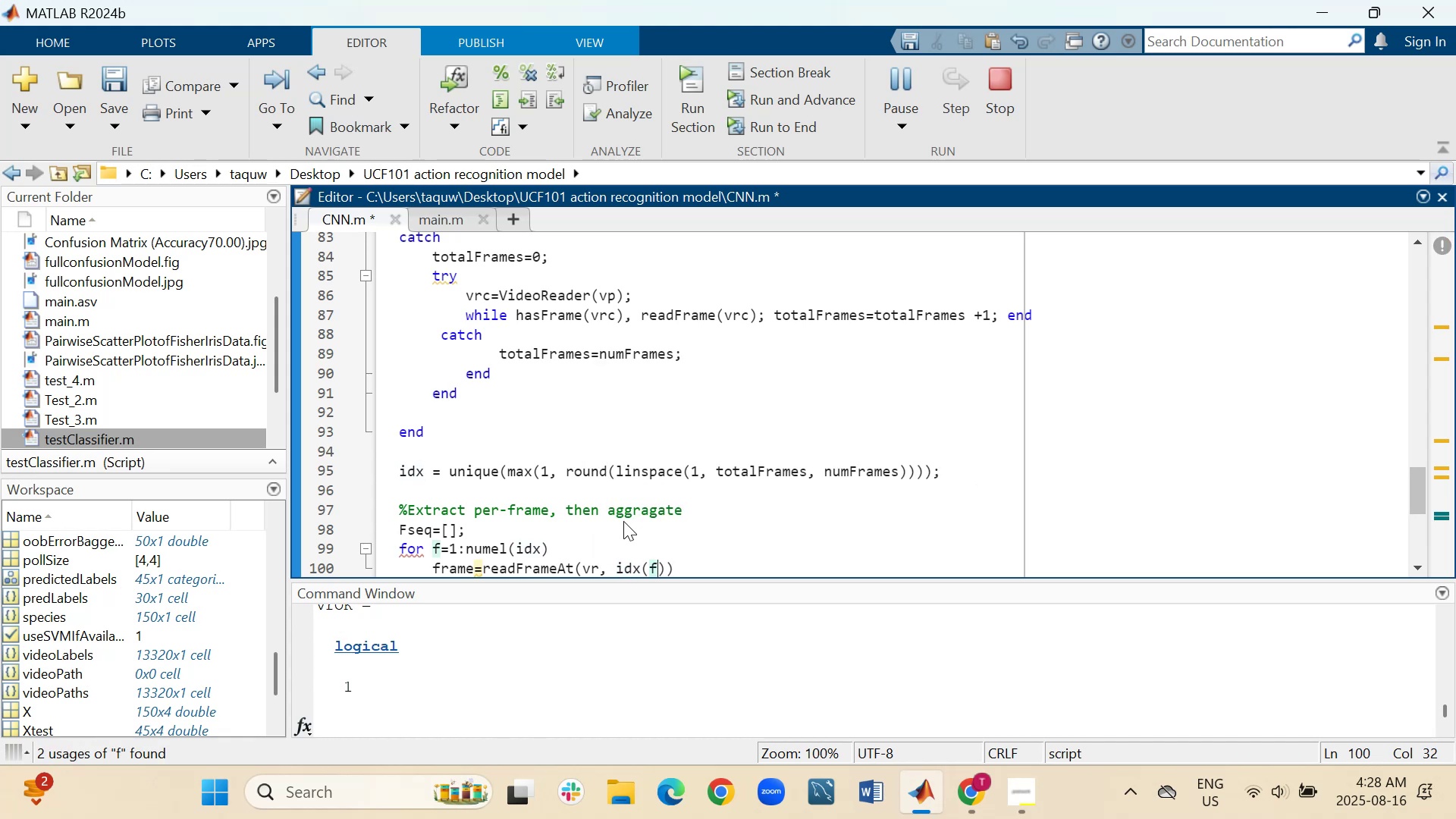 
key(ArrowRight)
 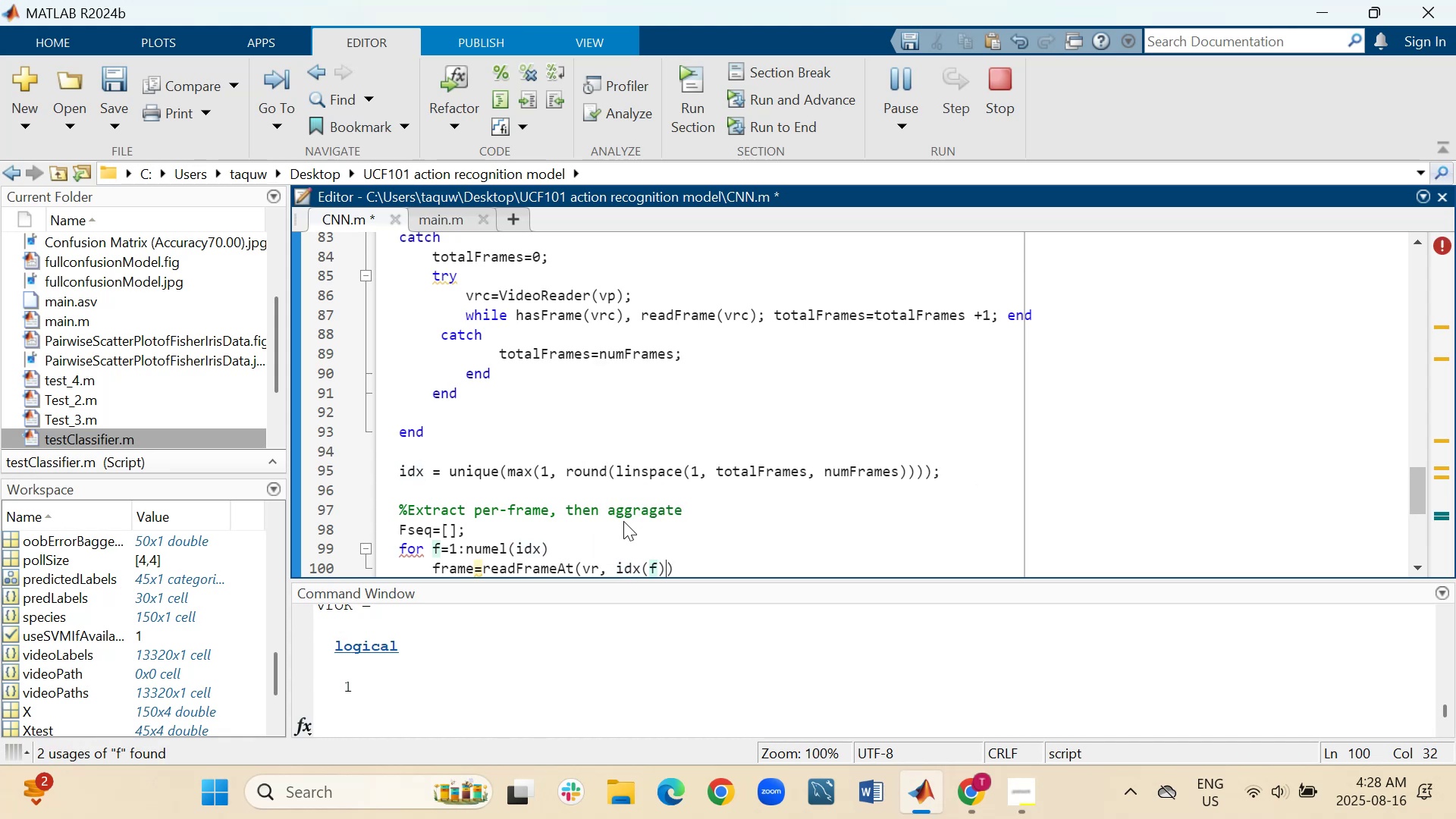 
key(ArrowRight)
 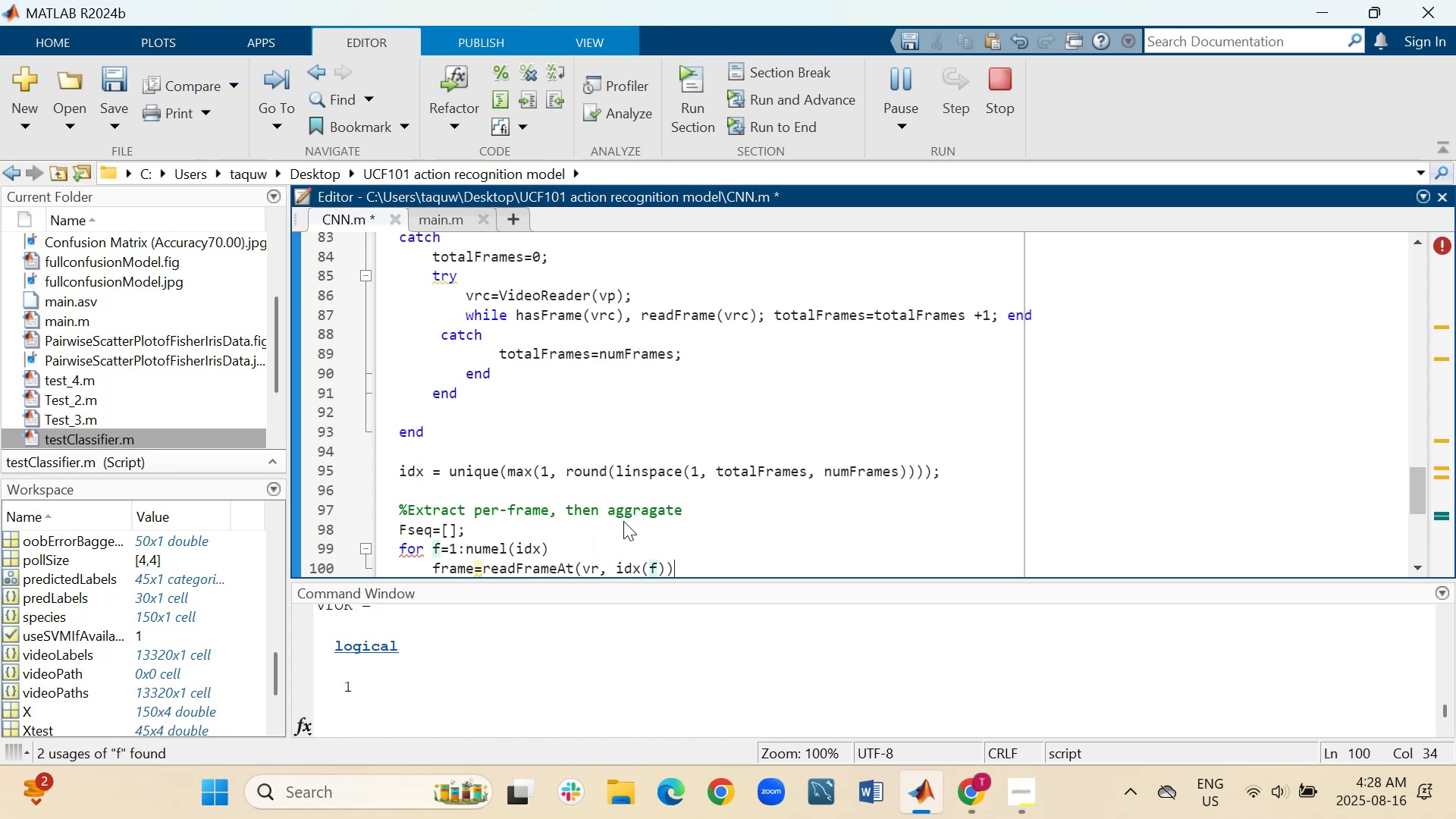 
key(Semicolon)
 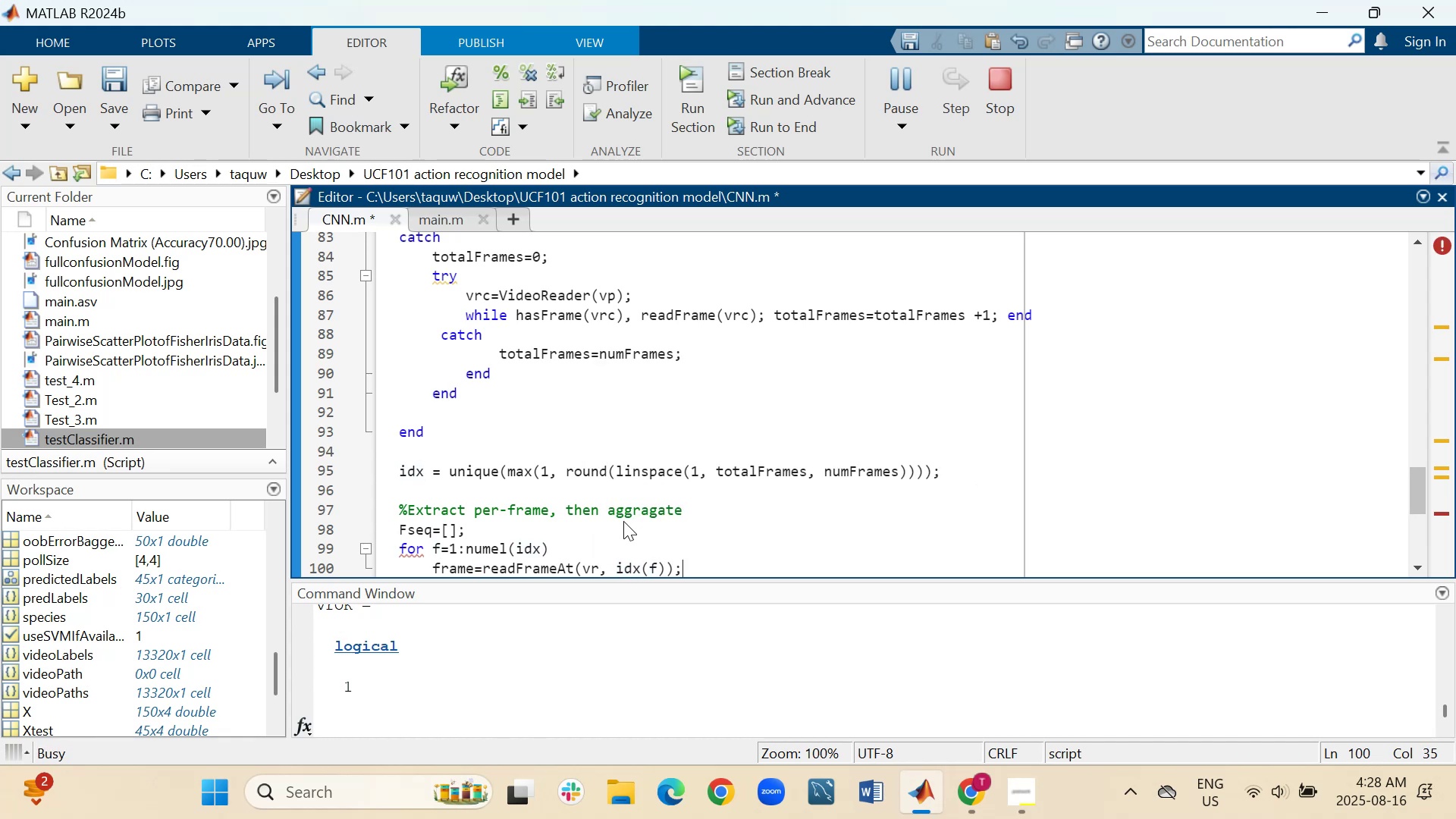 
key(Shift+Enter)
 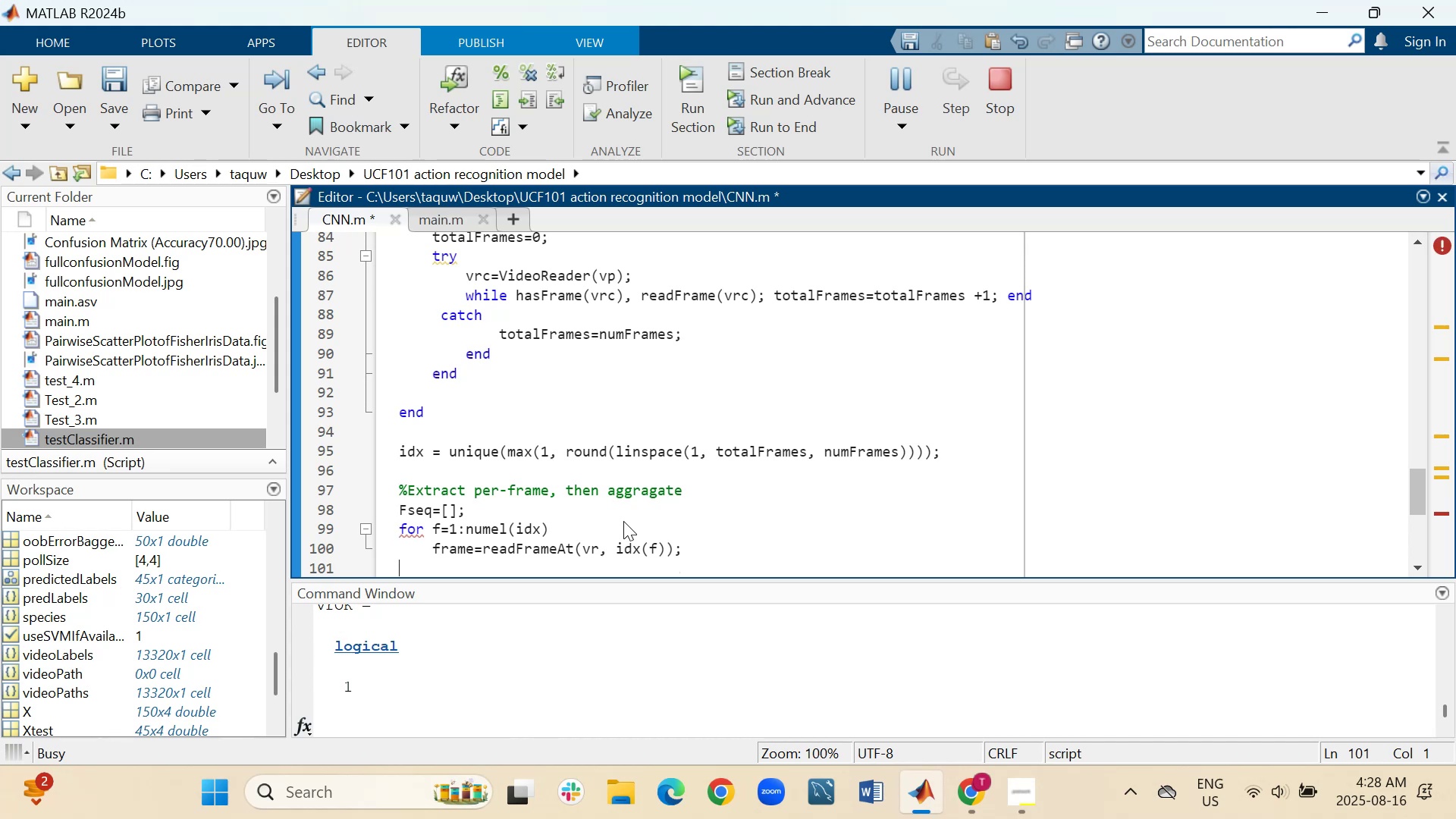 
type(n)
key(Backspace)
type(end)
 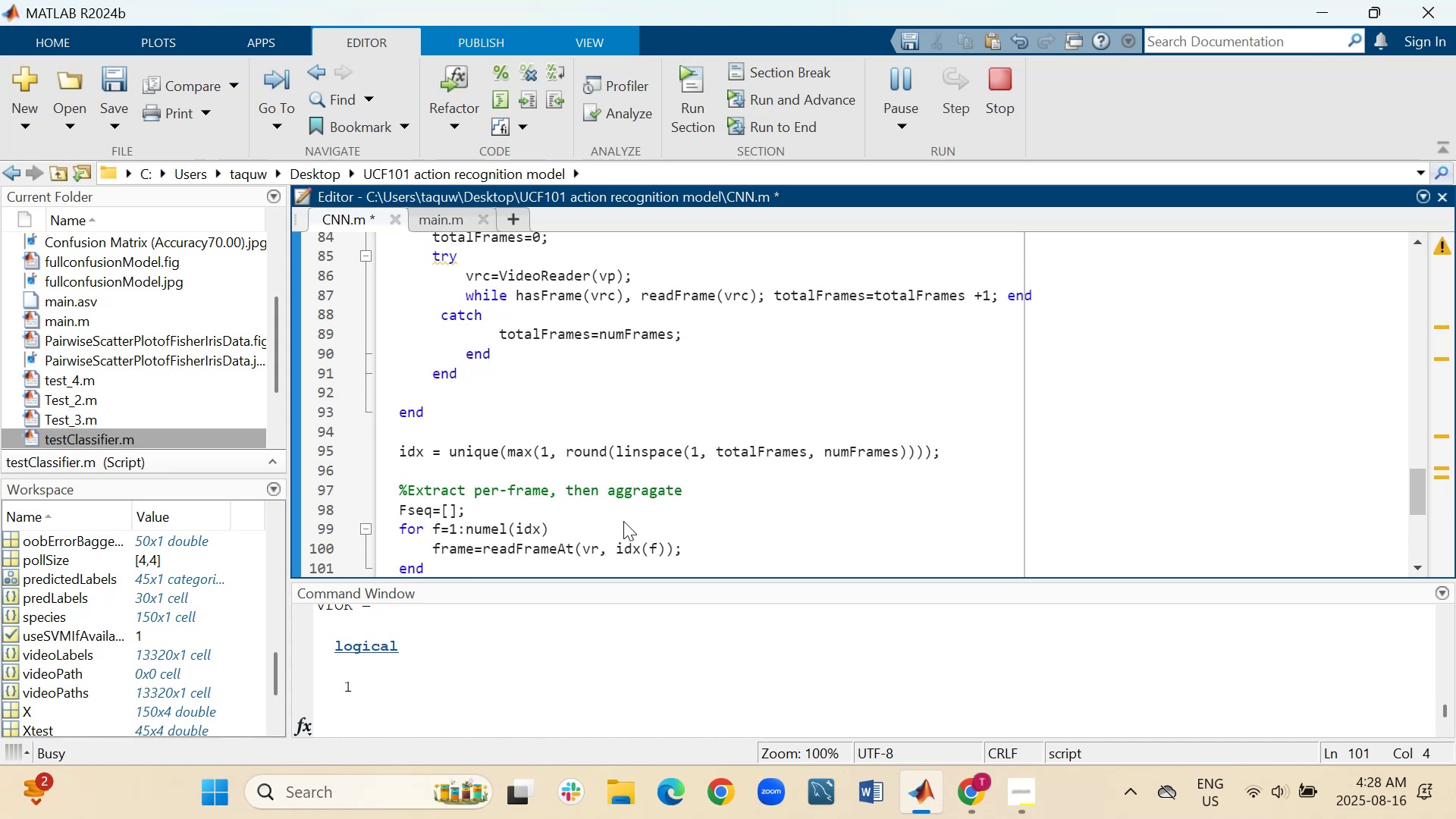 
key(ArrowUp)
 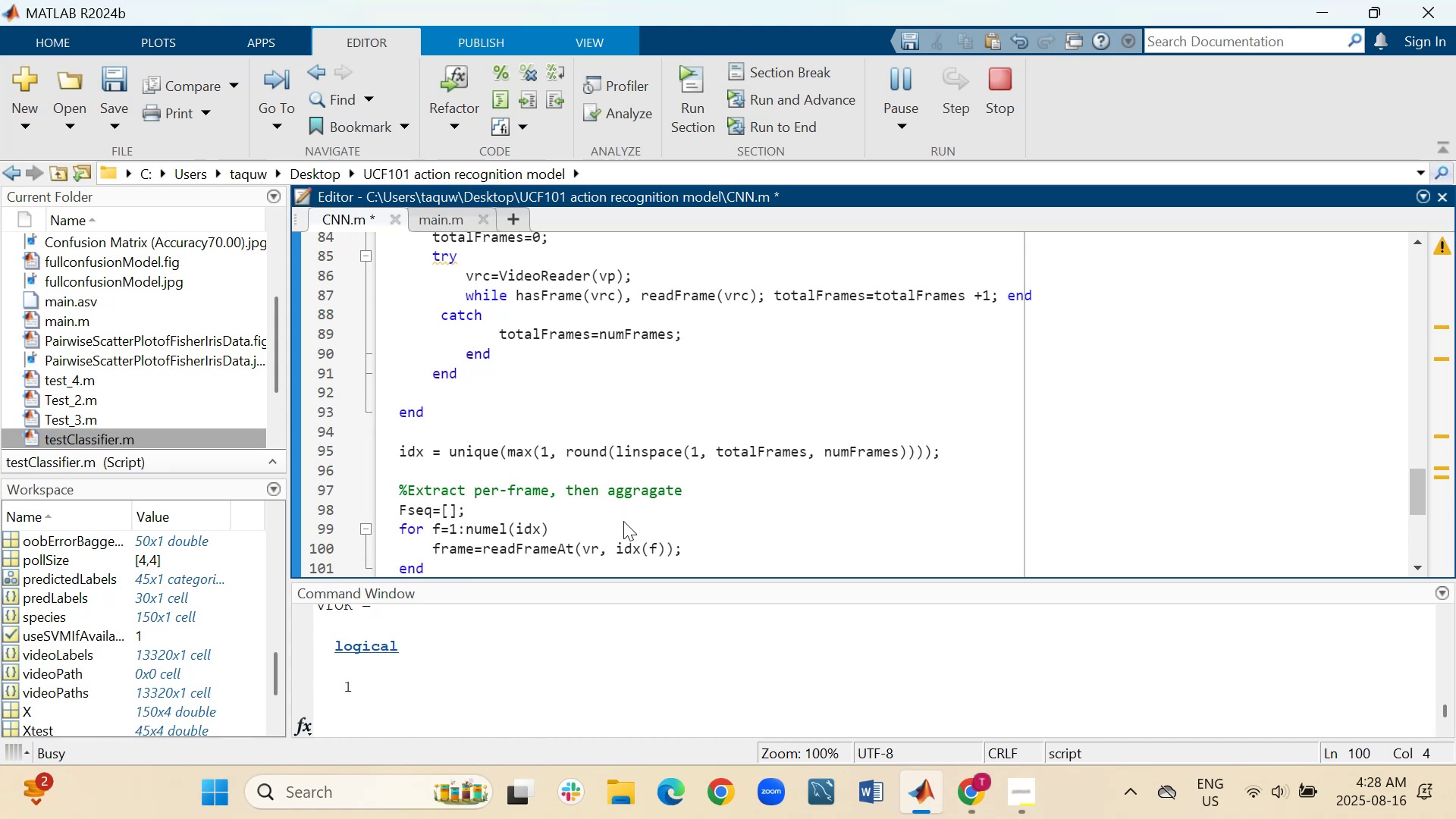 
hold_key(key=ArrowRight, duration=0.89)
 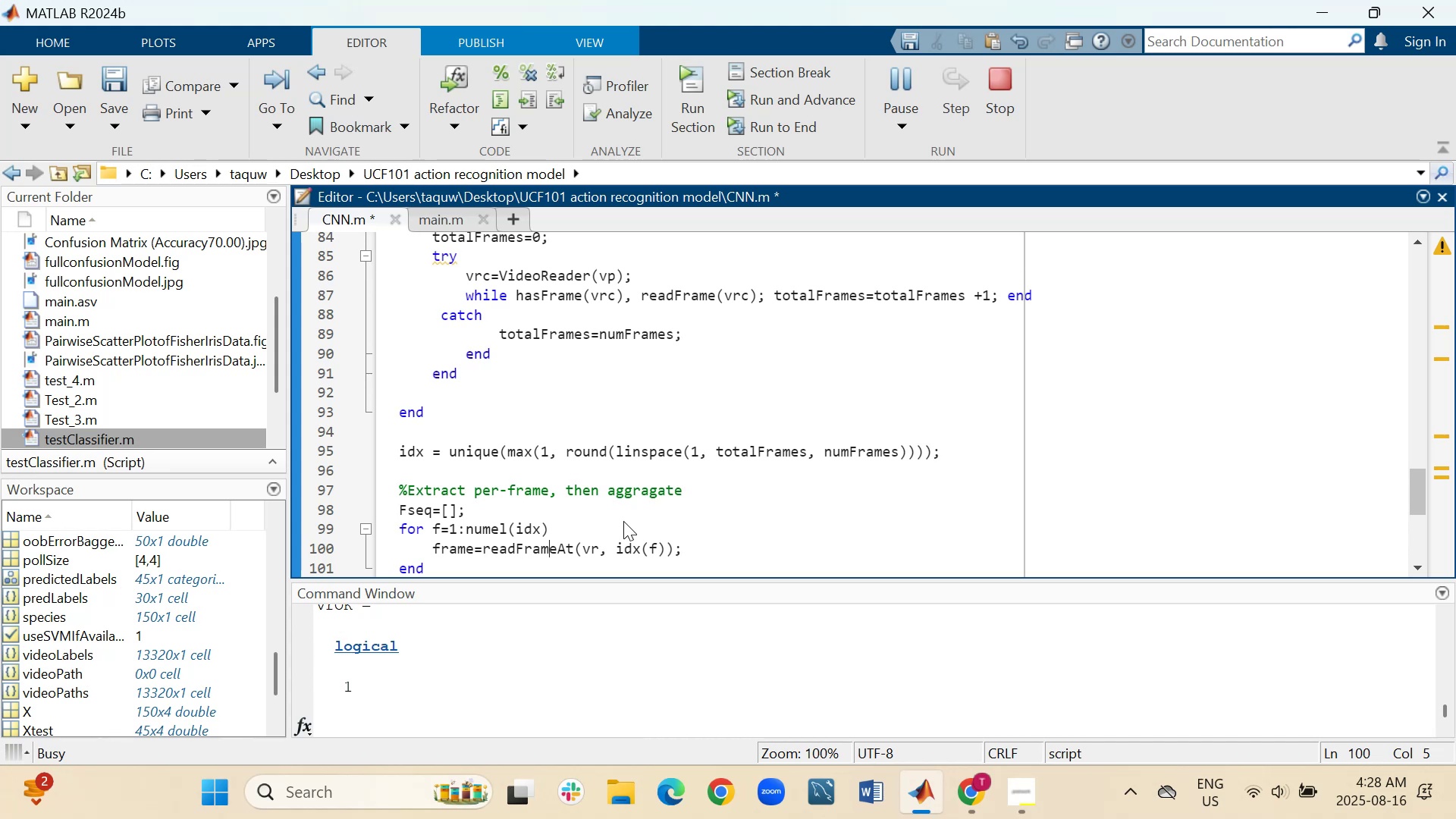 
hold_key(key=ArrowRight, duration=0.8)
 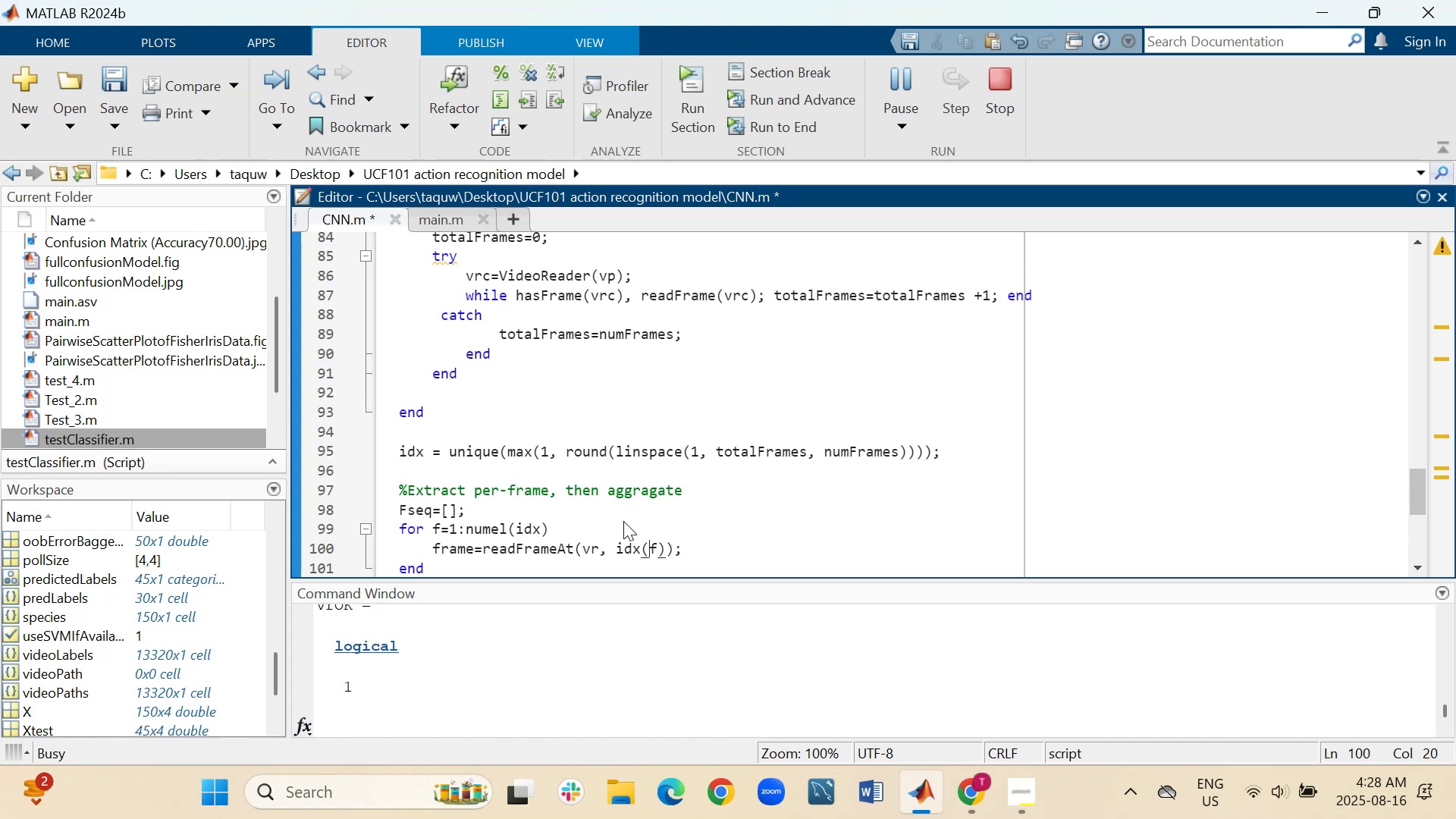 
key(ArrowRight)
 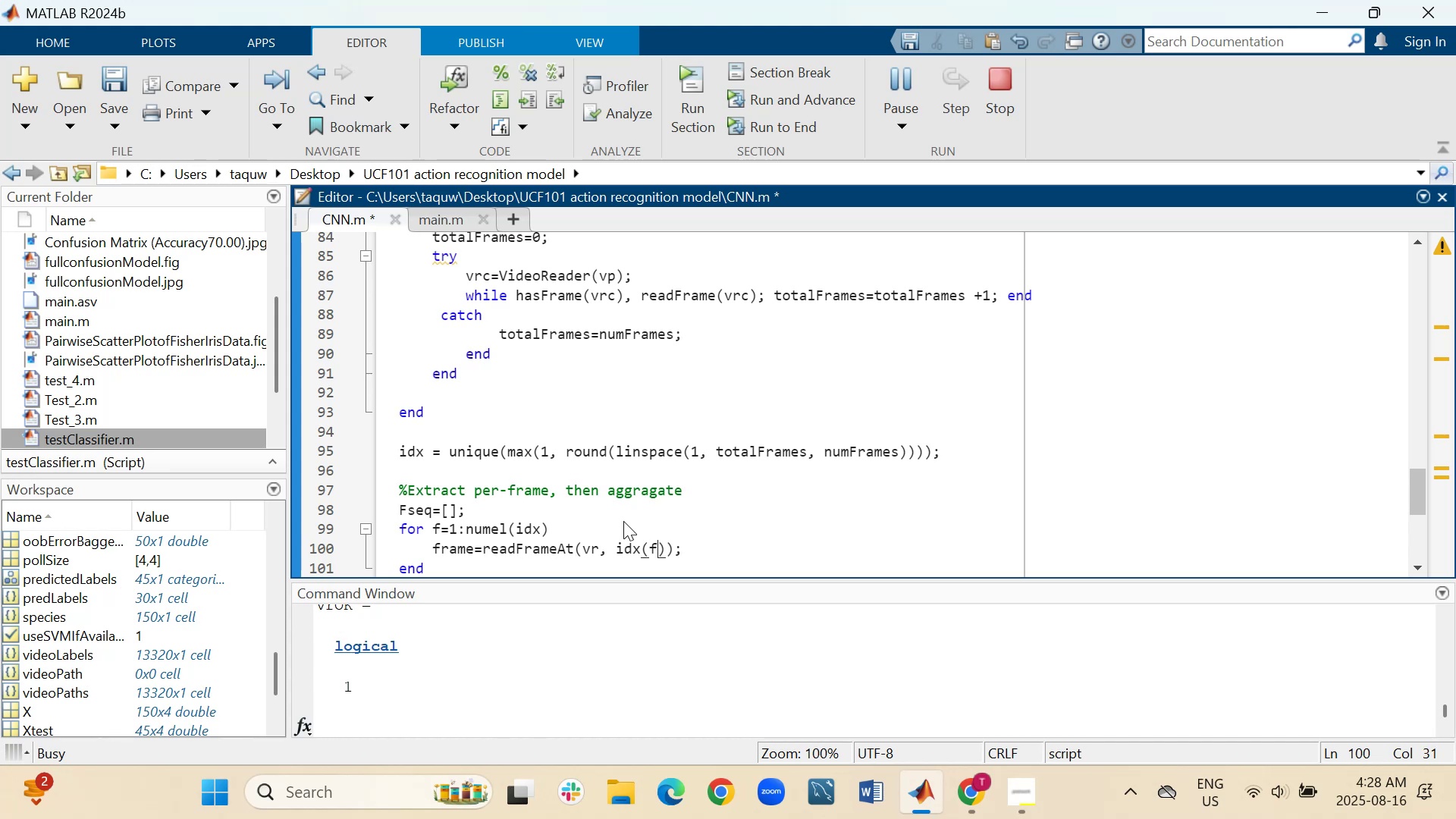 
key(ArrowRight)
 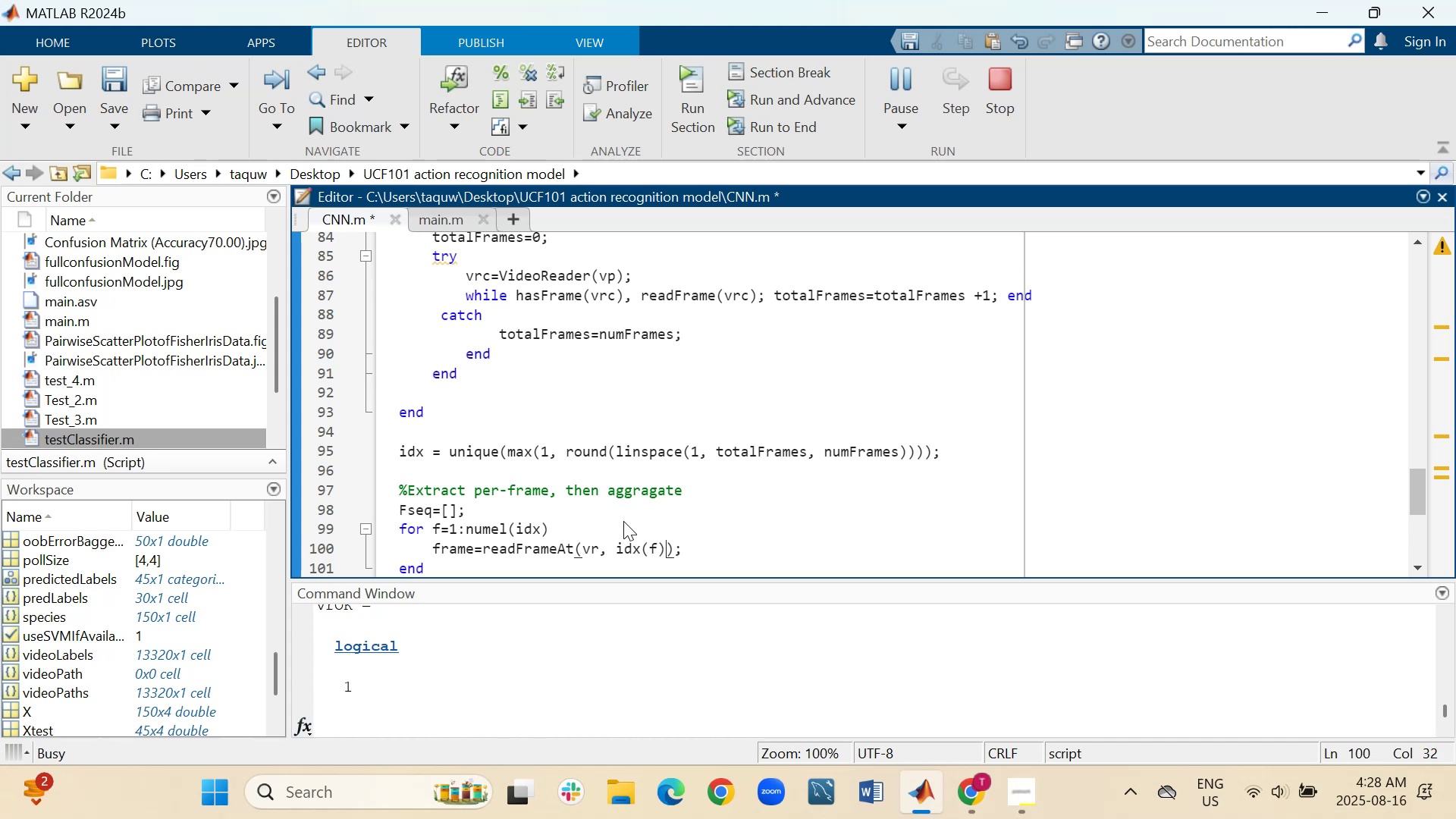 
key(ArrowRight)
 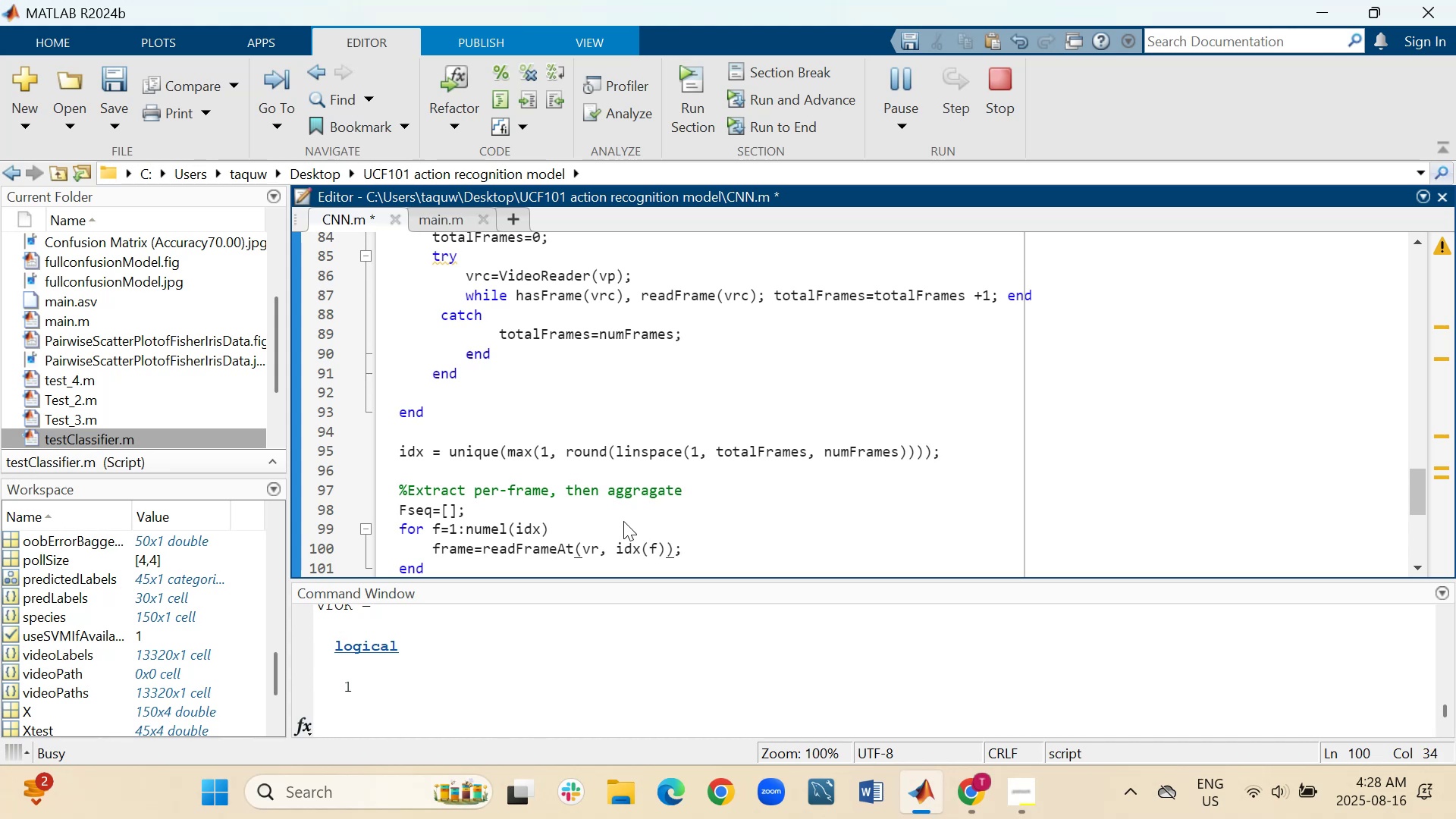 
key(ArrowRight)
 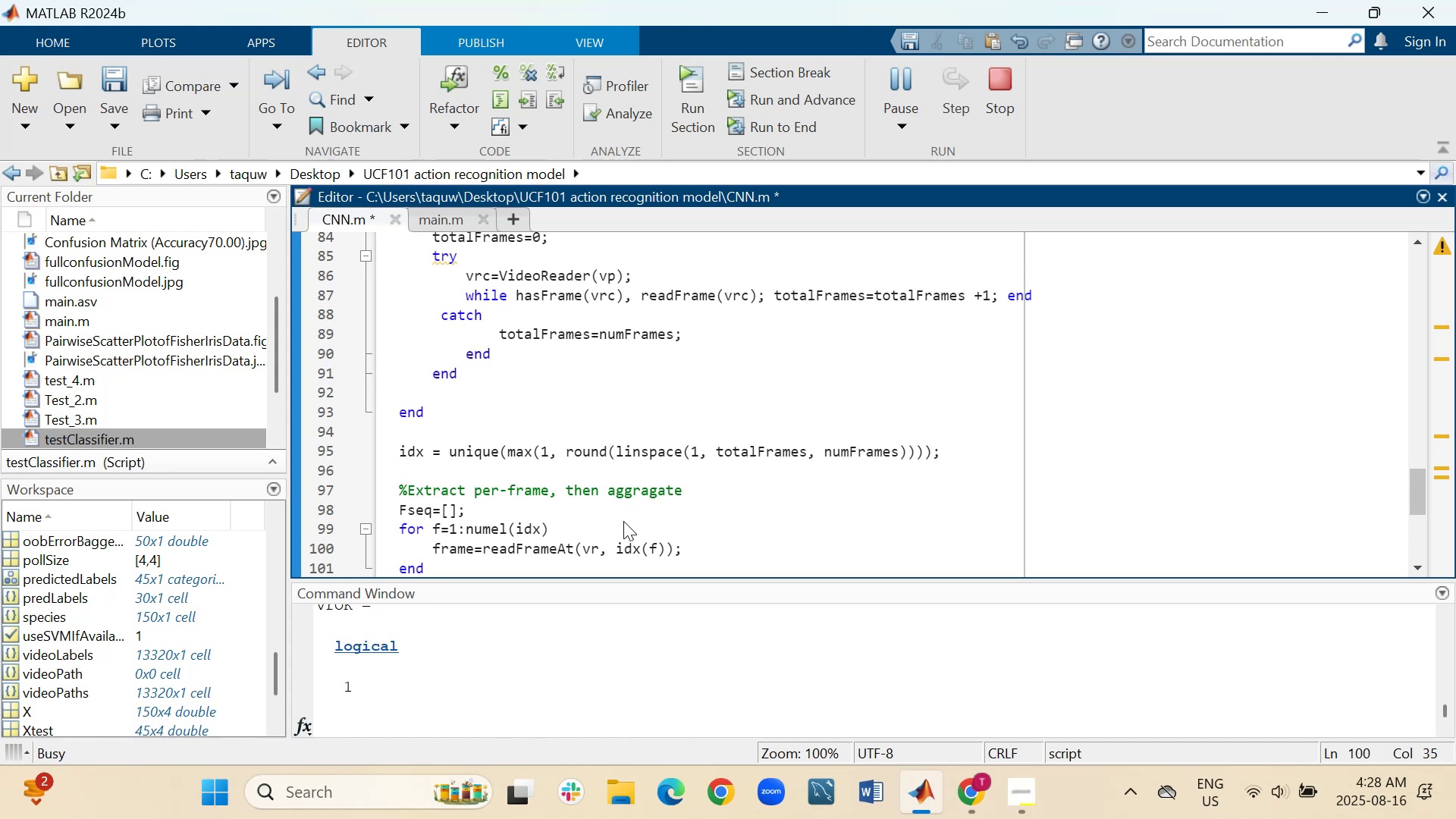 
key(Shift+ShiftRight)
 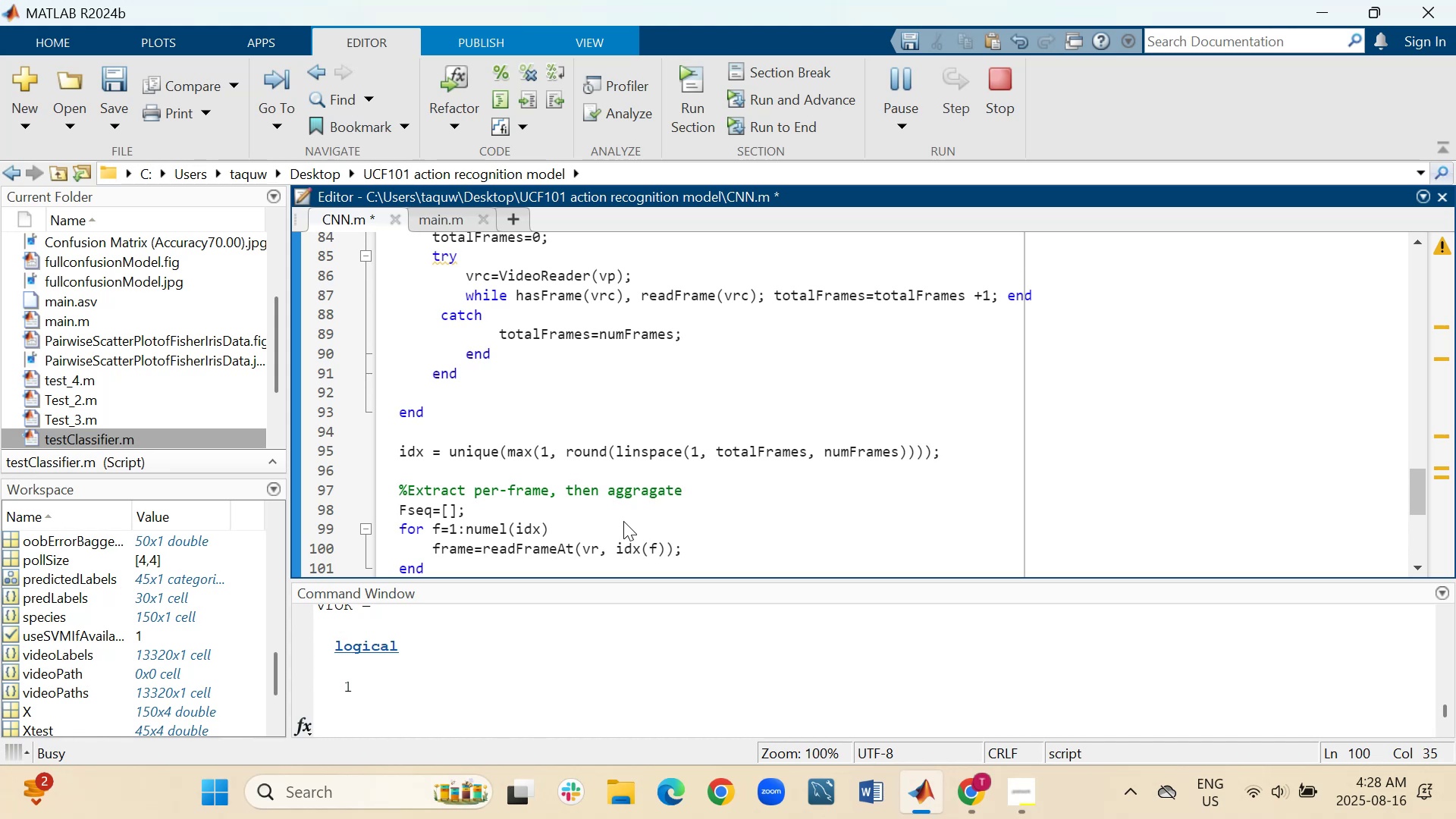 
key(Shift+Enter)
 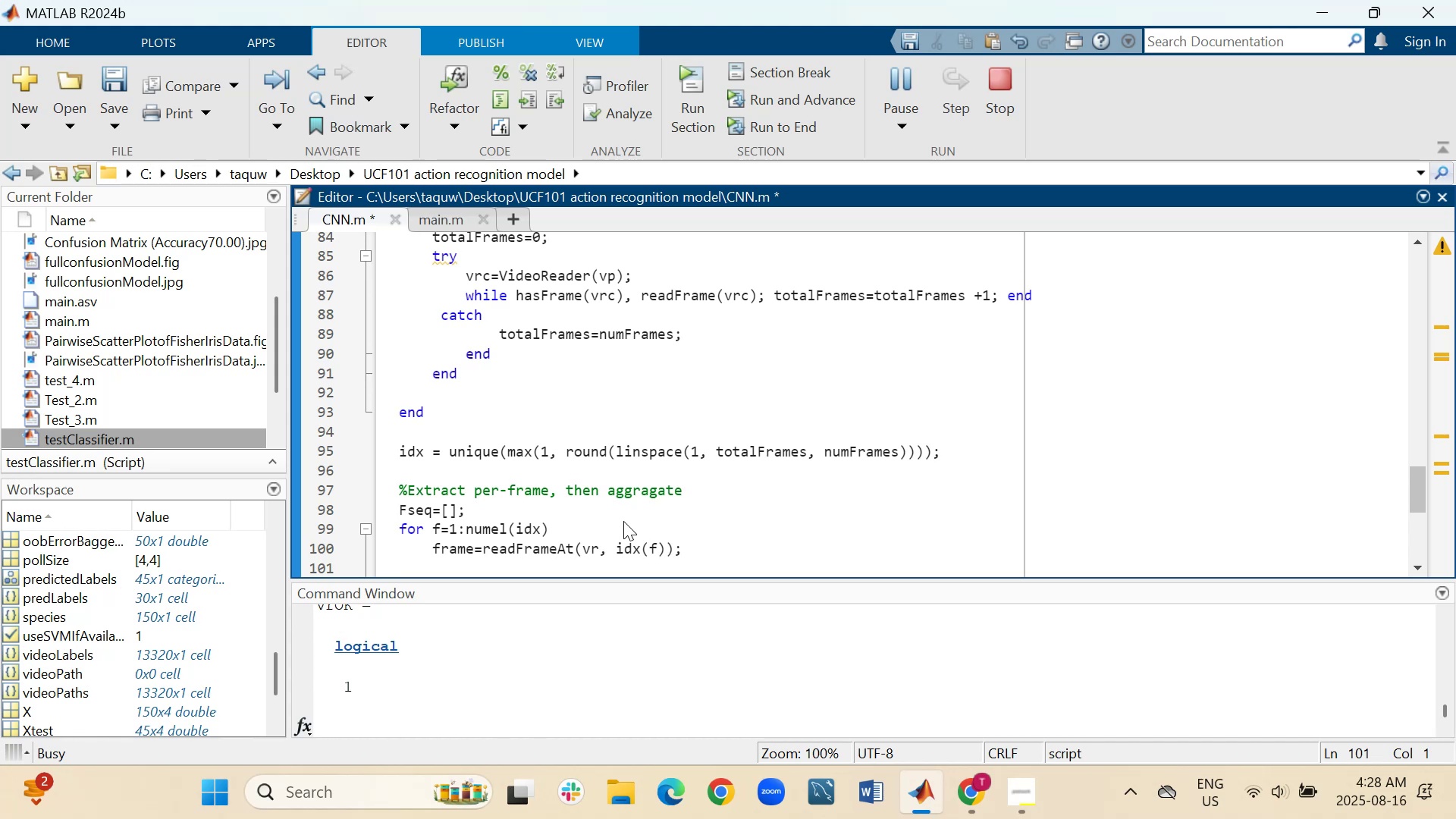 
key(CapsLock)
 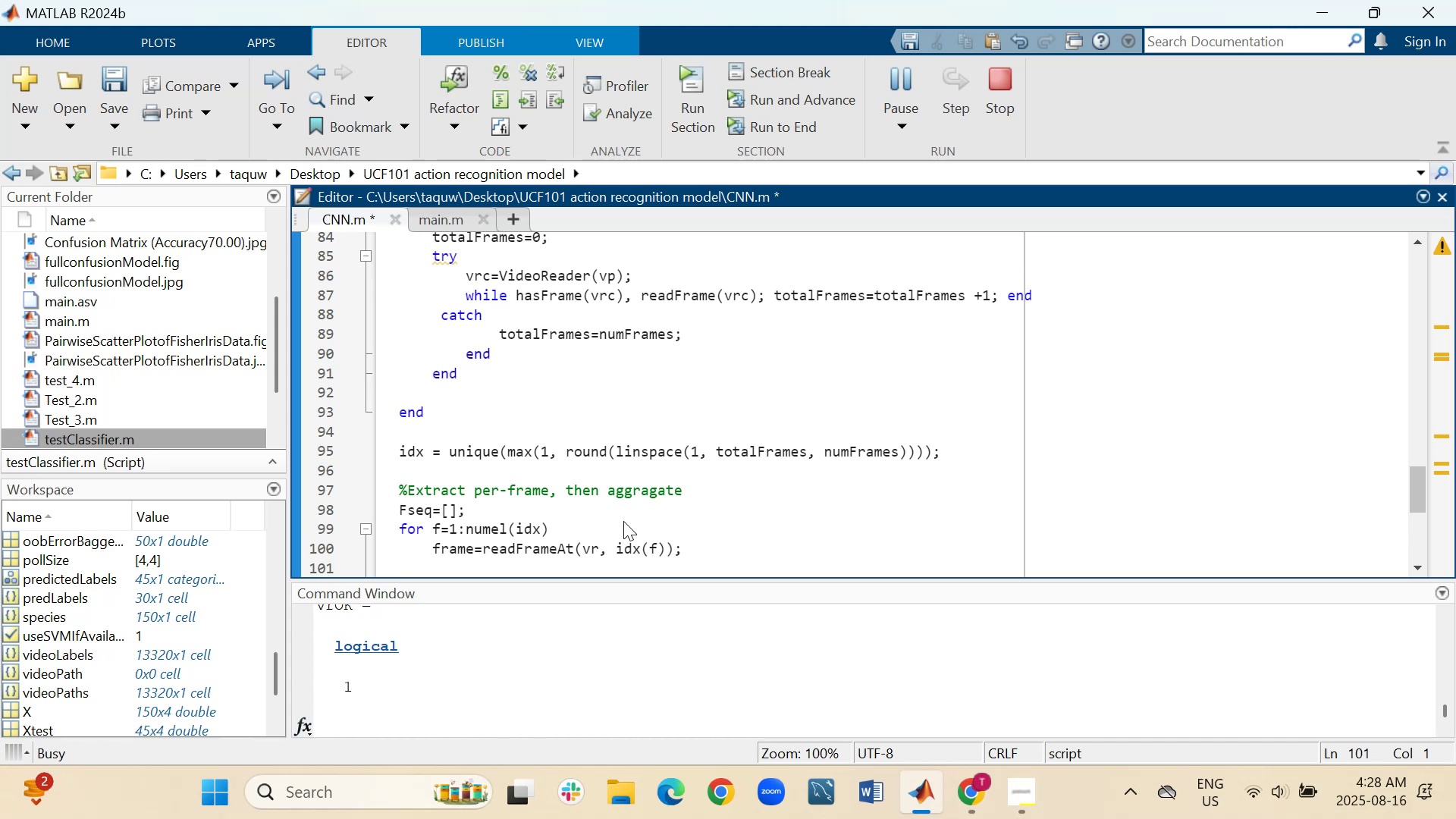 
key(CapsLock)
 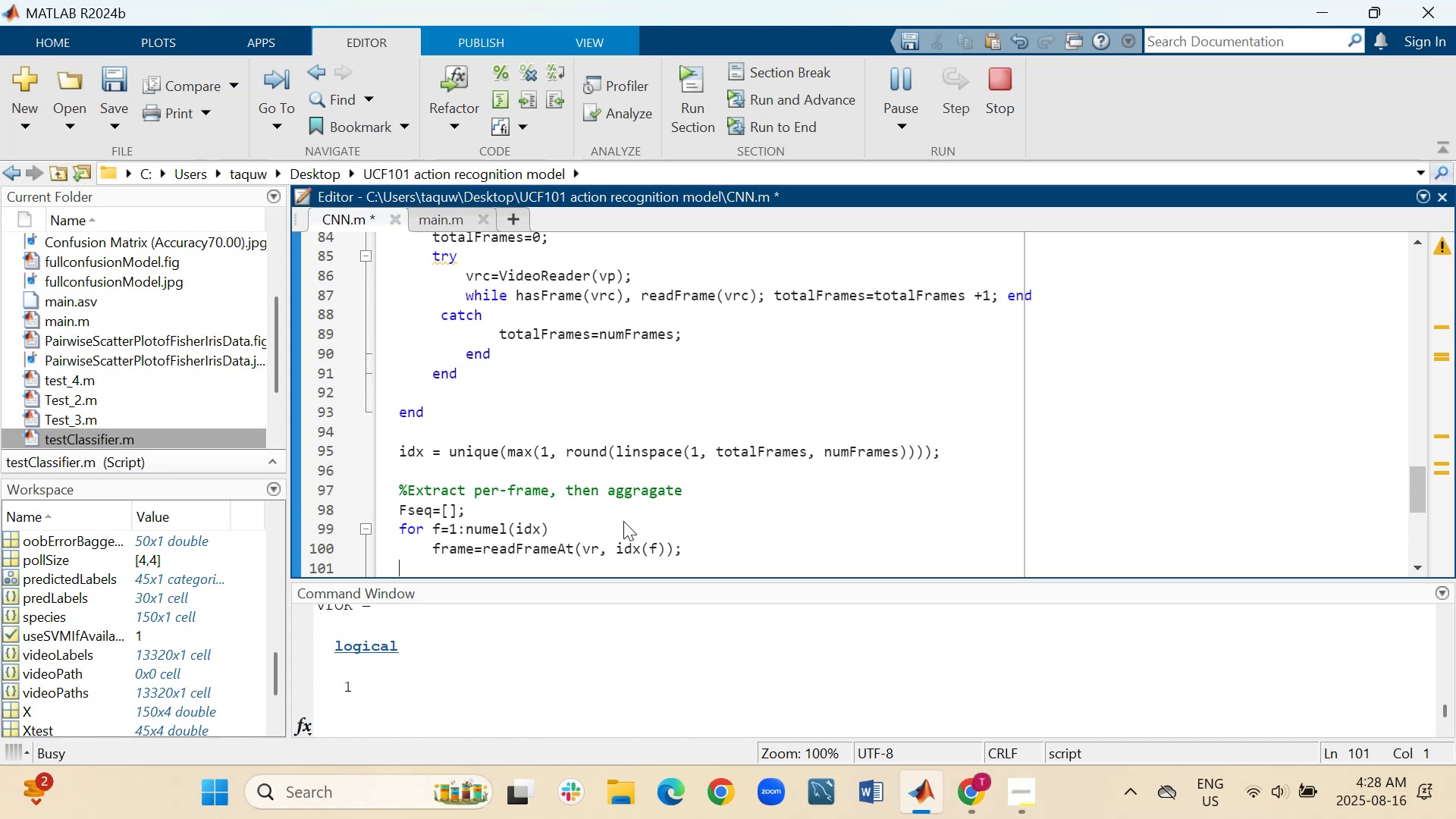 
key(CapsLock)
 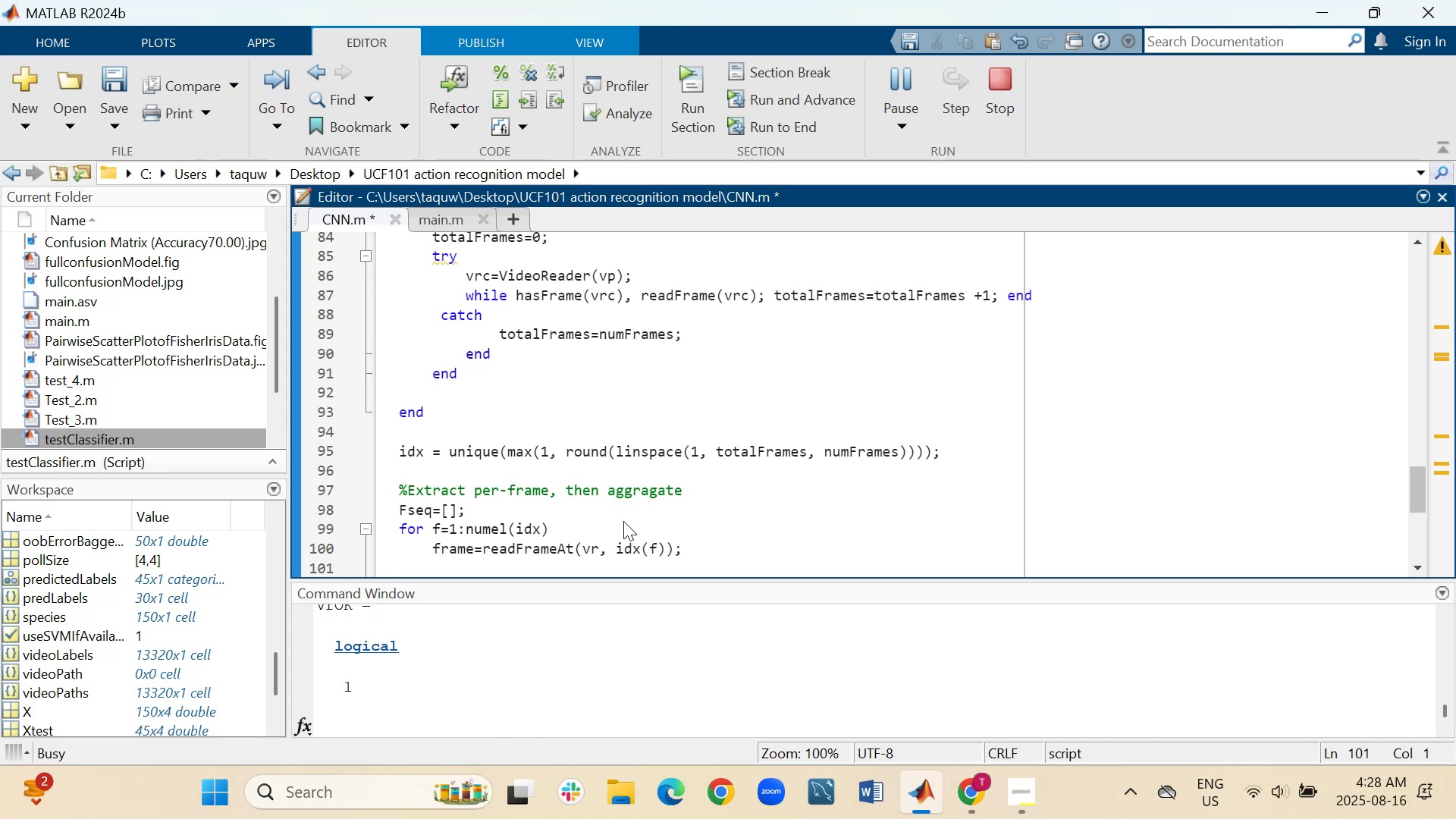 
key(Tab)
 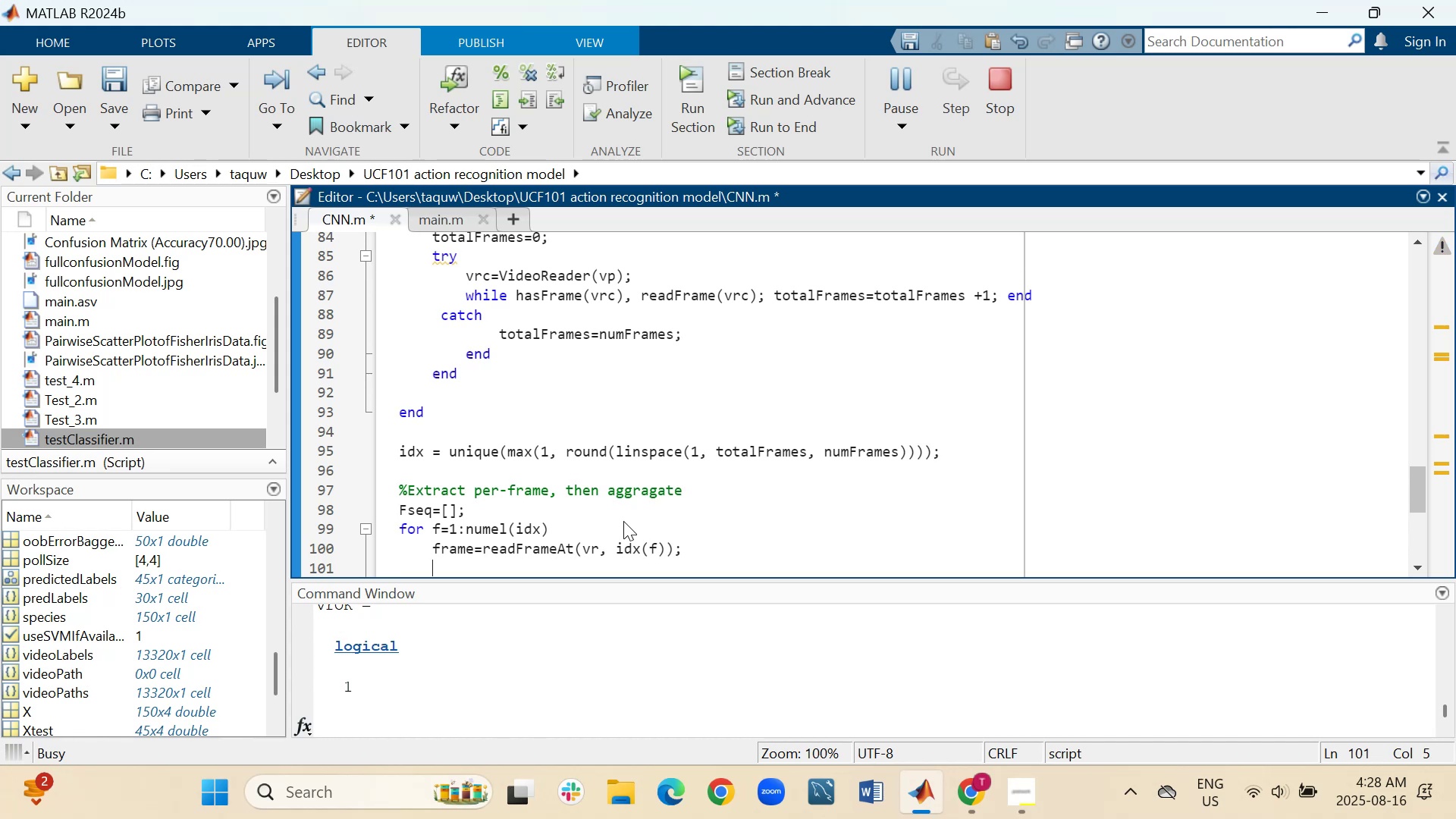 
key(CapsLock)
 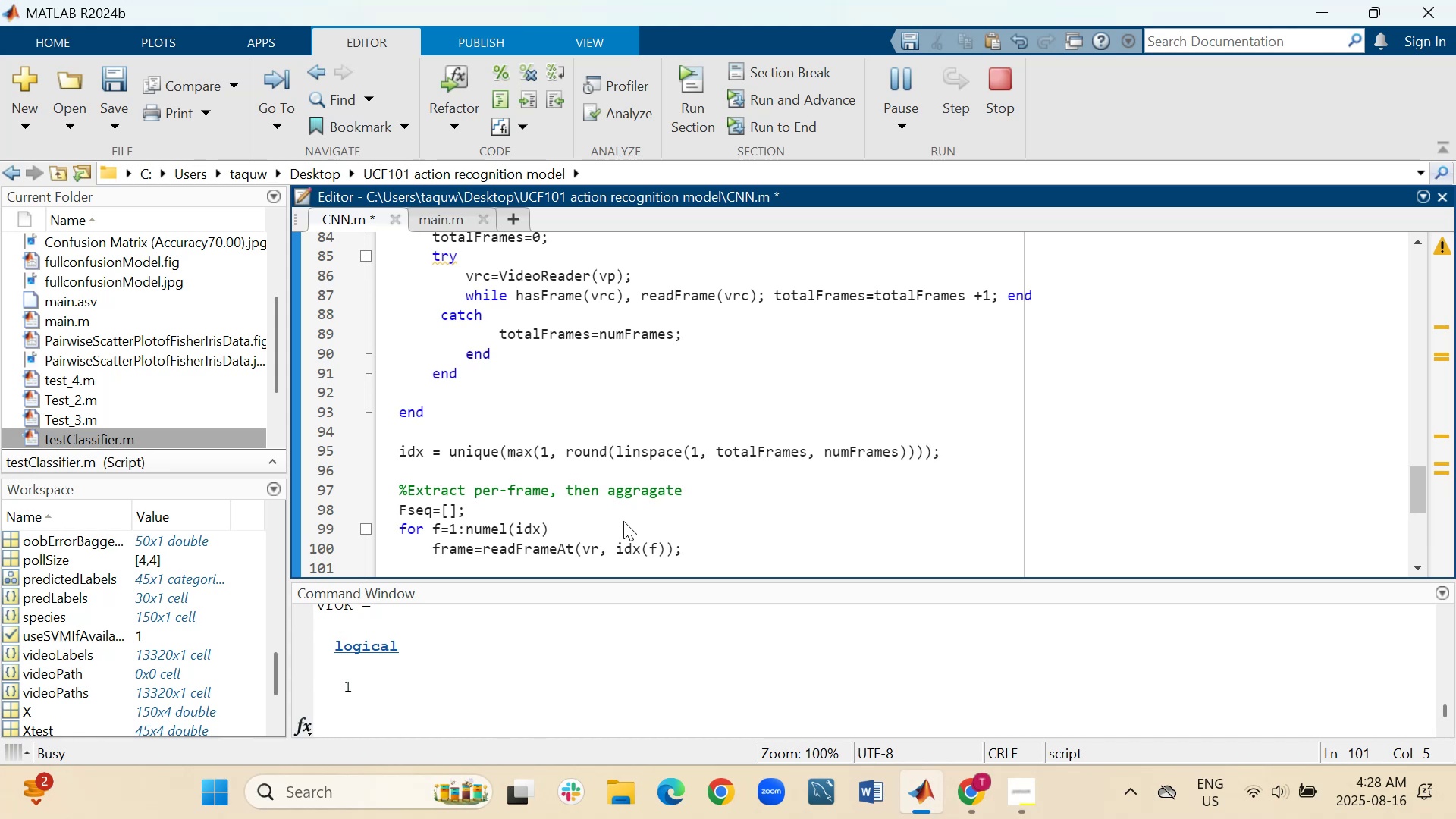 
wait(5.09)
 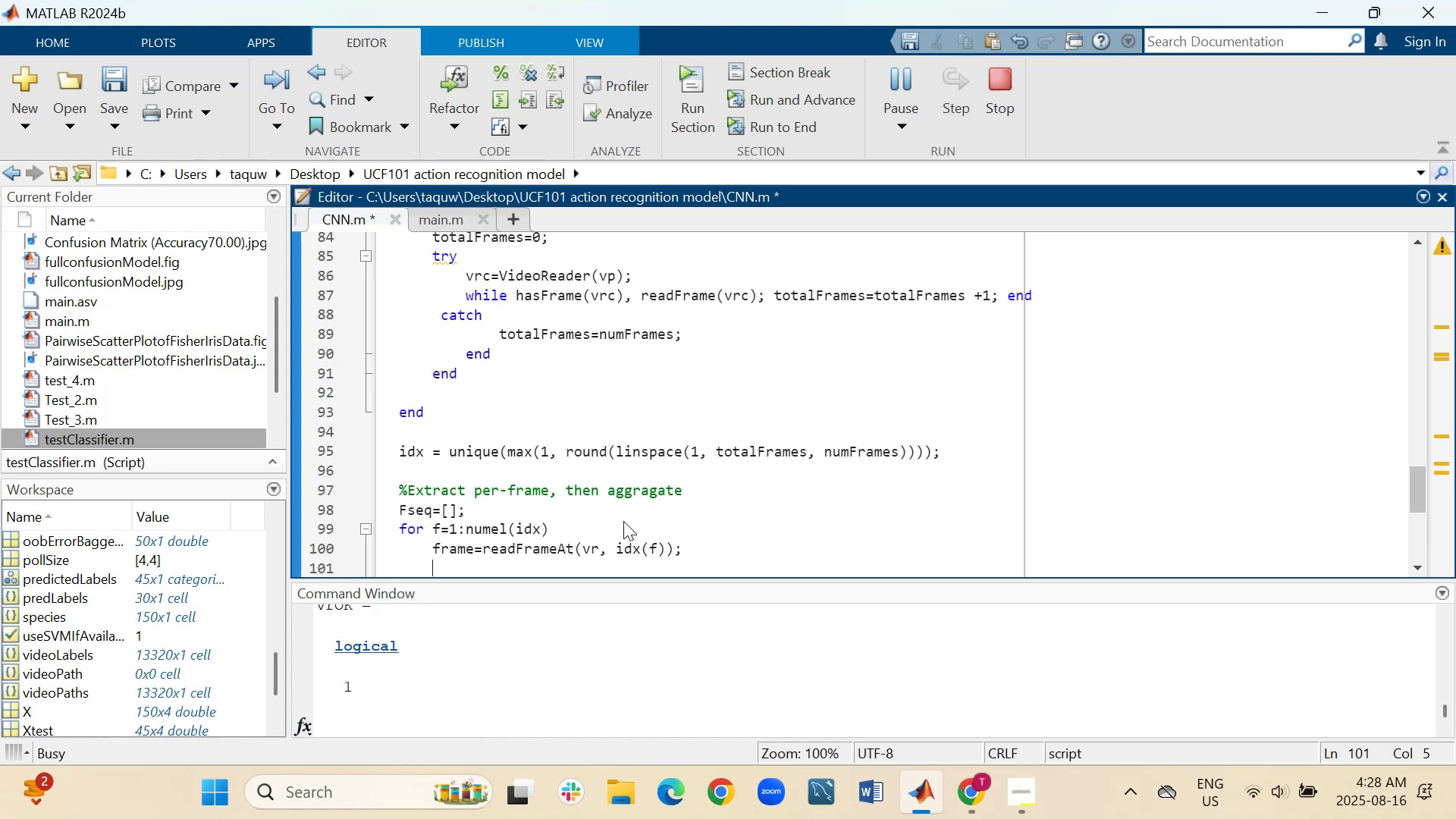 
type(if isempty)
 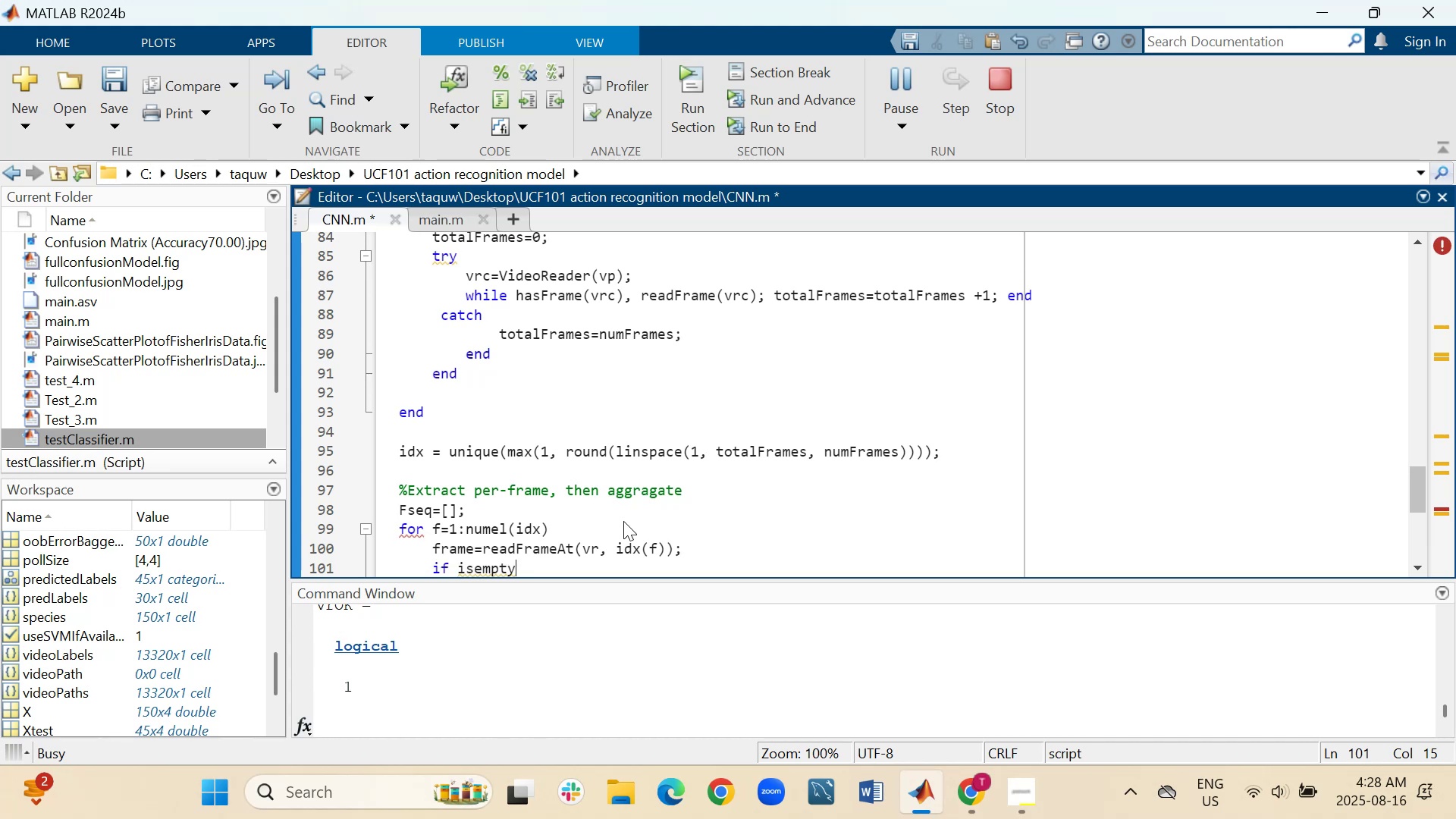 
type((frame)
 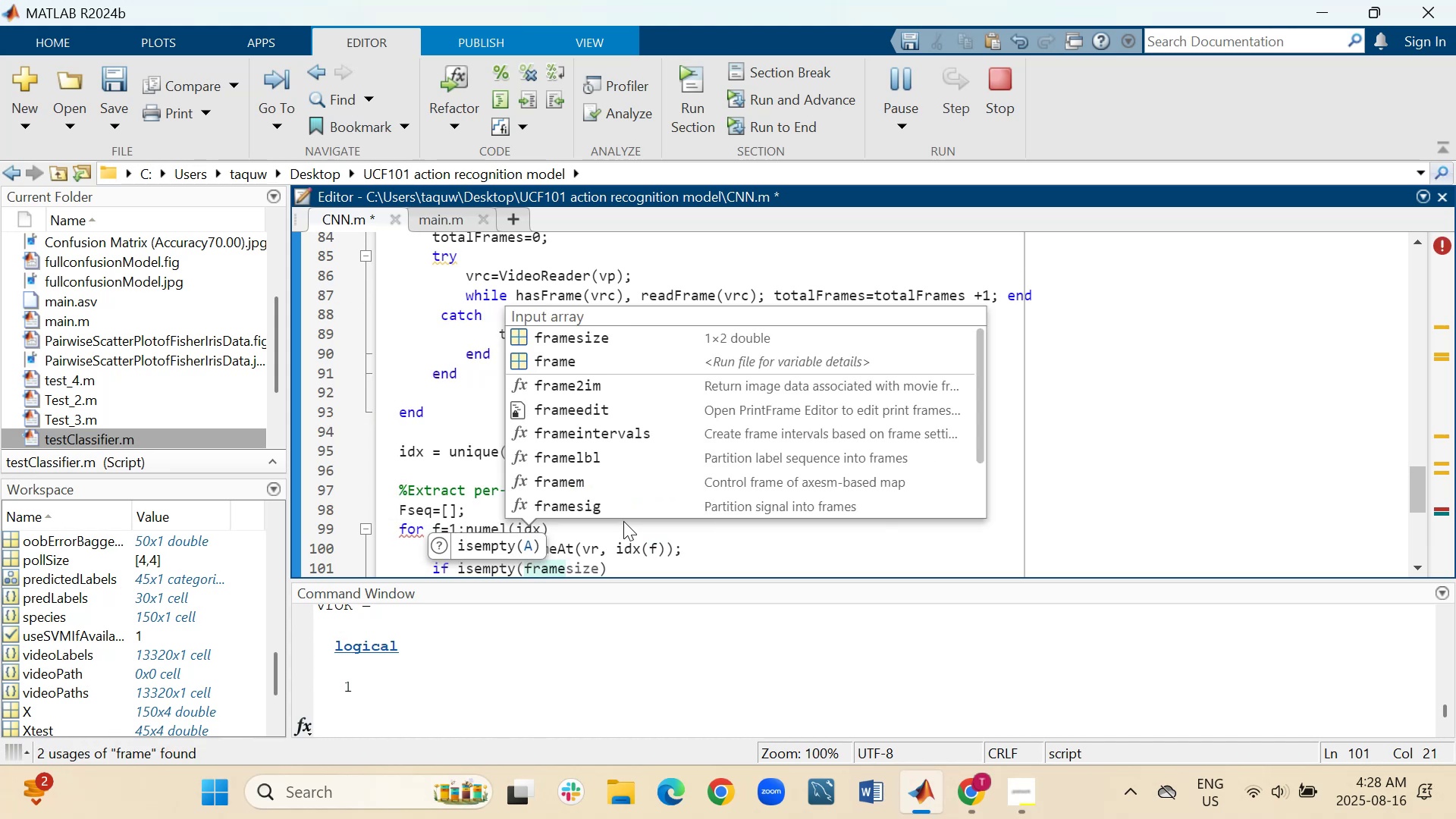 
key(ArrowRight)
 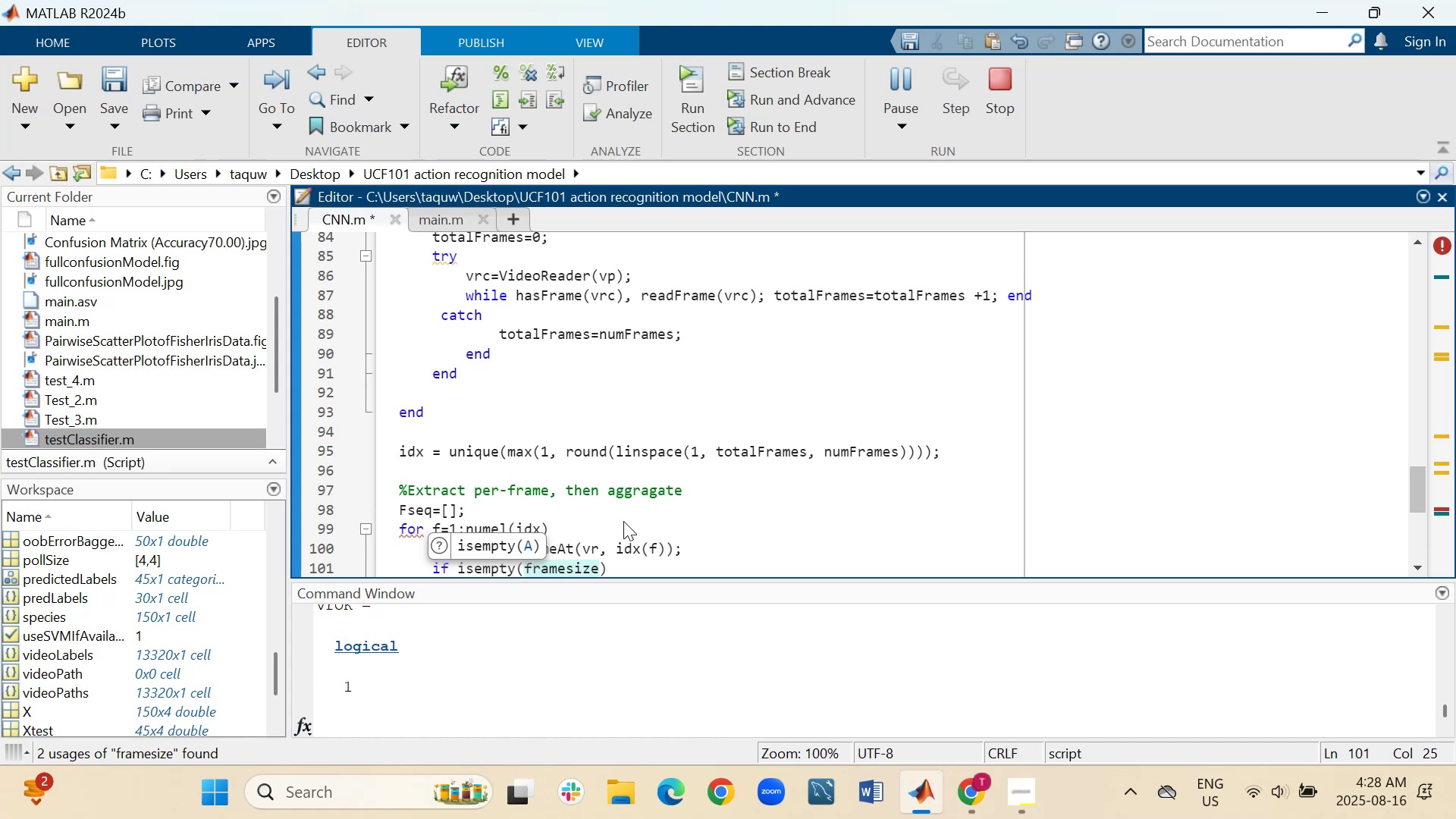 
key(ArrowRight)
 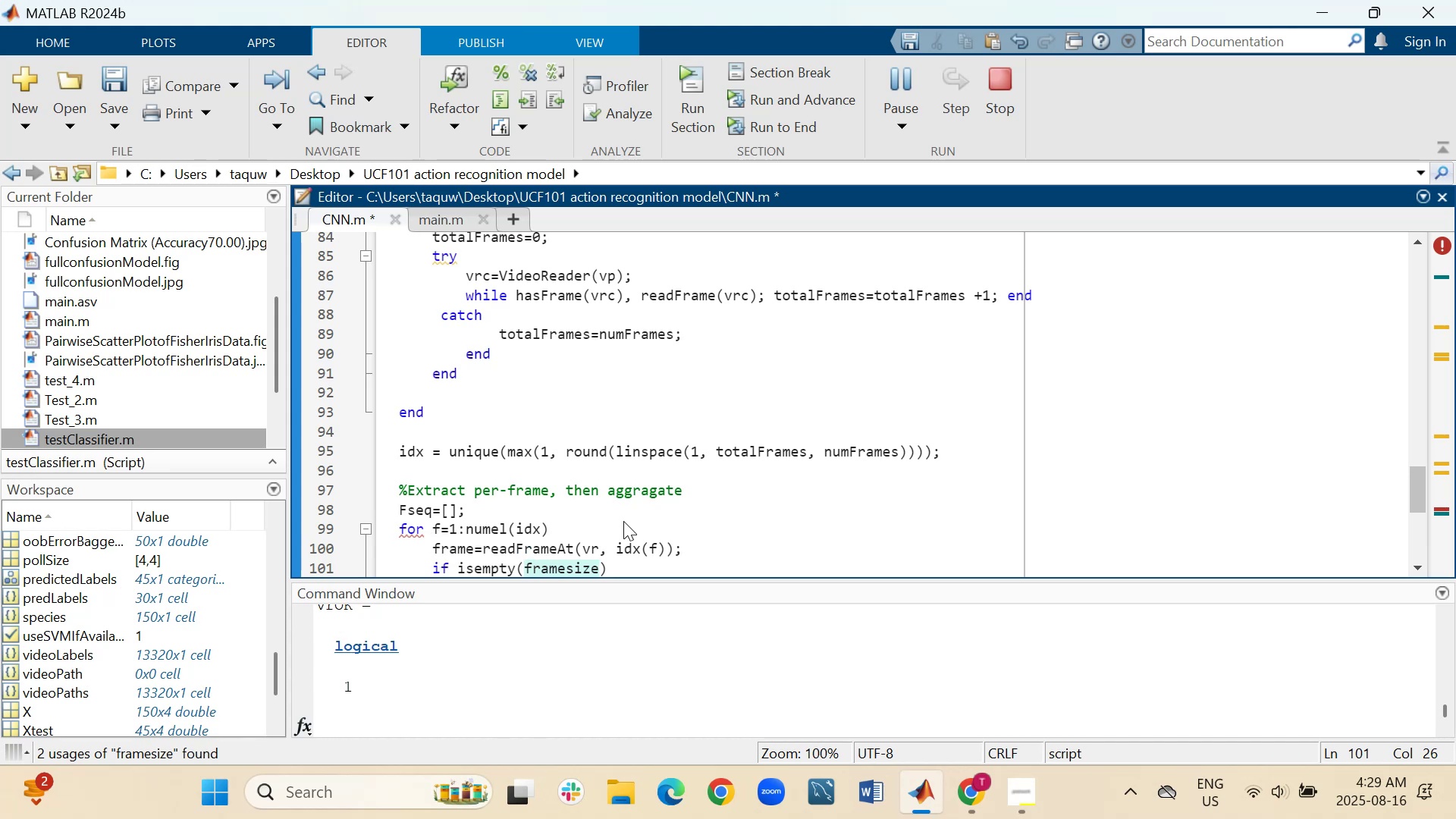 
key(Shift+Enter)
 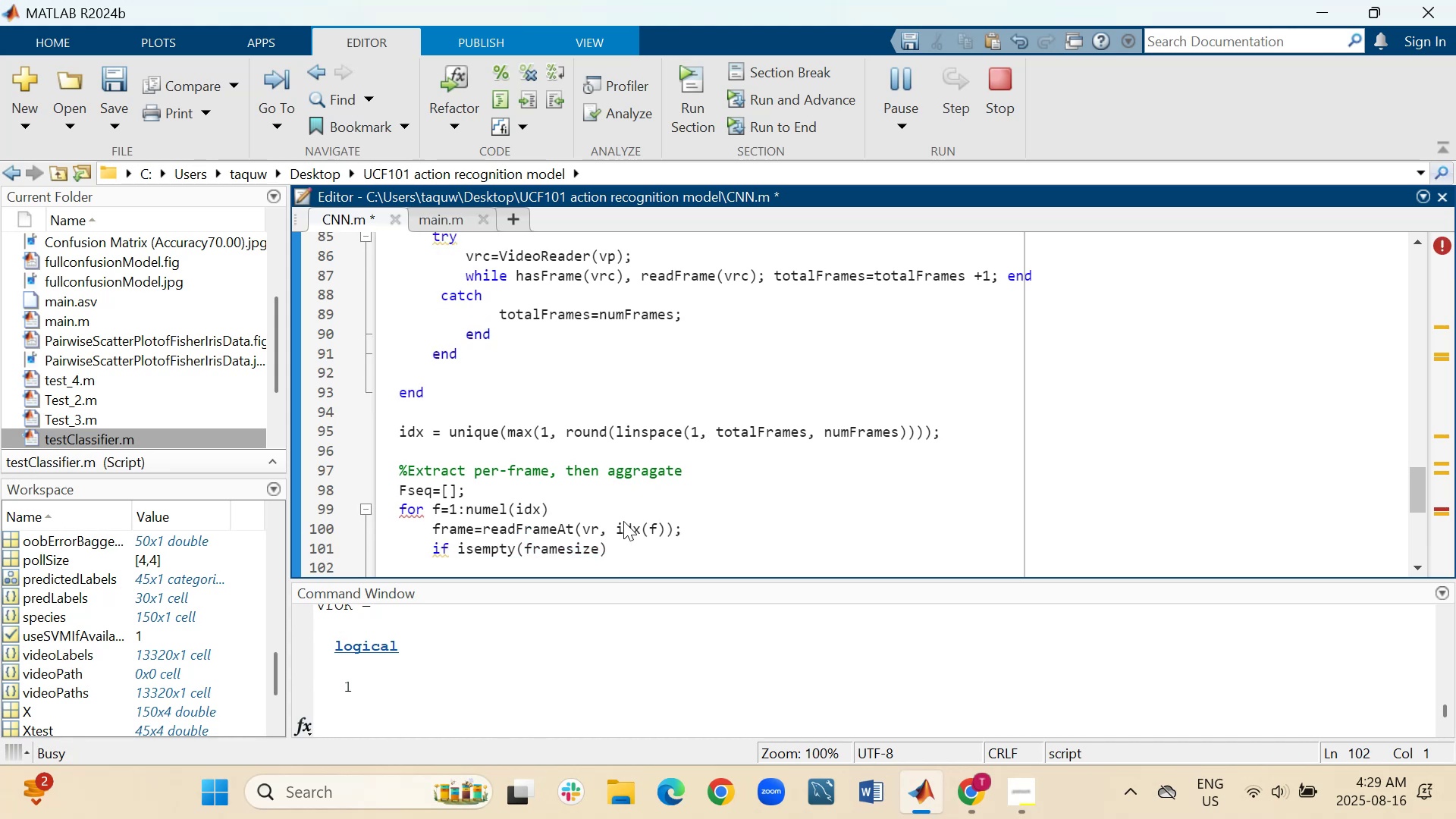 
key(Tab)
key(Tab)
key(Tab)
type(continue;)
 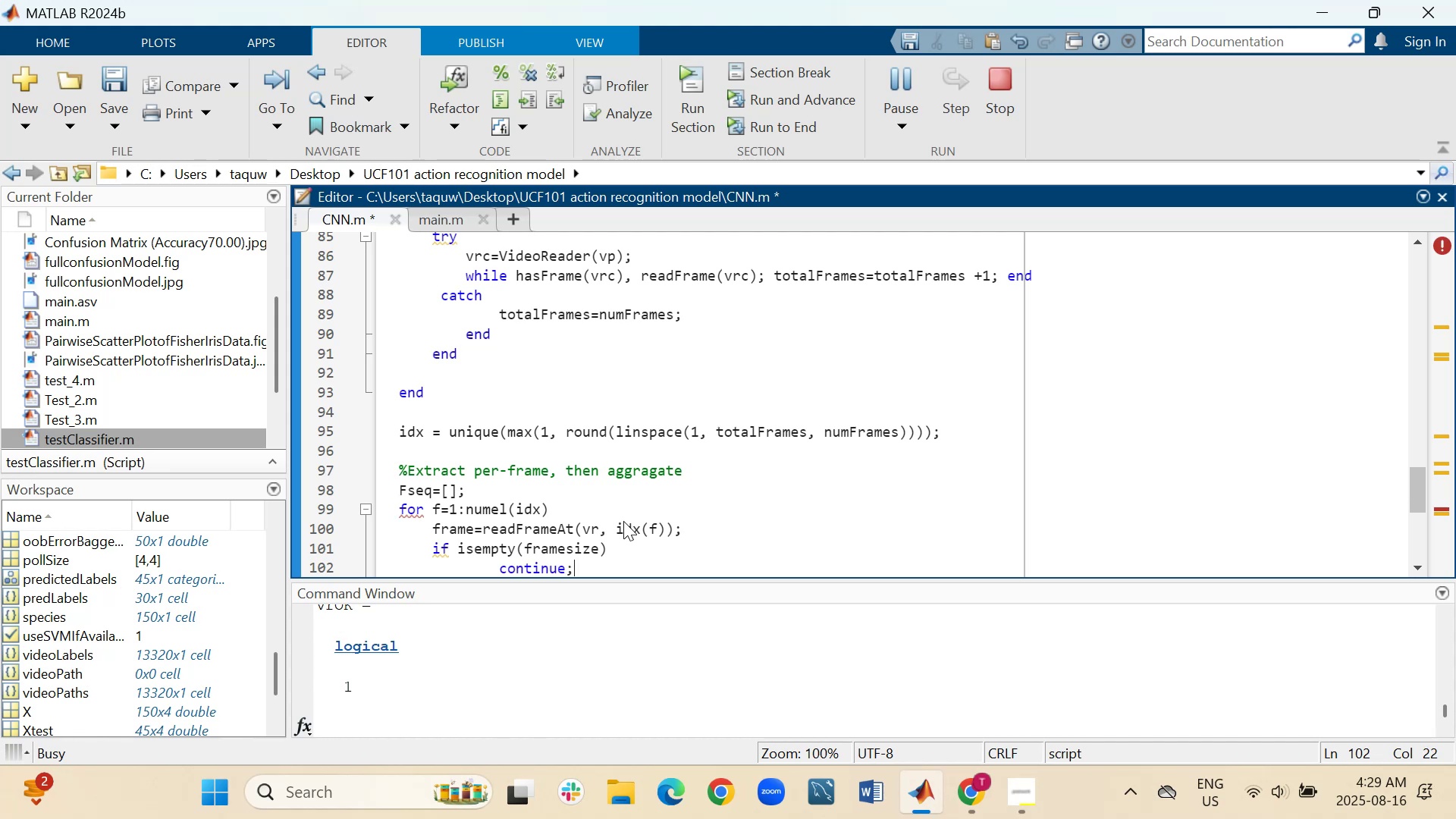 
scroll: coordinate [651, 372], scroll_direction: down, amount: 2.0
 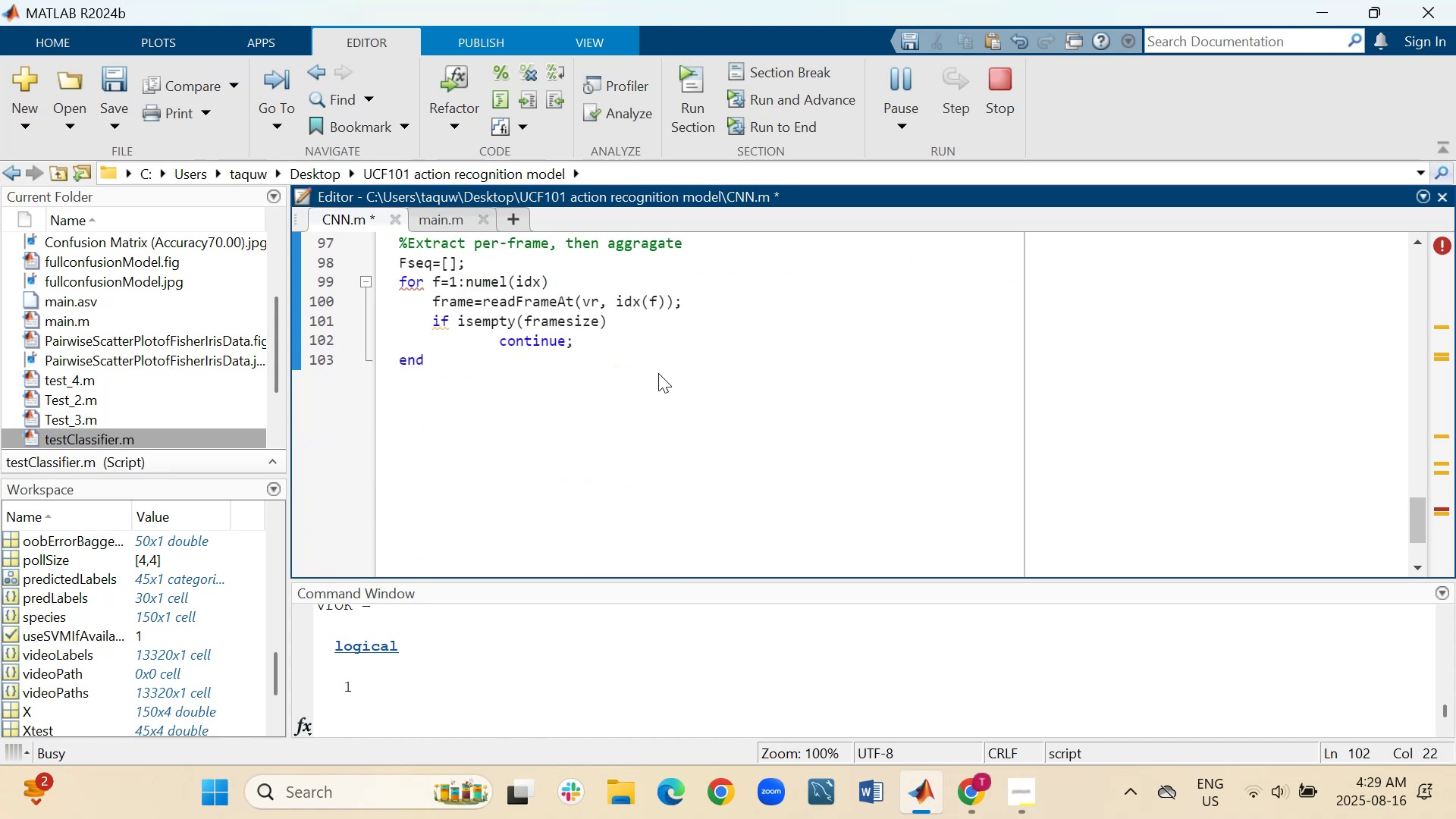 
wait(8.7)
 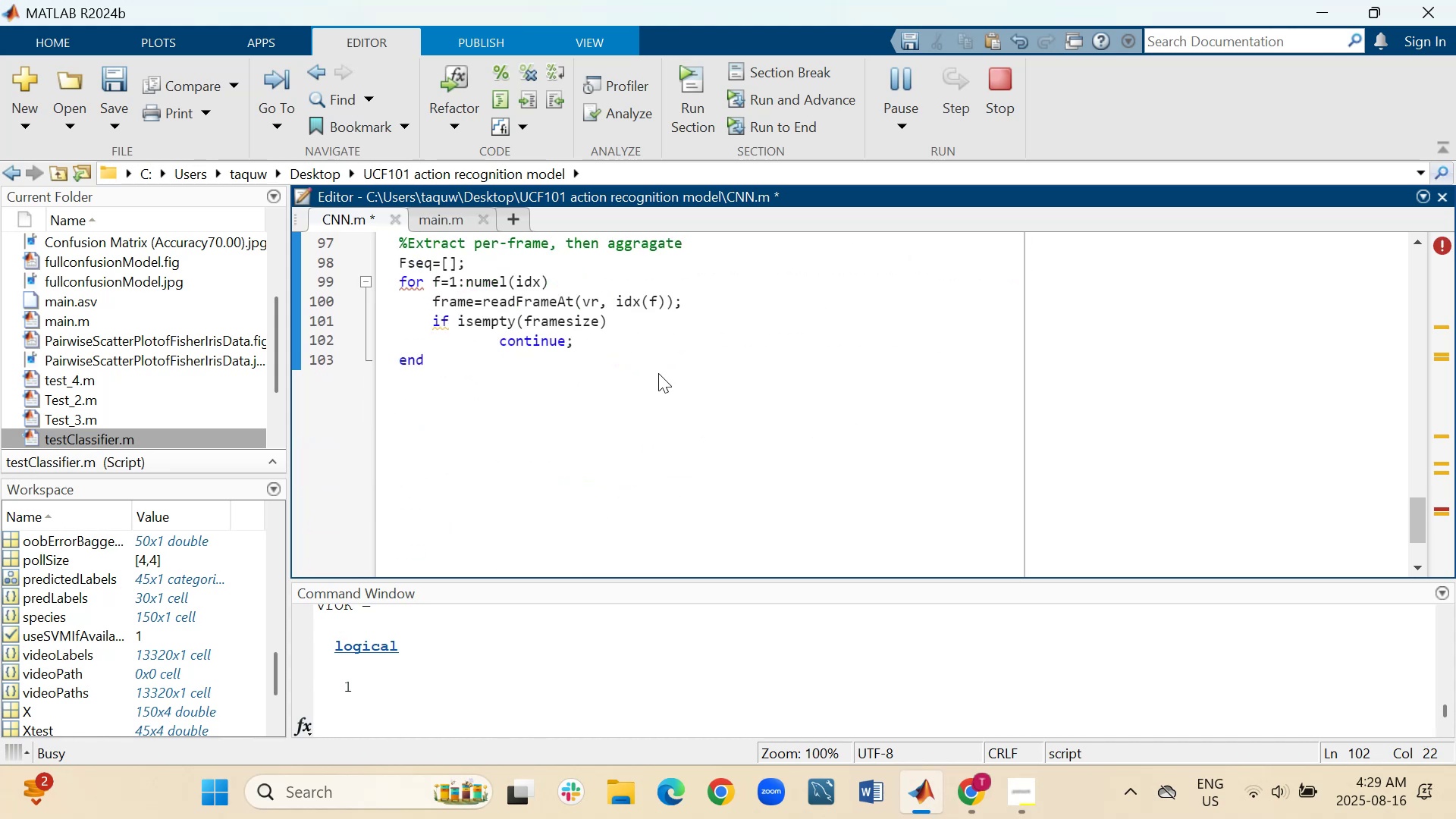 
mouse_move([413, 301])
 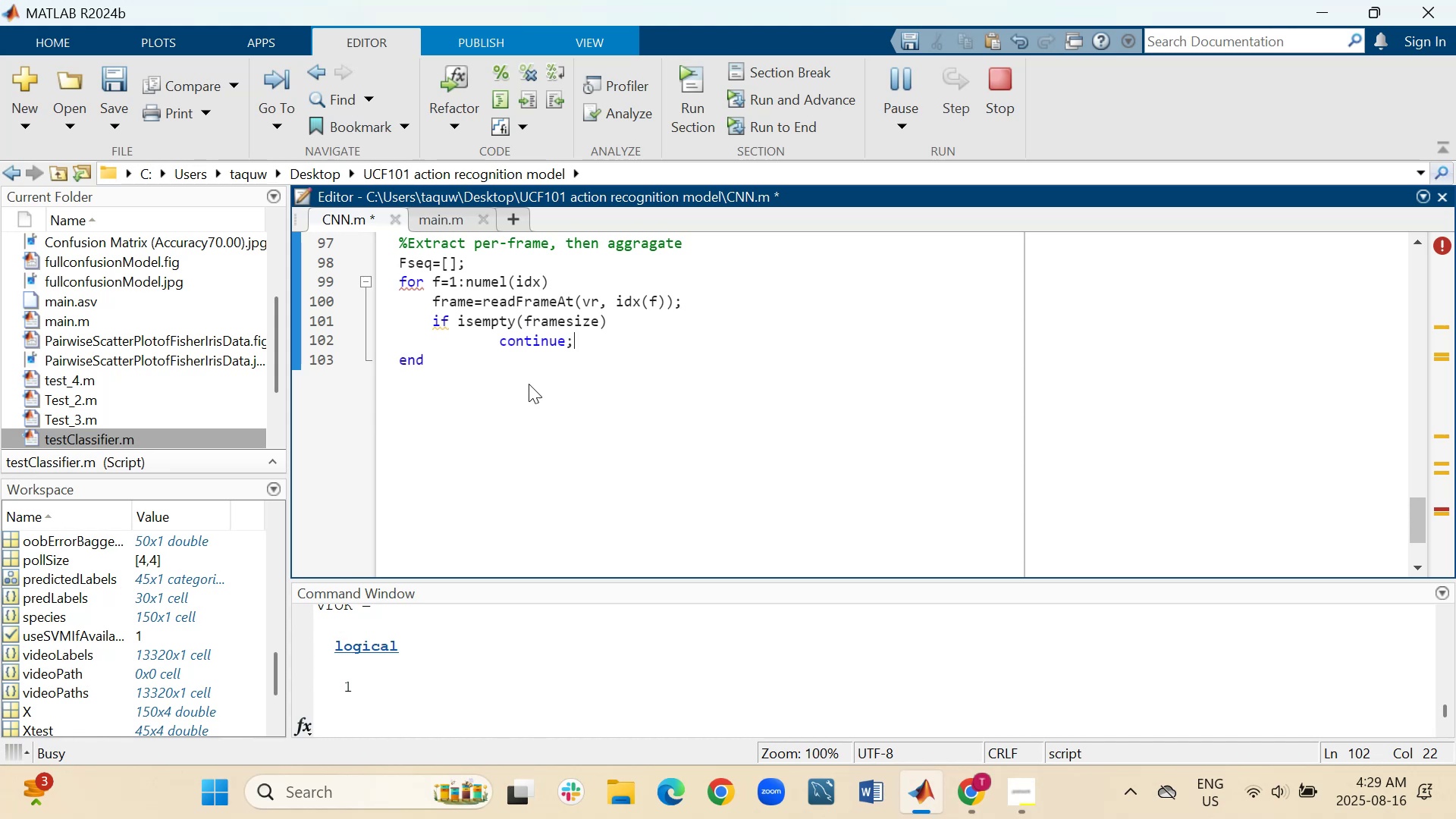 
wait(7.19)
 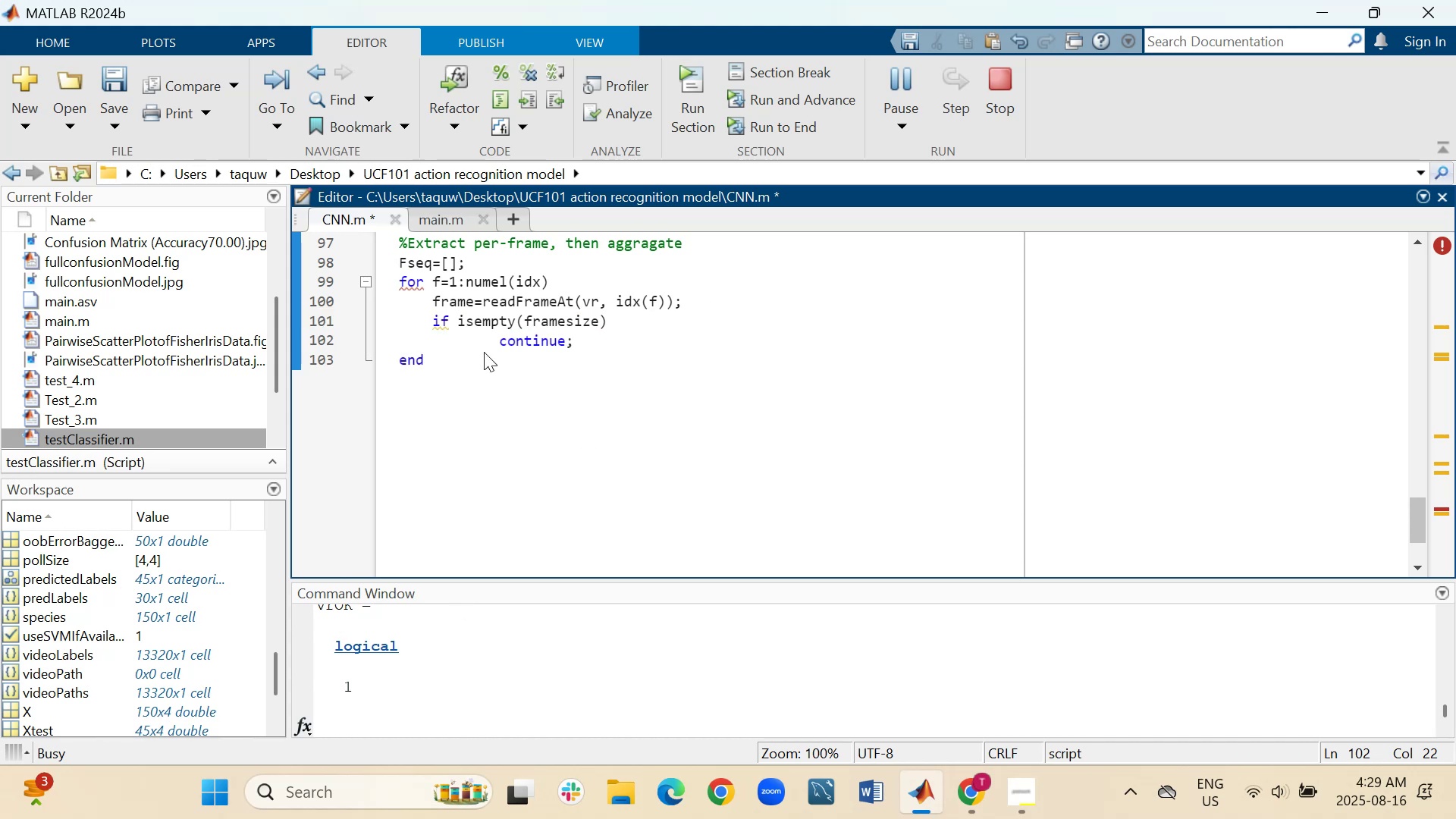 
key(Shift+ShiftRight)
 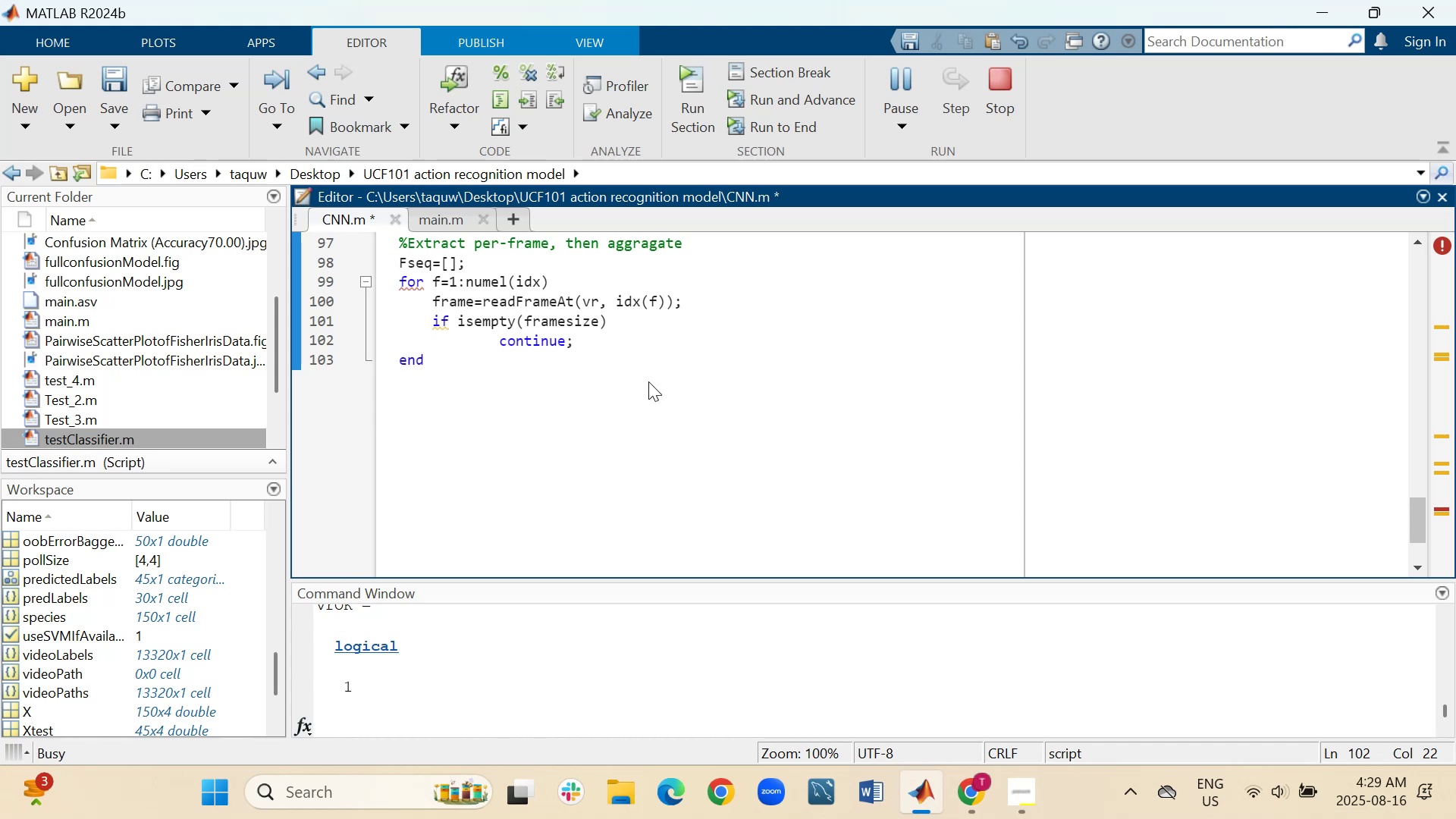 
key(Shift+Enter)
 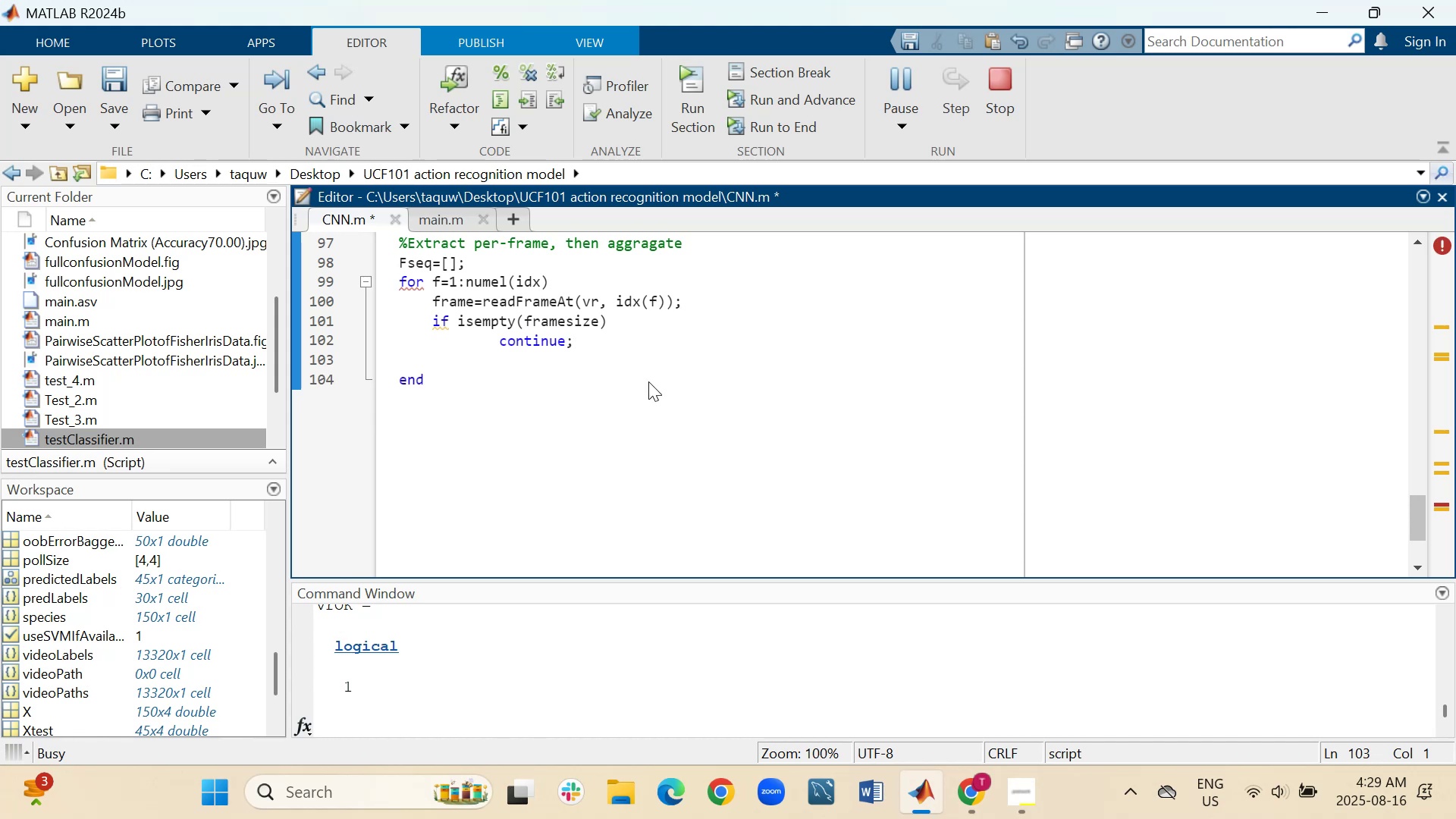 
type(end)
 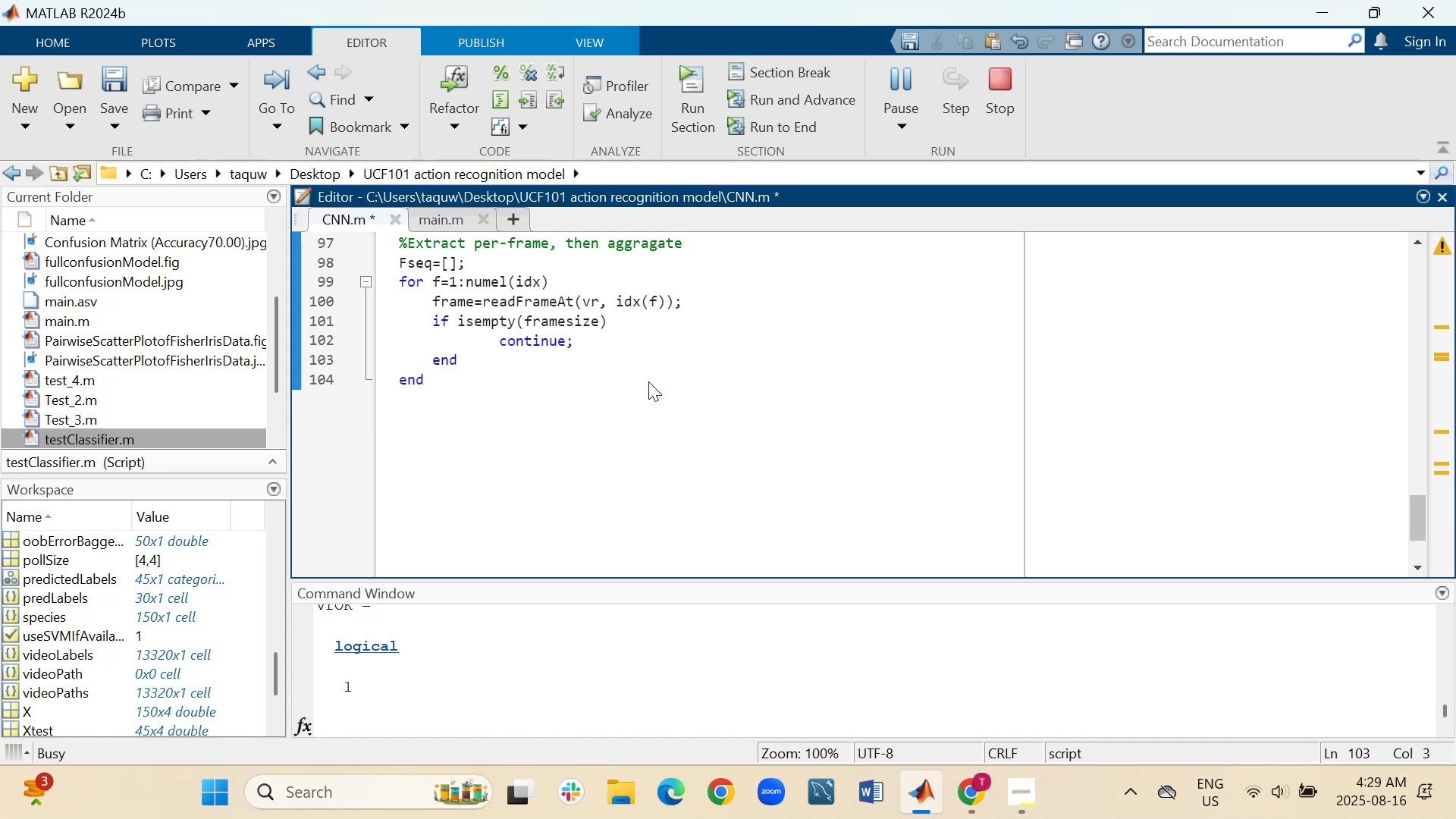 
scroll: coordinate [673, 297], scroll_direction: up, amount: 9.0
 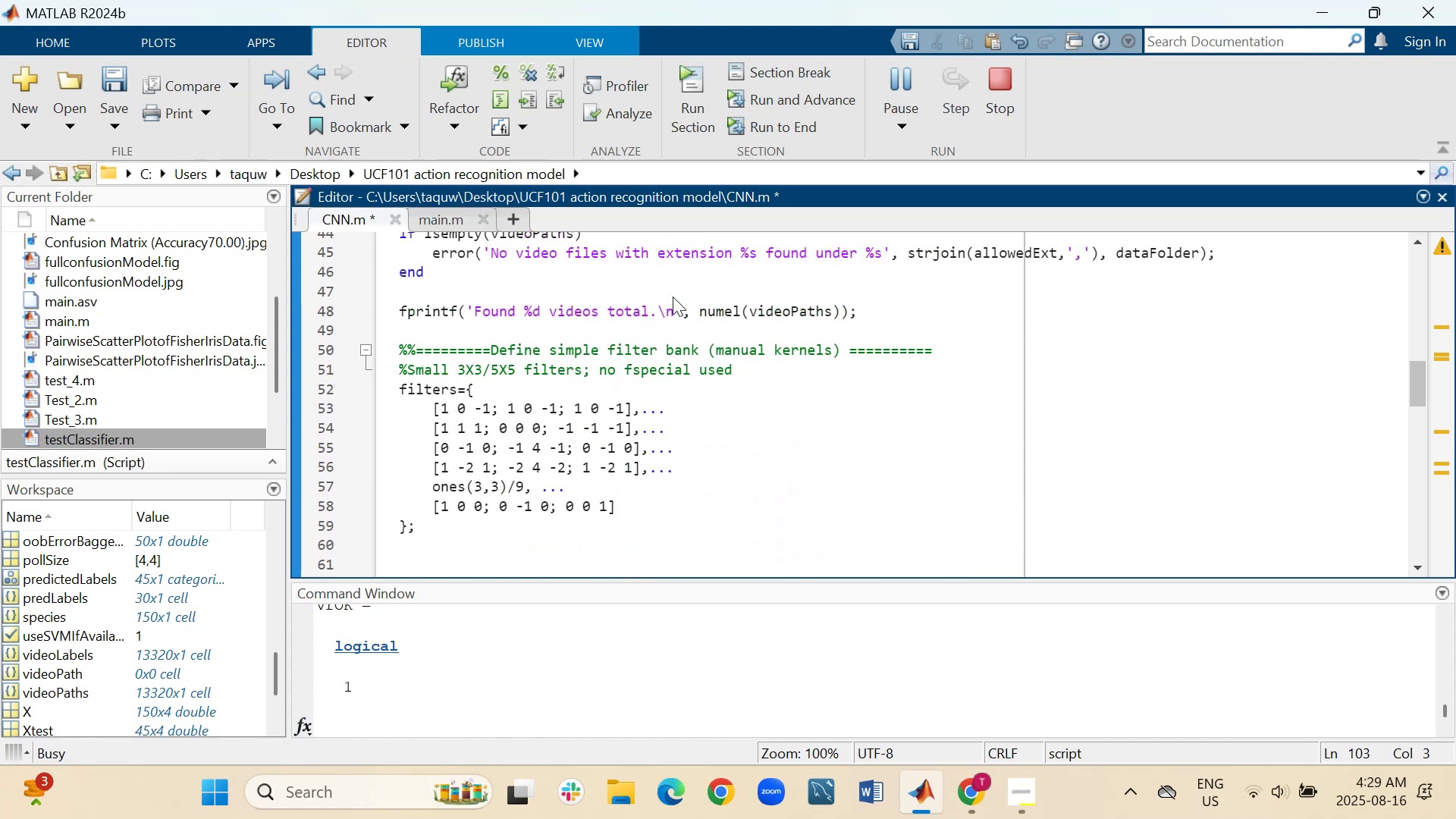 
scroll: coordinate [673, 295], scroll_direction: up, amount: 6.0
 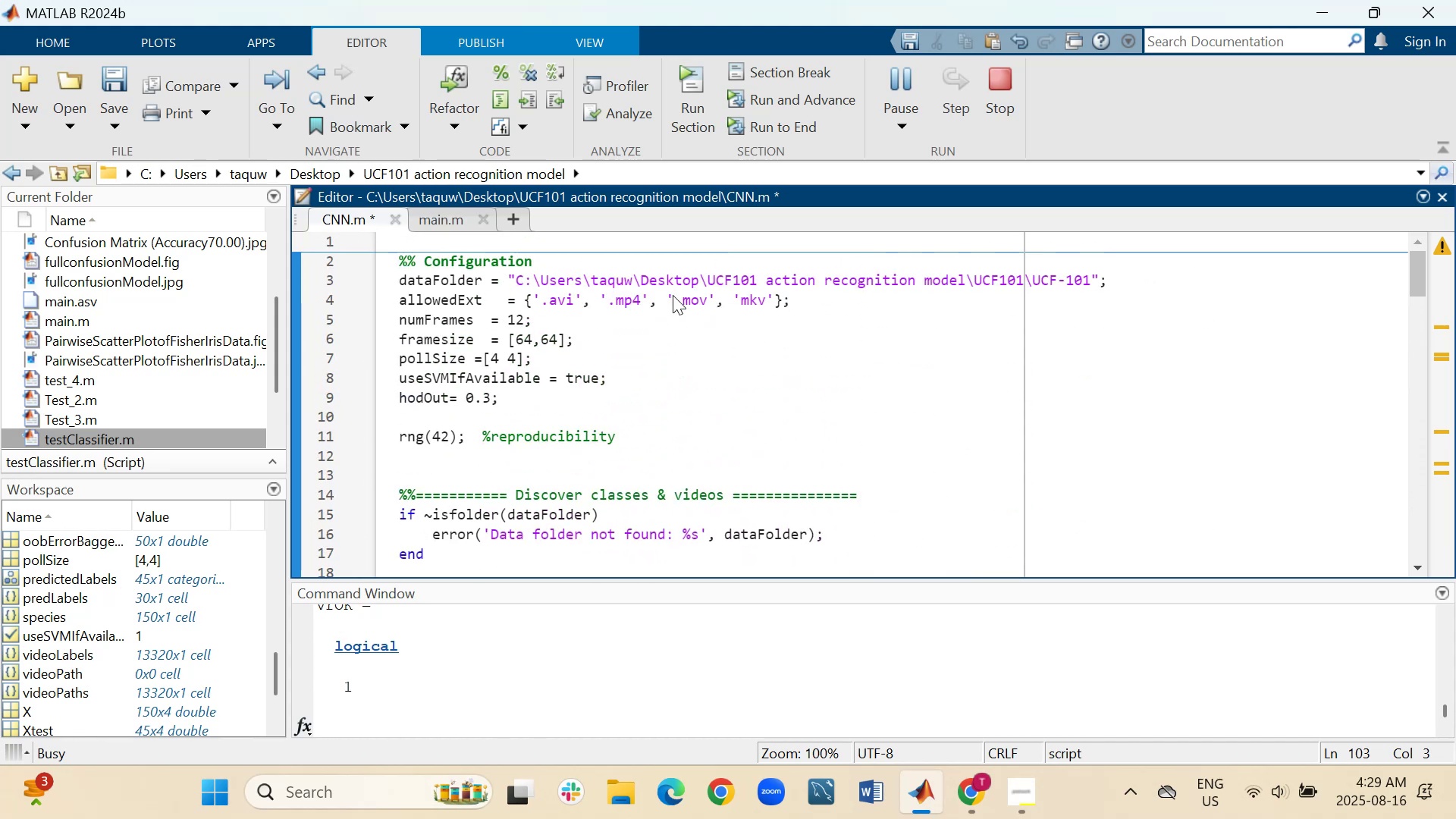 
scroll: coordinate [673, 295], scroll_direction: down, amount: 4.0
 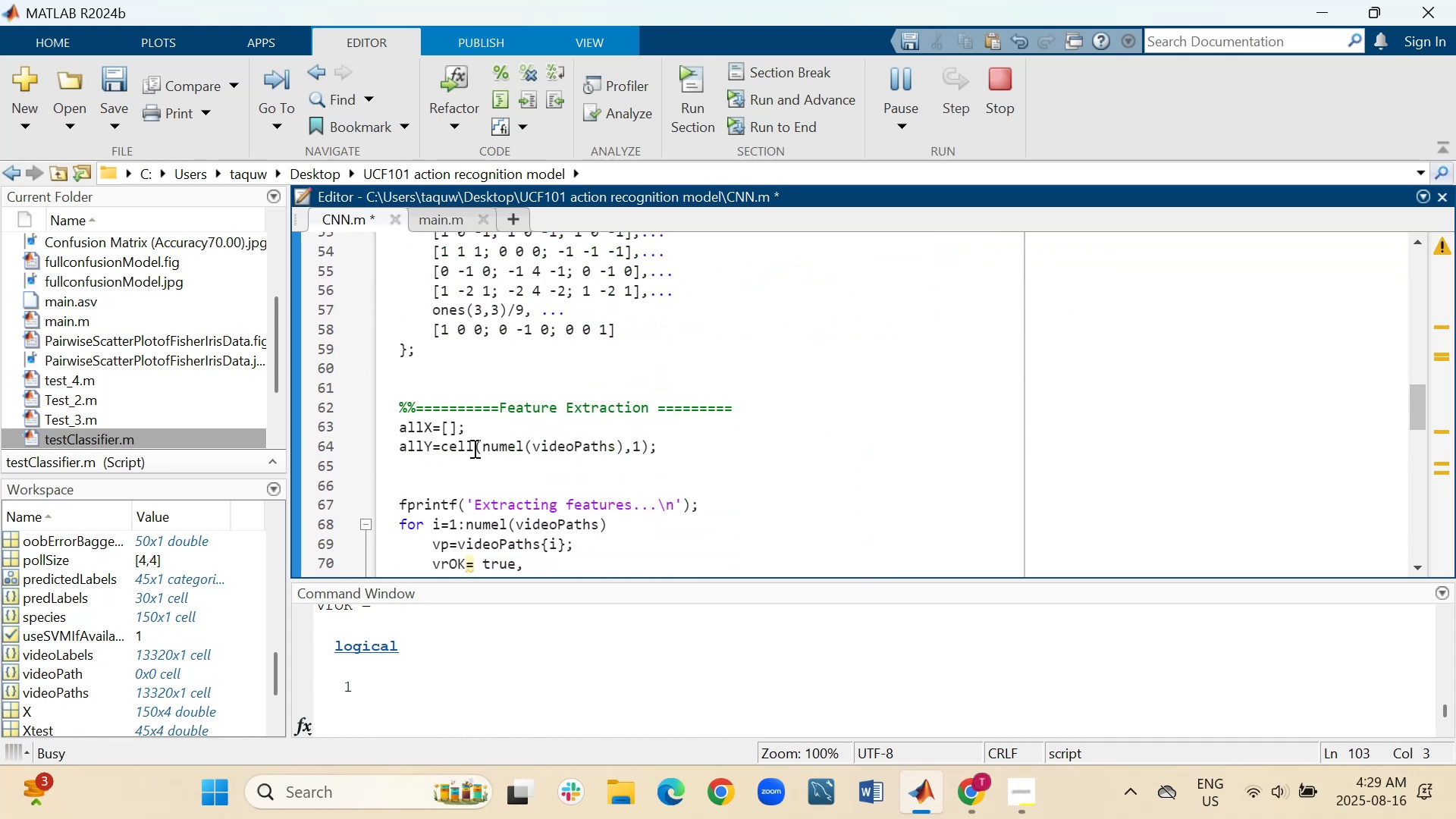 
wait(9.25)
 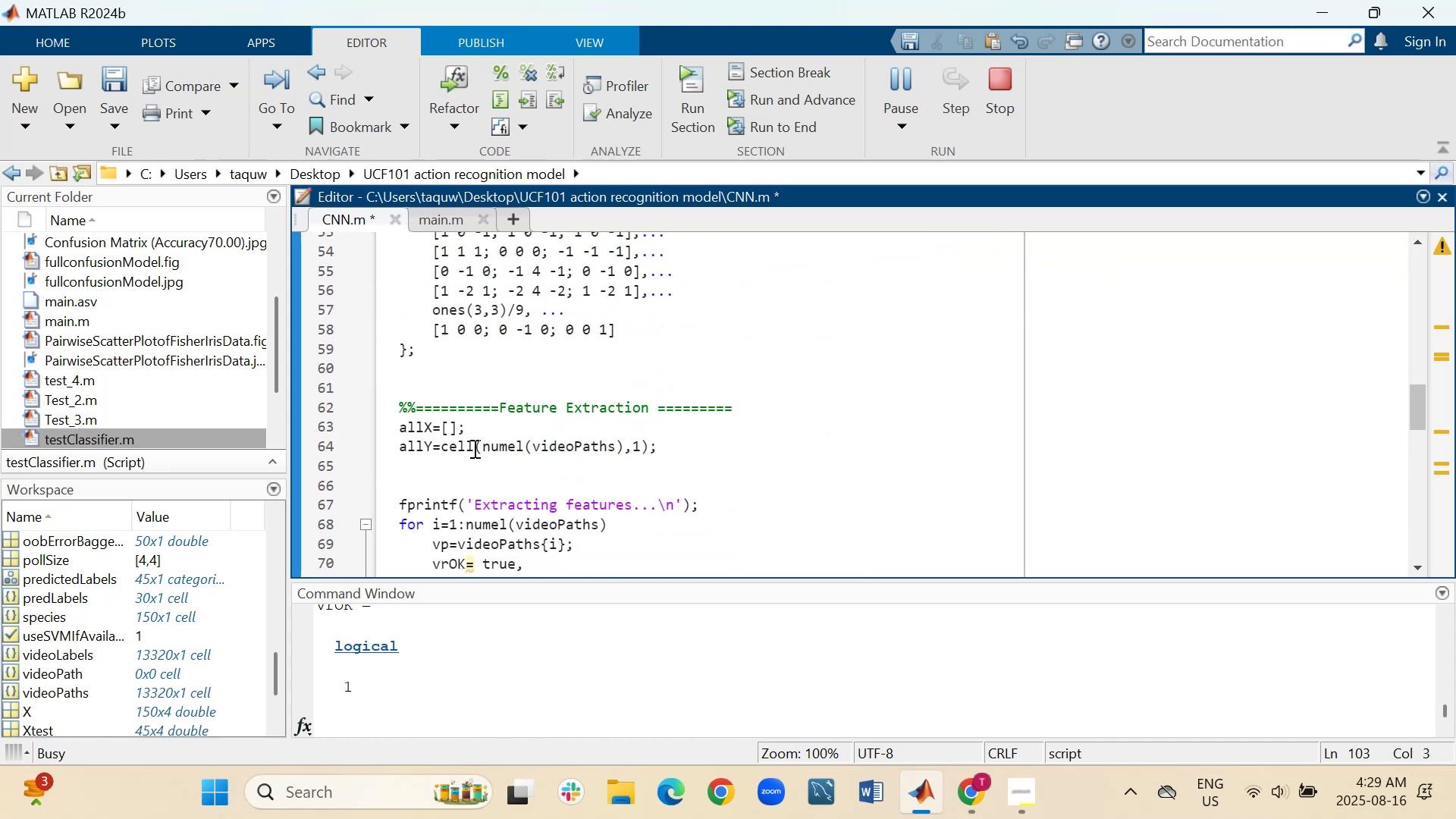 
scroll: coordinate [557, 475], scroll_direction: down, amount: 1.0
 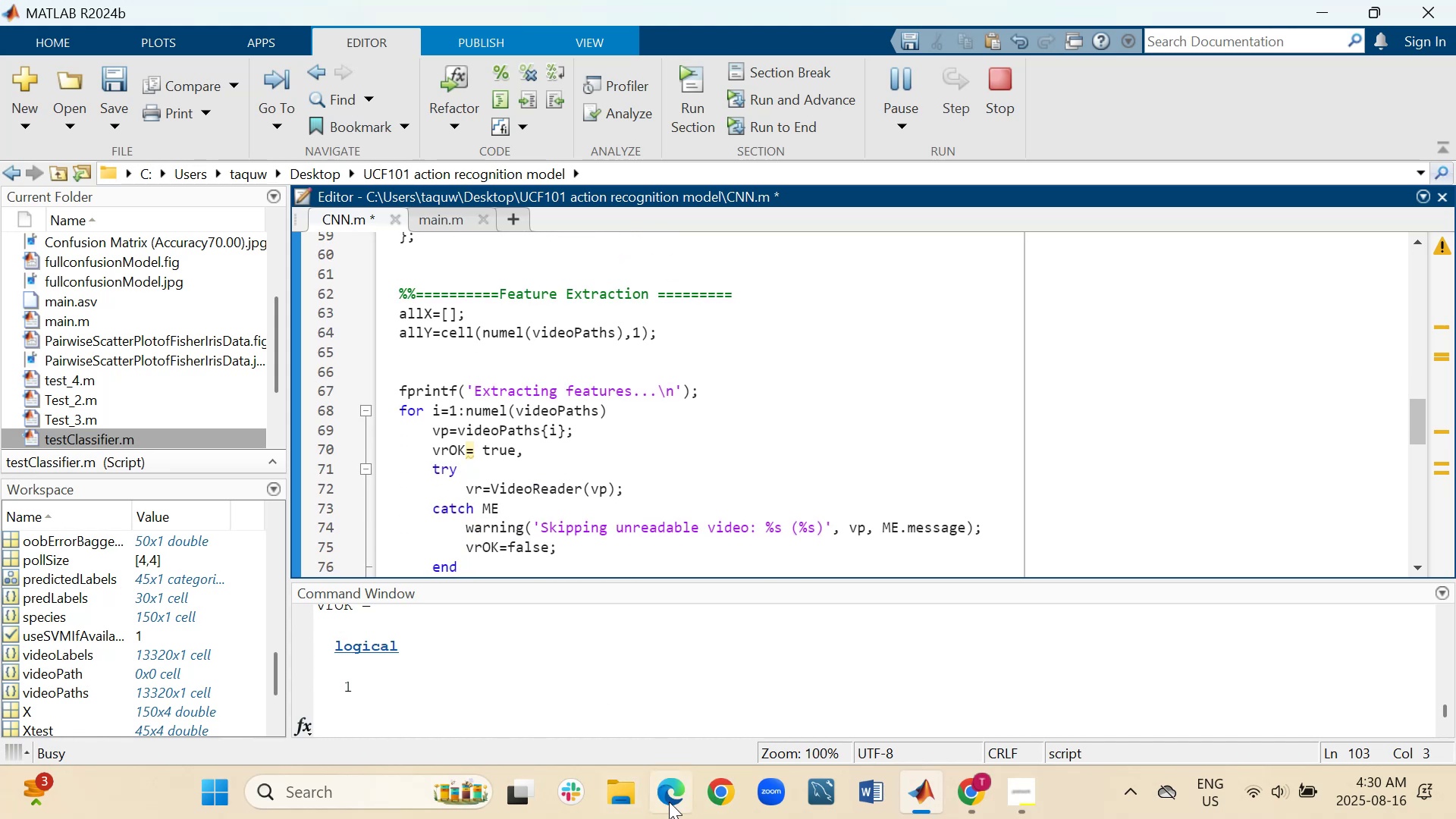 
left_click([625, 799])
 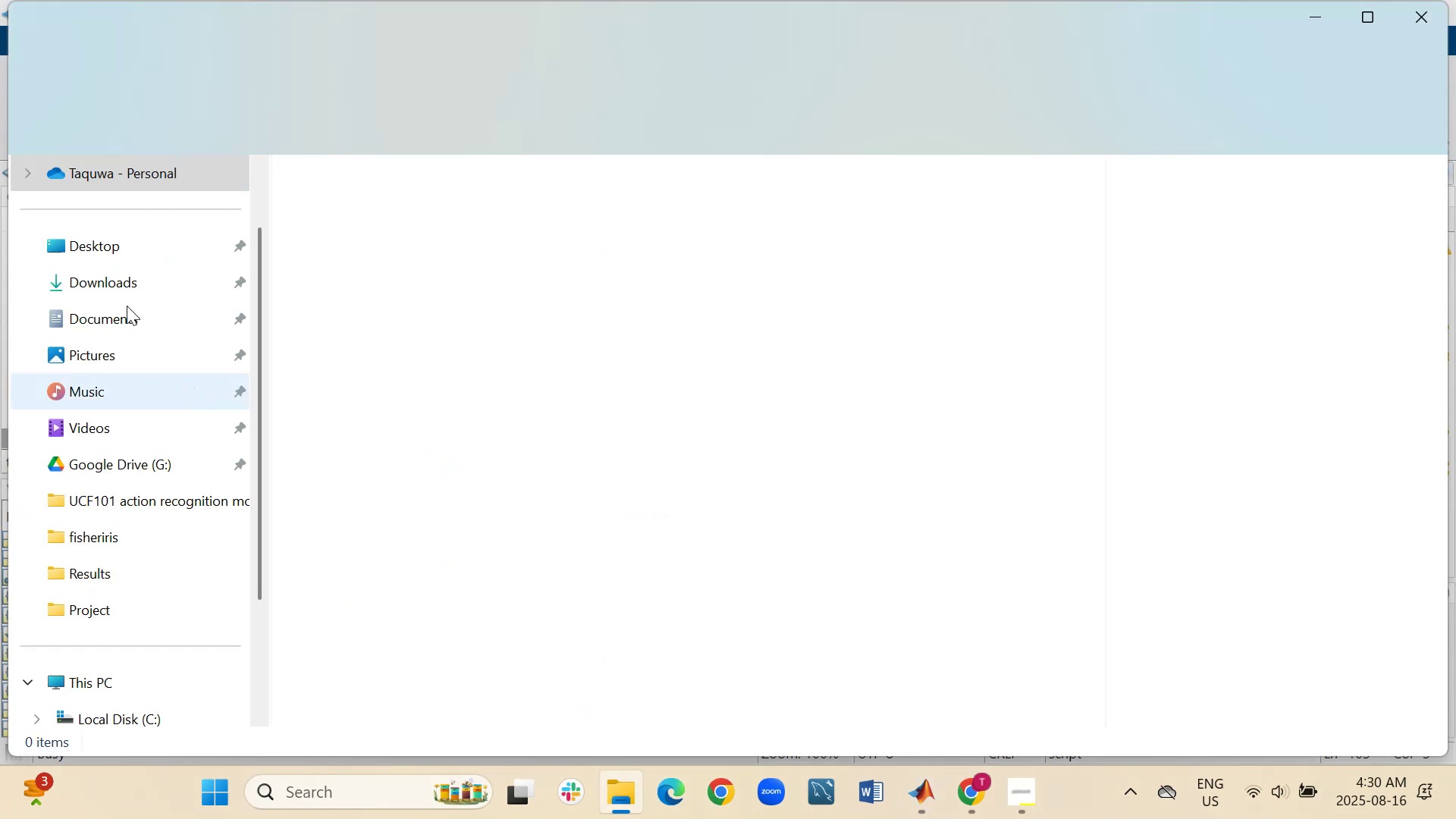 
left_click([142, 281])
 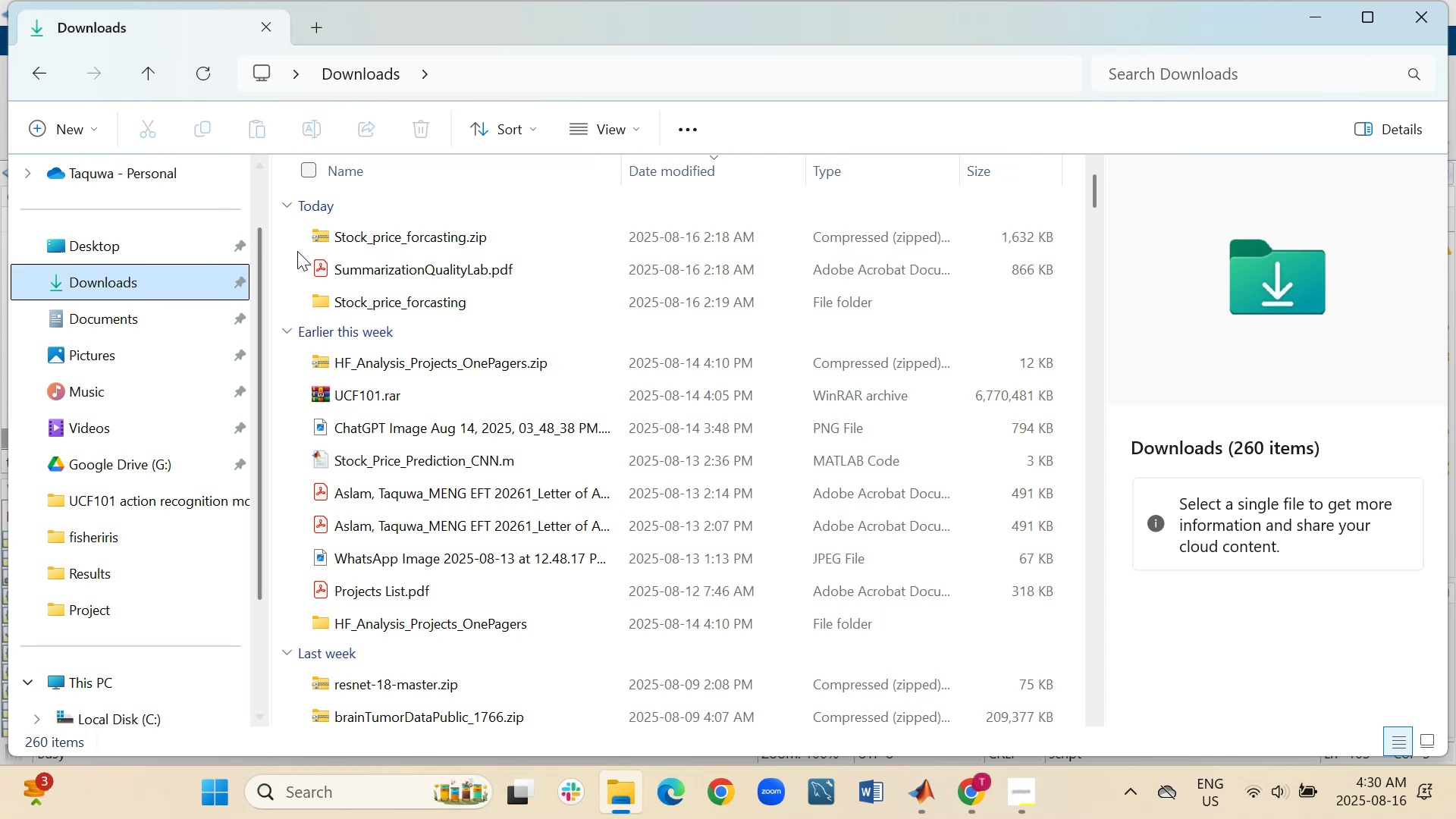 
left_click([171, 252])
 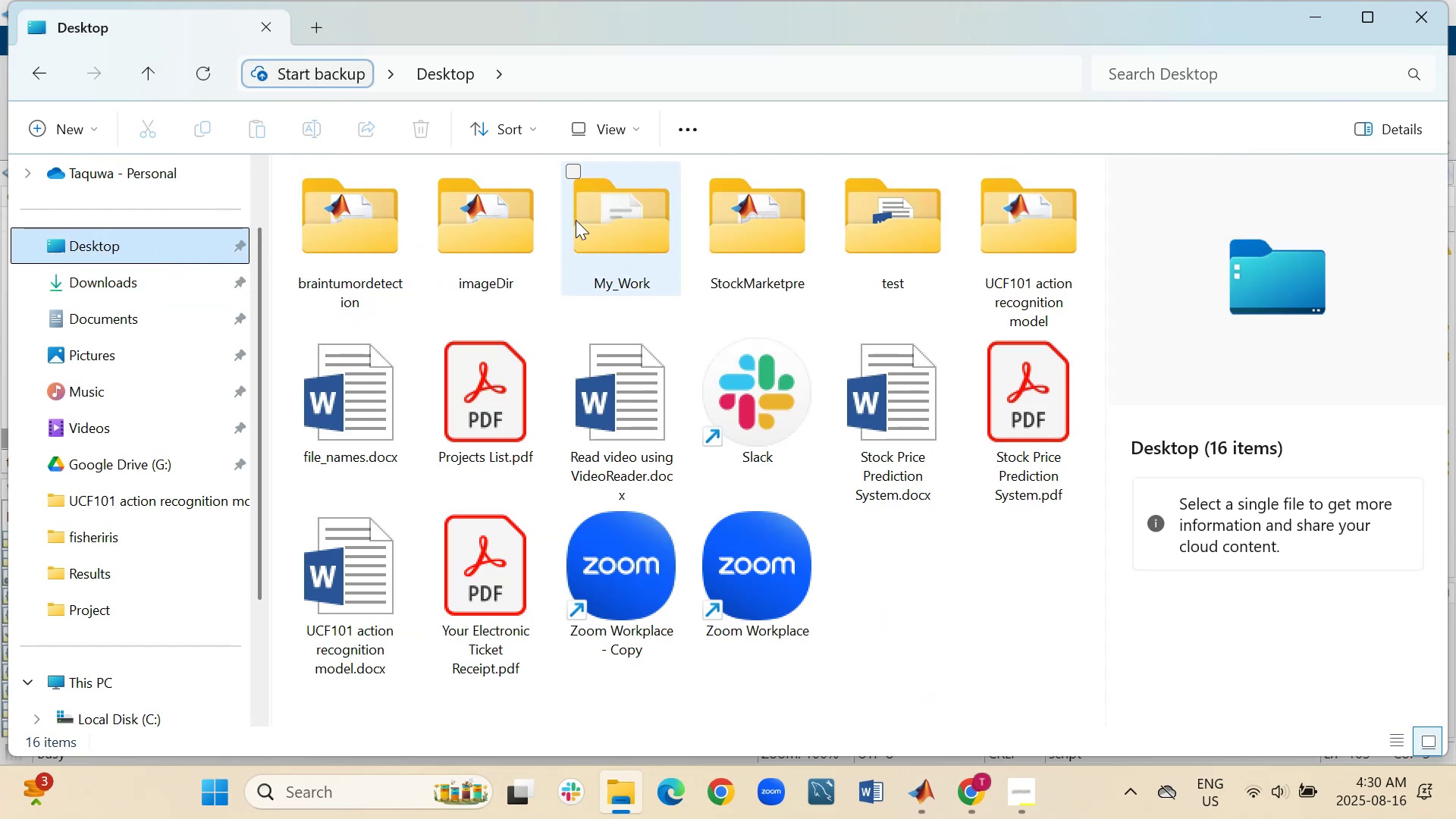 
mouse_move([728, 242])
 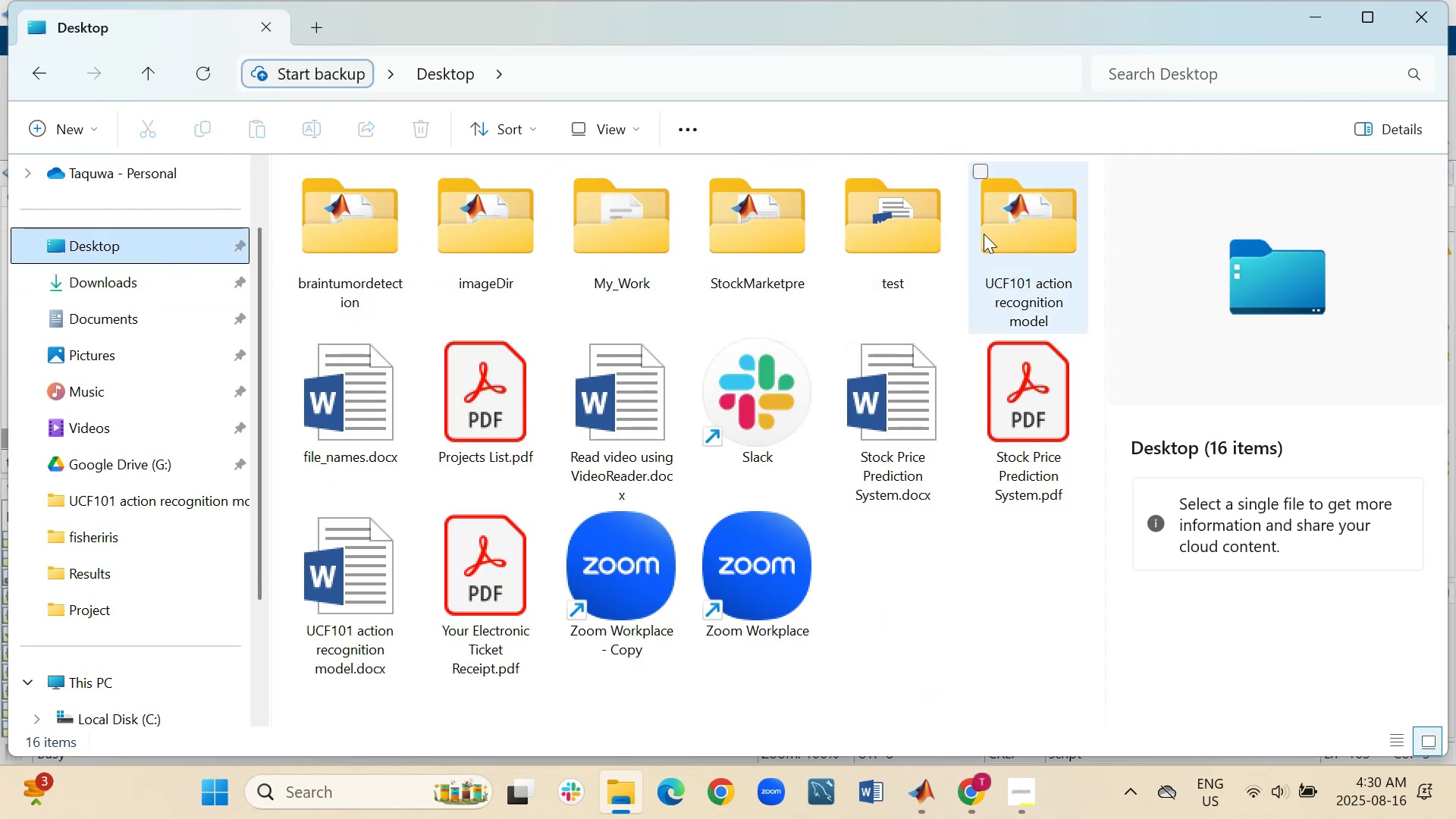 
double_click([1036, 231])
 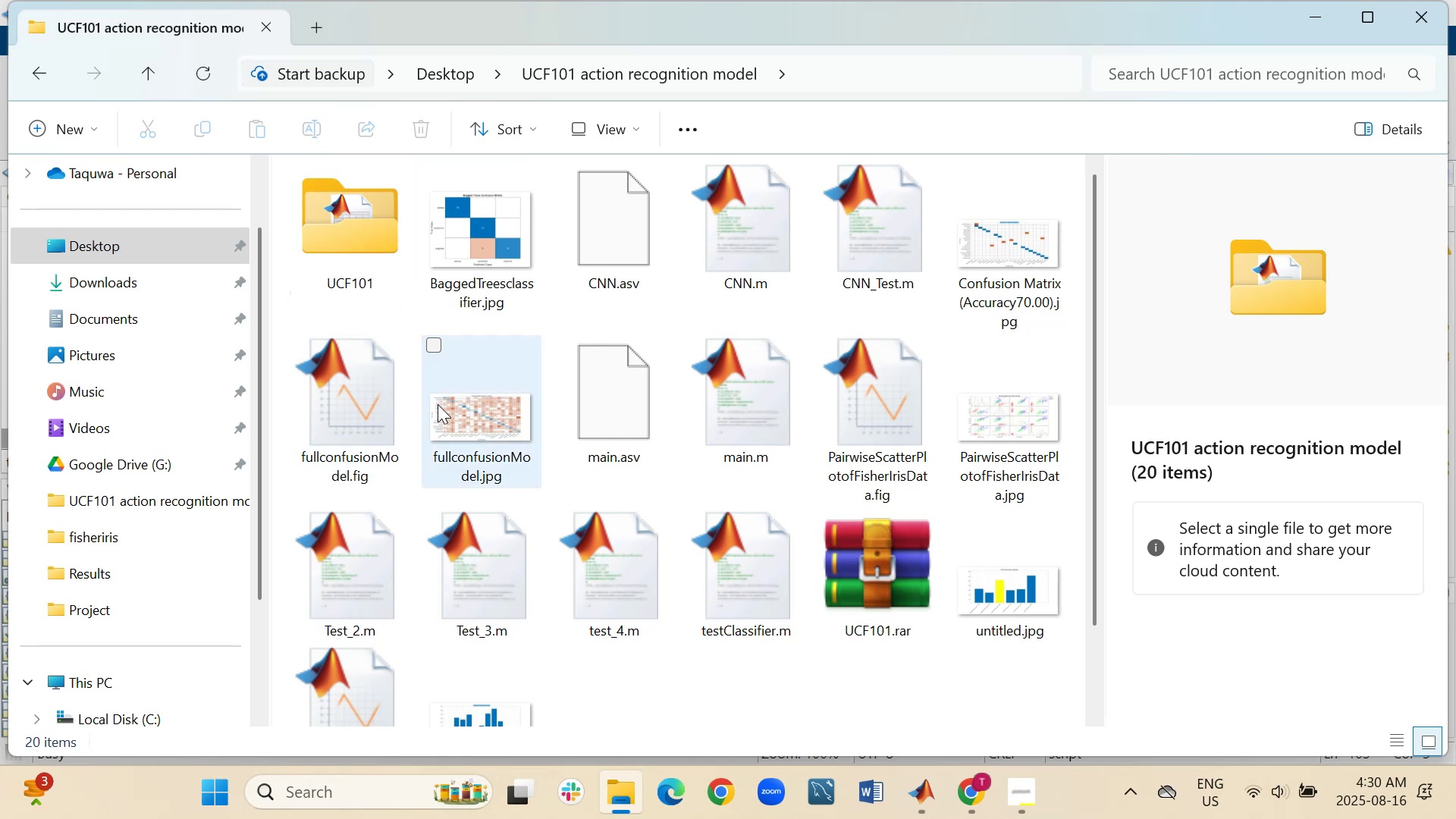 
double_click([490, 413])
 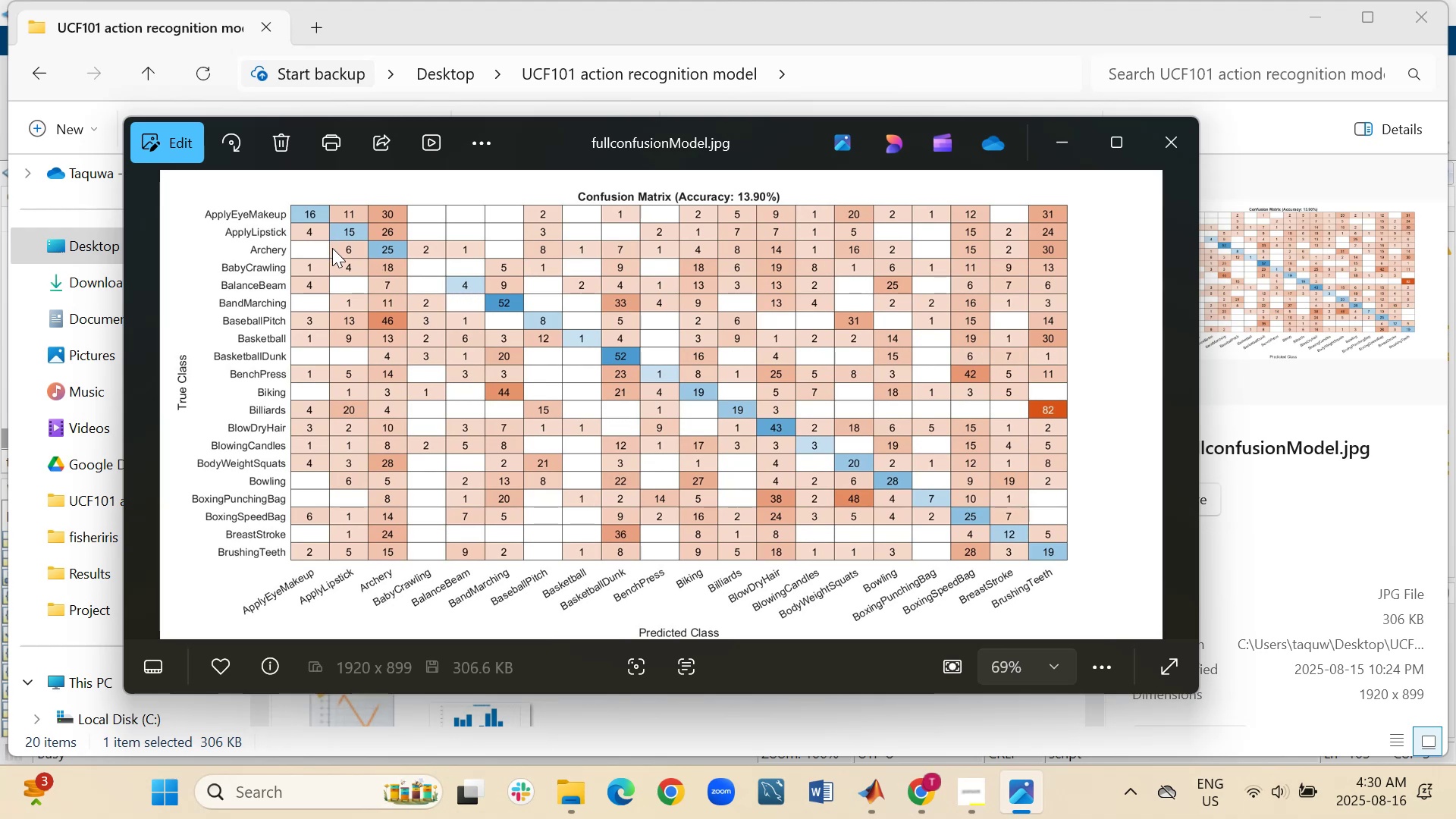 
wait(23.92)
 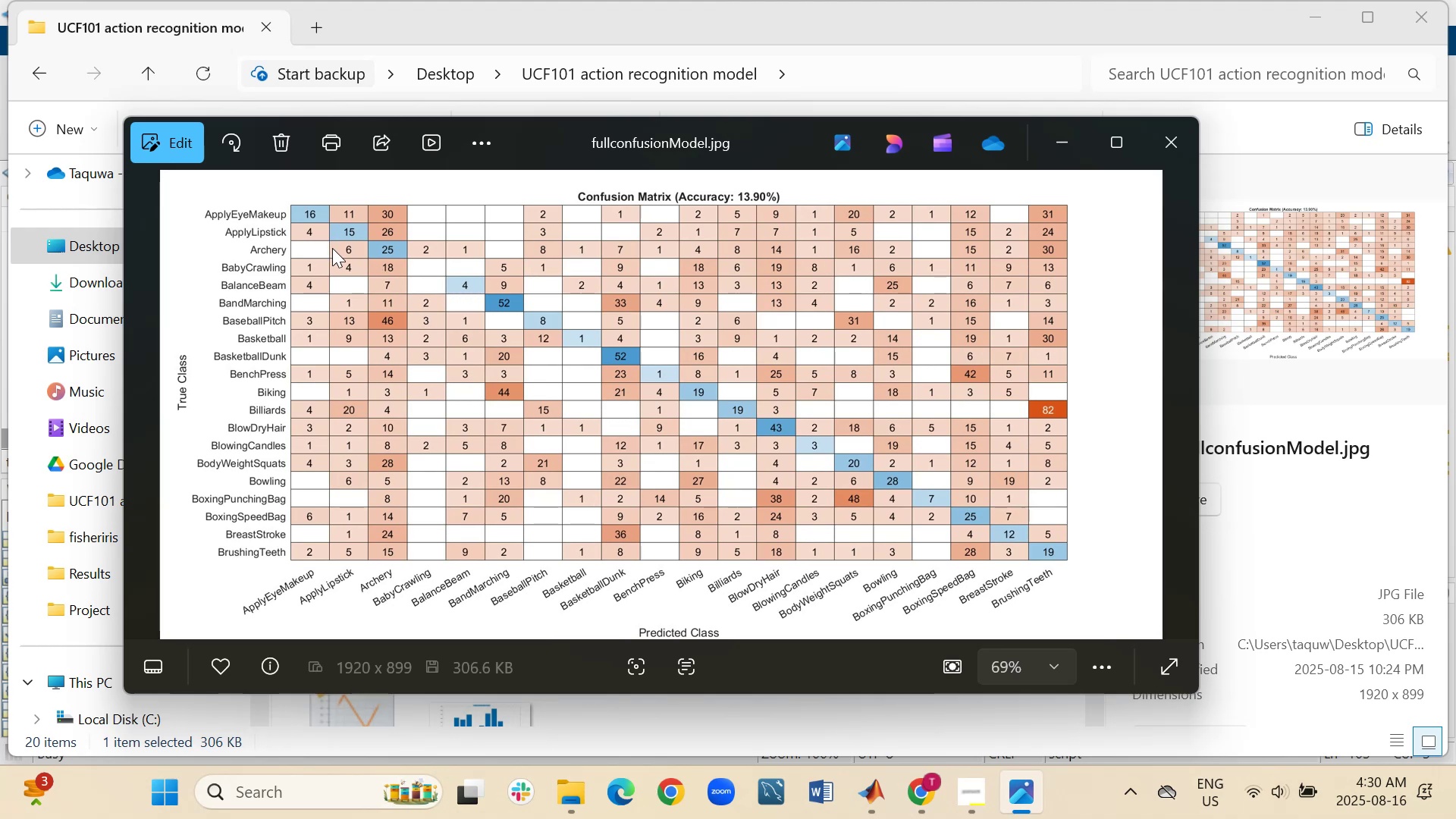 
left_click([1126, 137])
 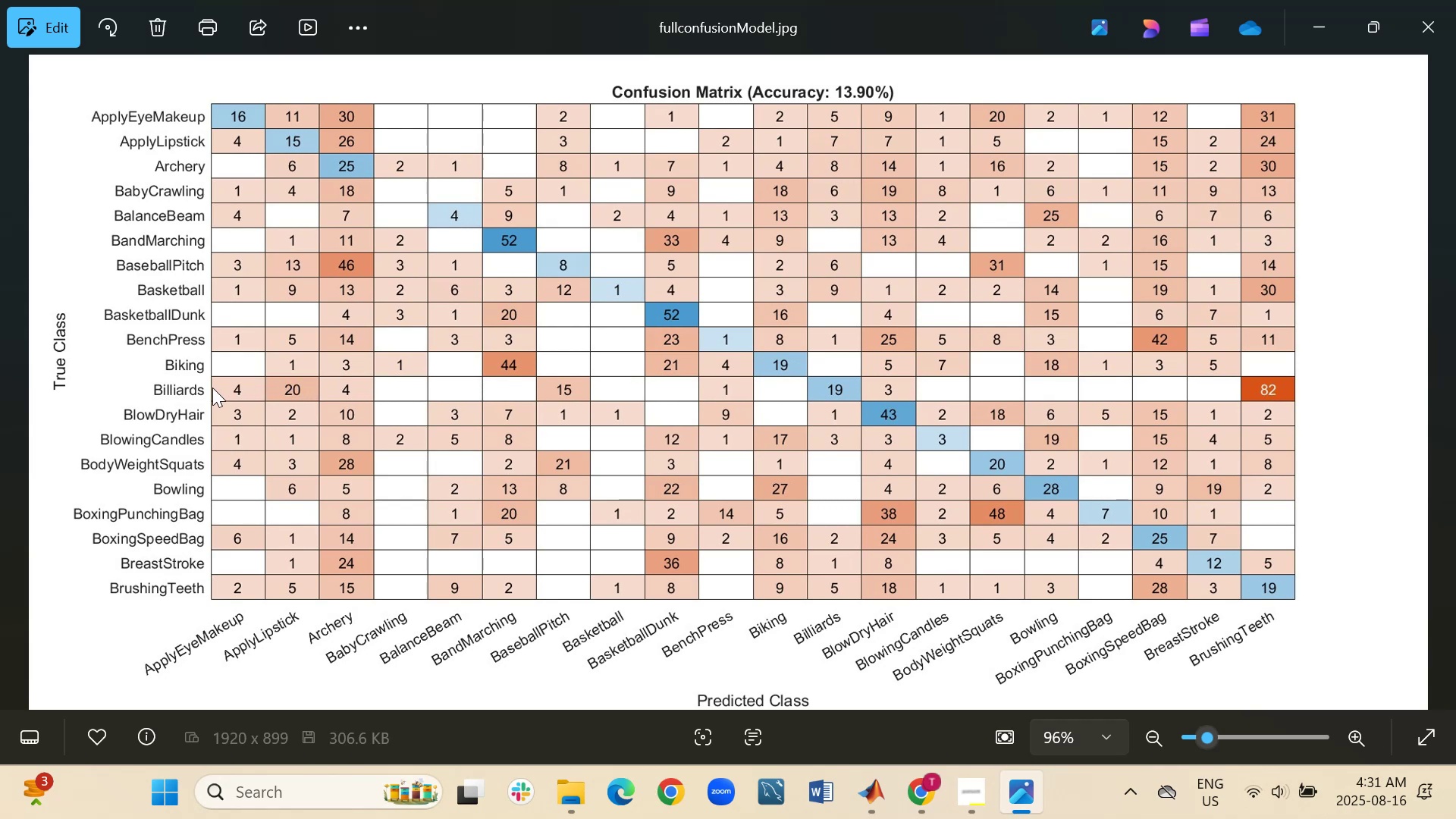 
wait(34.26)
 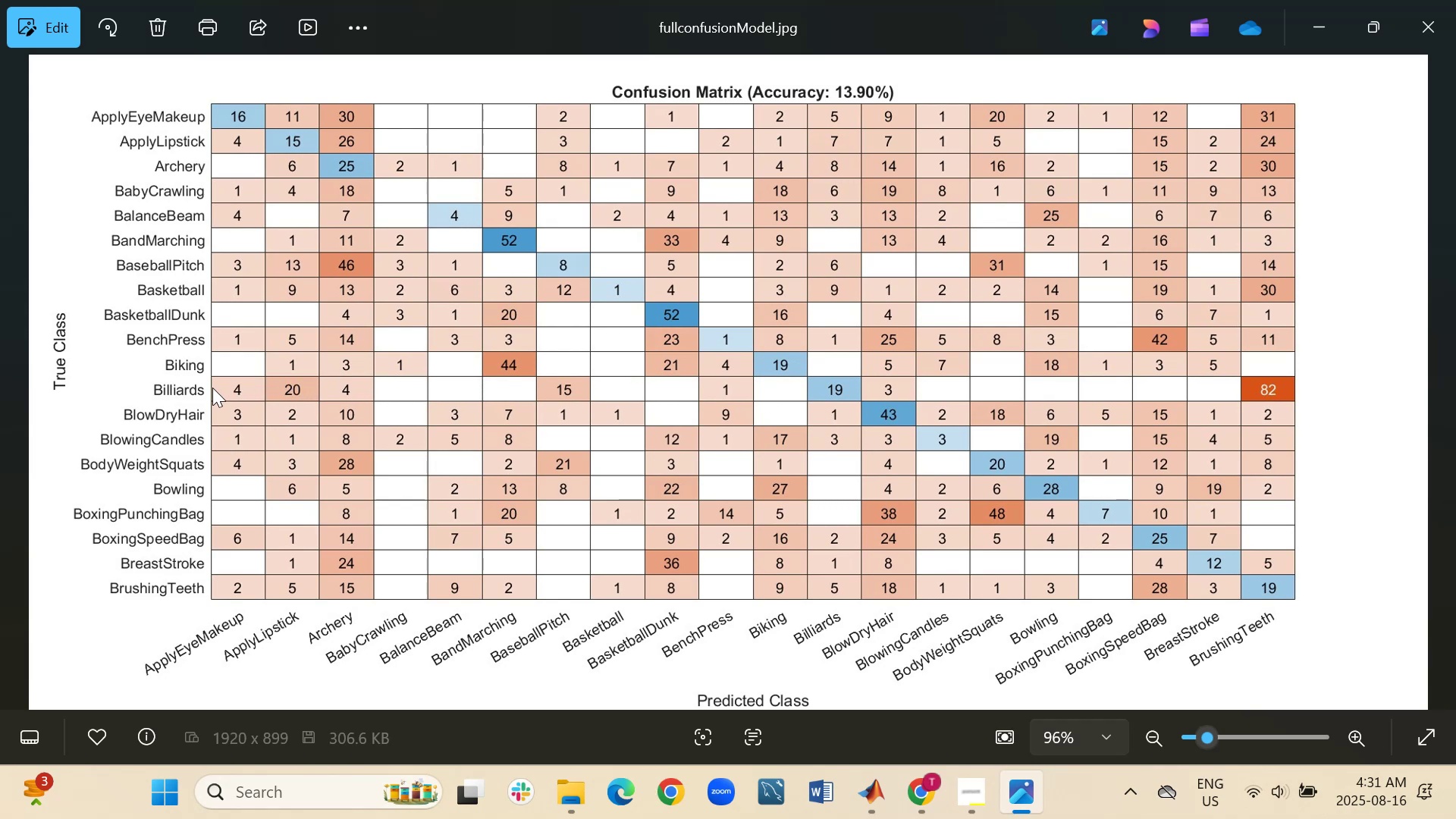 
left_click([568, 797])
 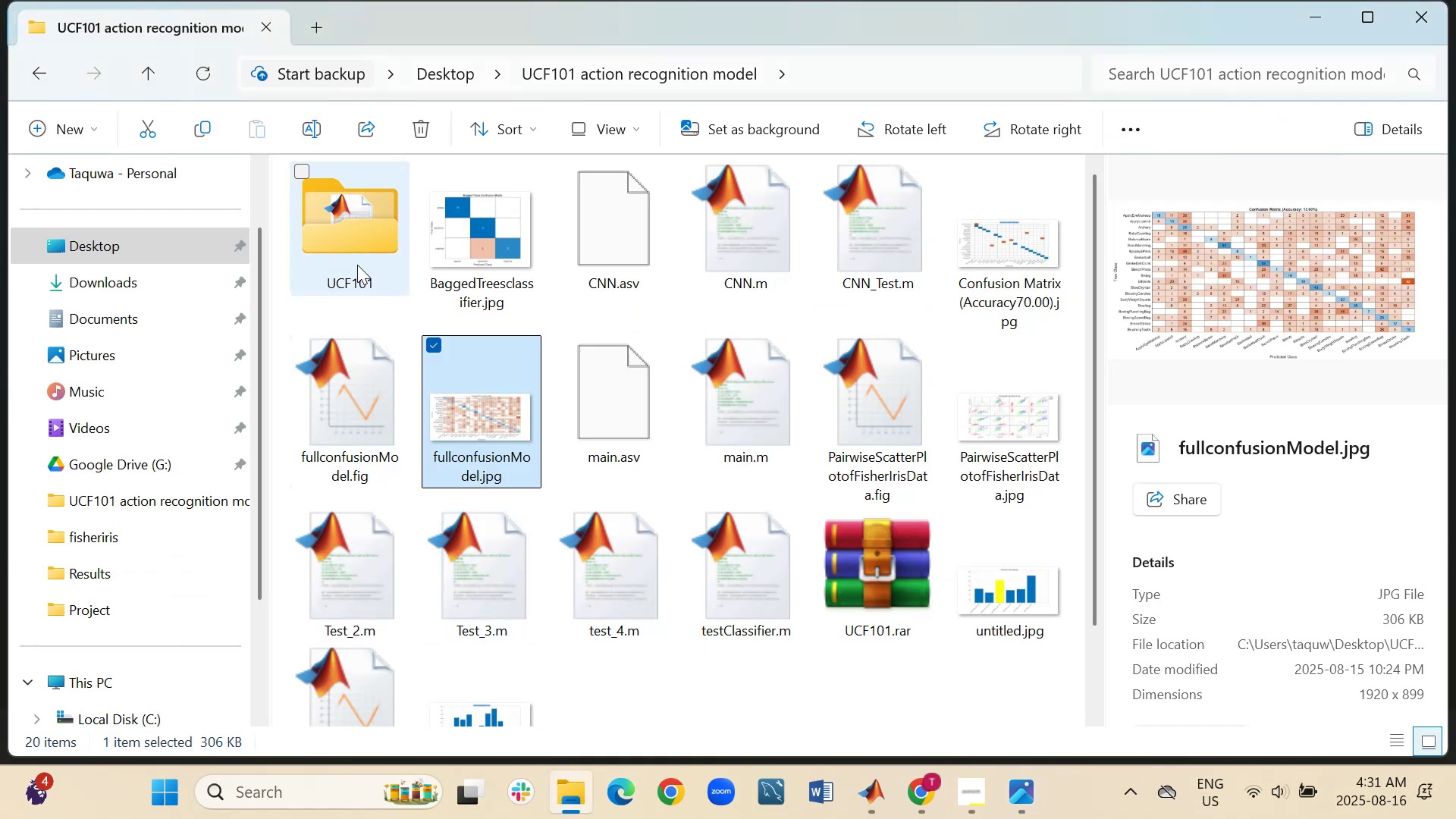 
double_click([361, 246])
 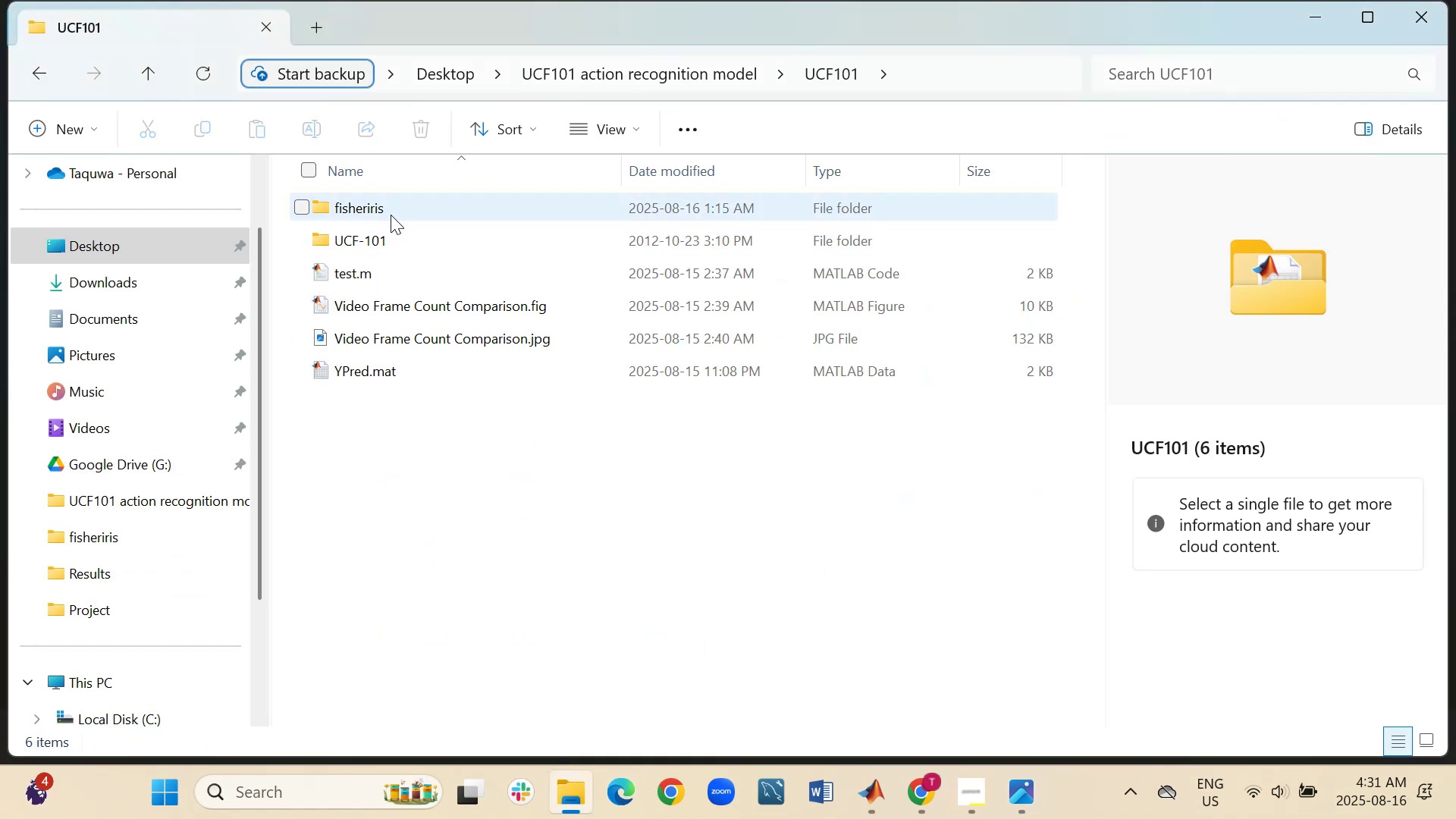 
double_click([391, 243])
 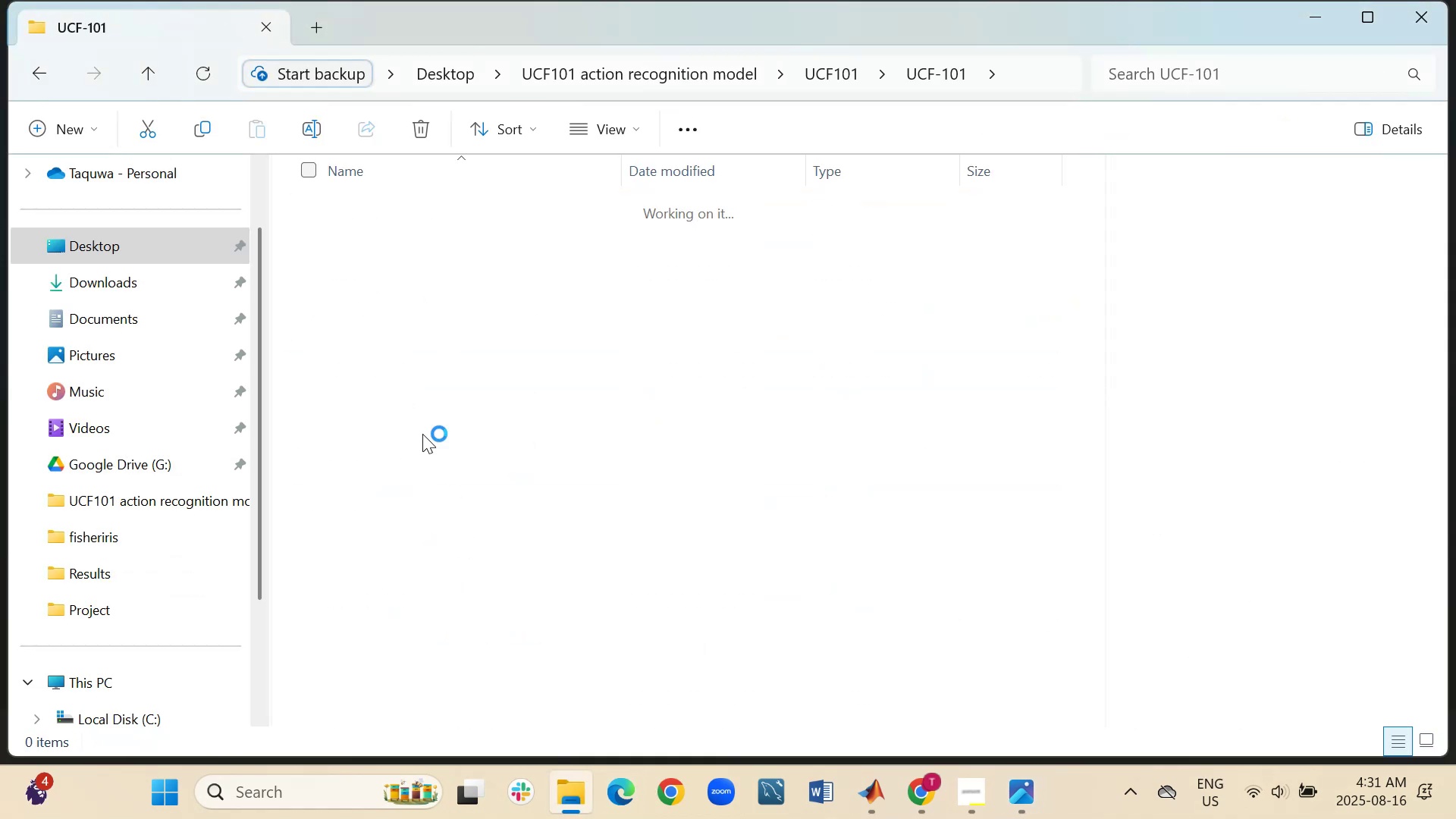 
wait(5.06)
 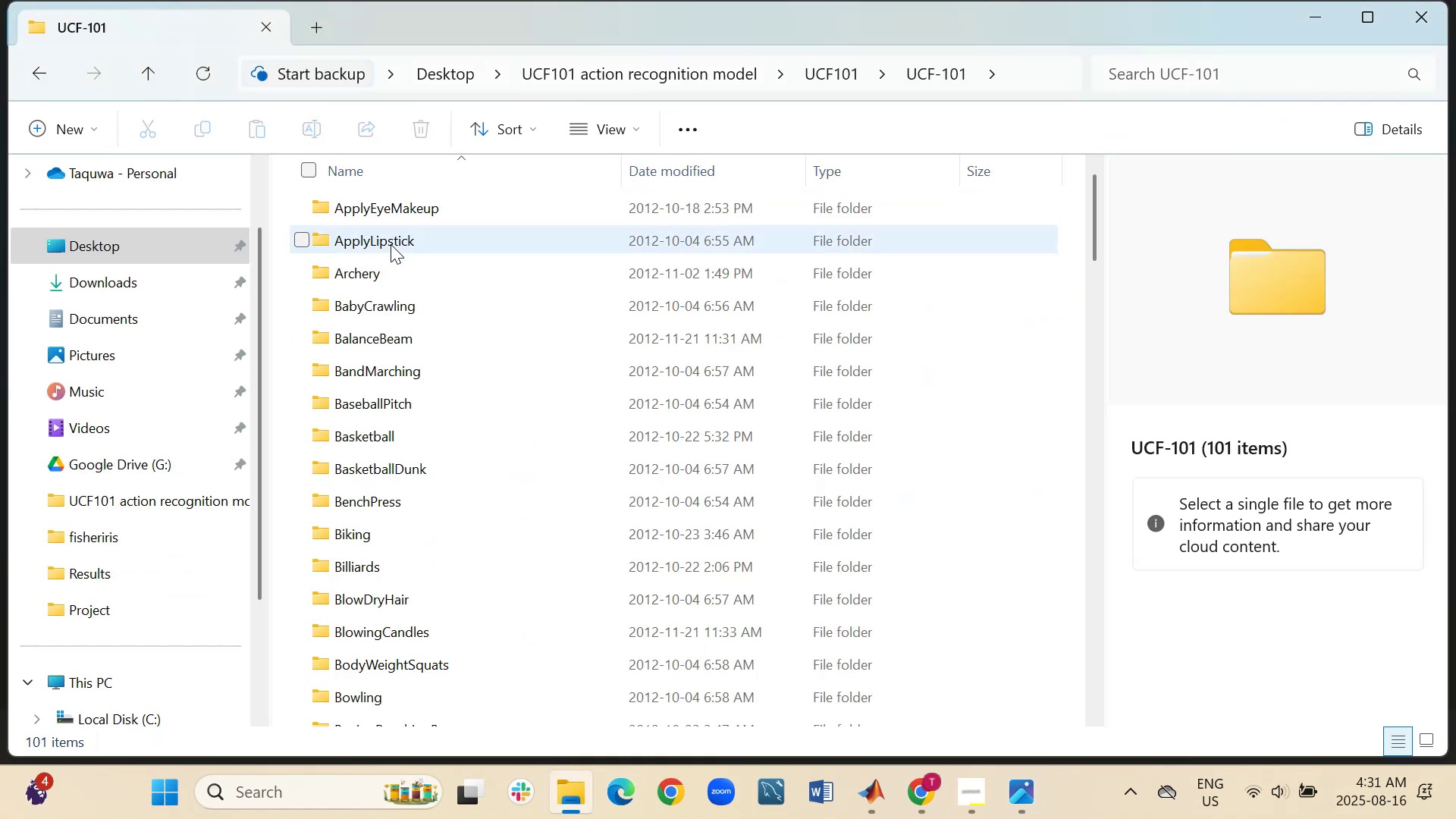 
mouse_move([479, 268])
 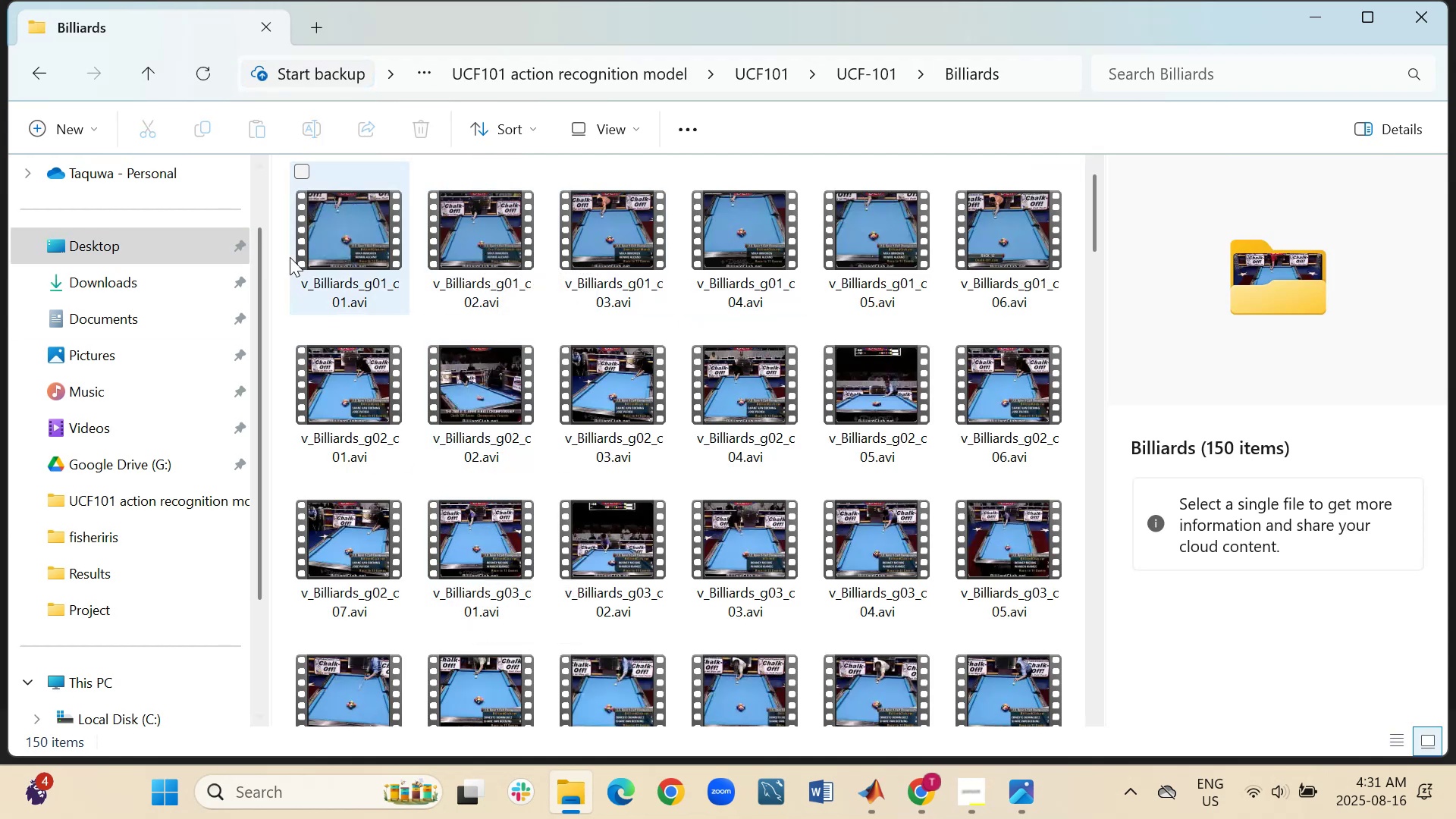 
wait(5.42)
 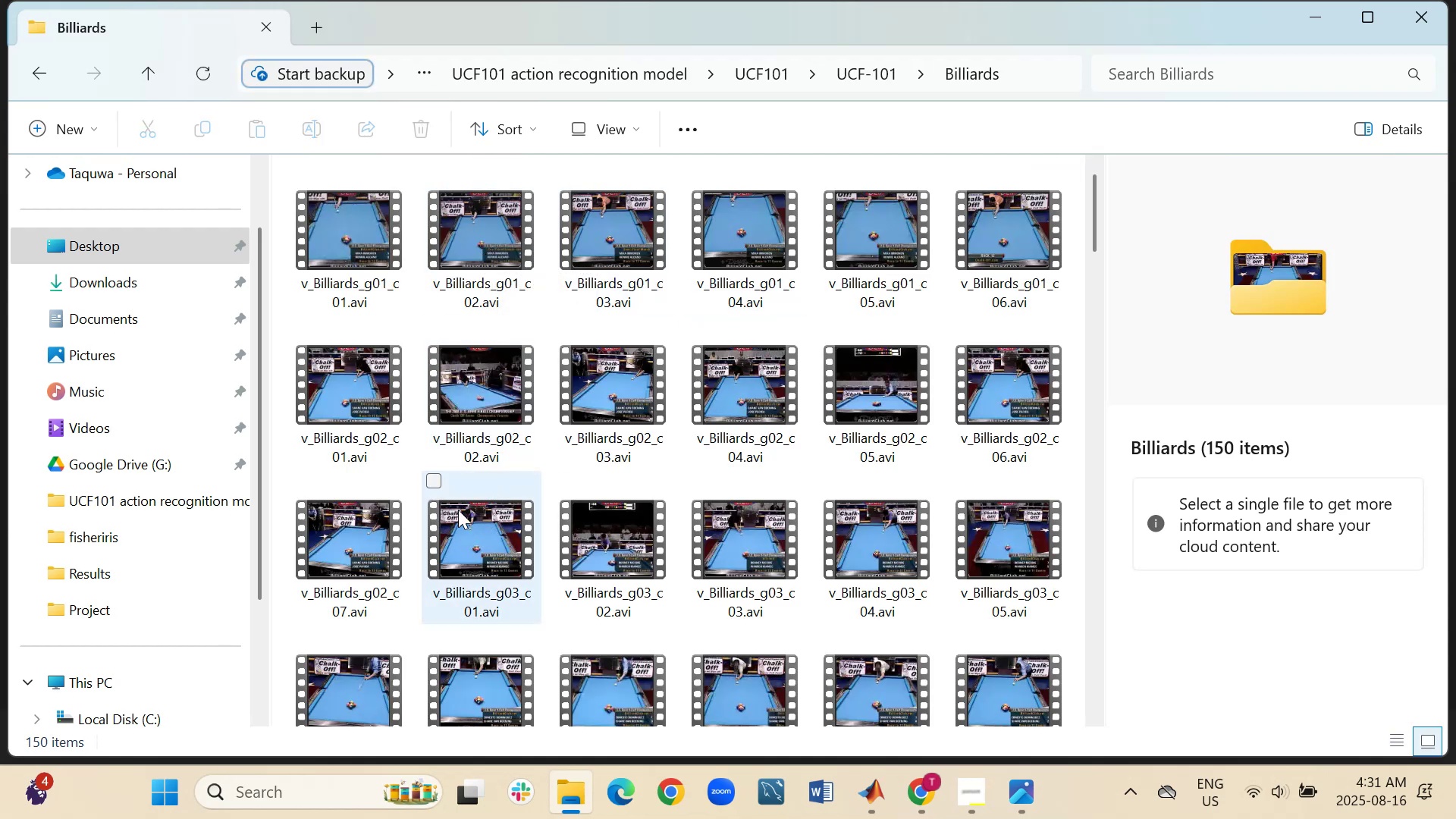 
left_click([35, 74])
 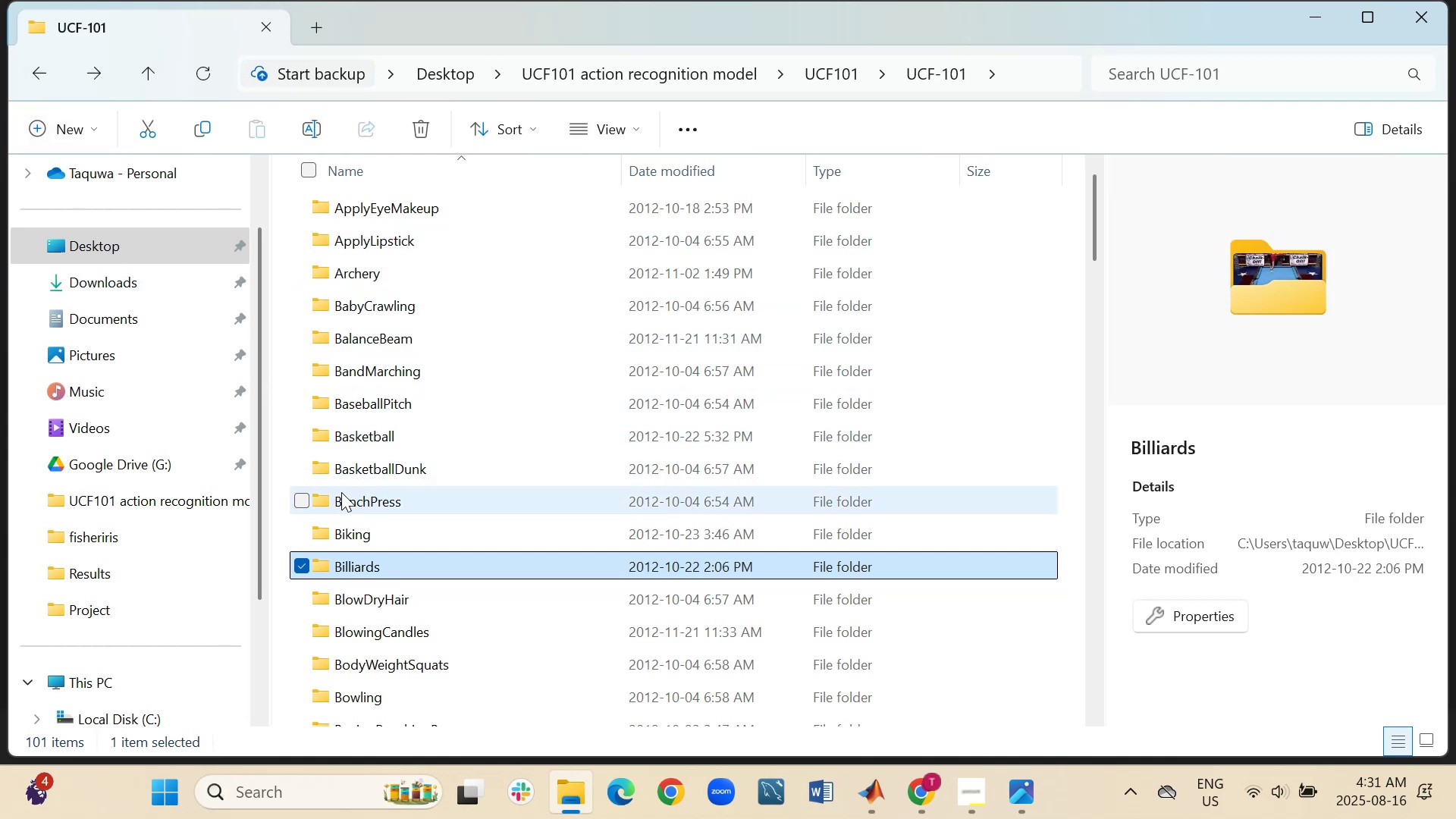 
wait(10.65)
 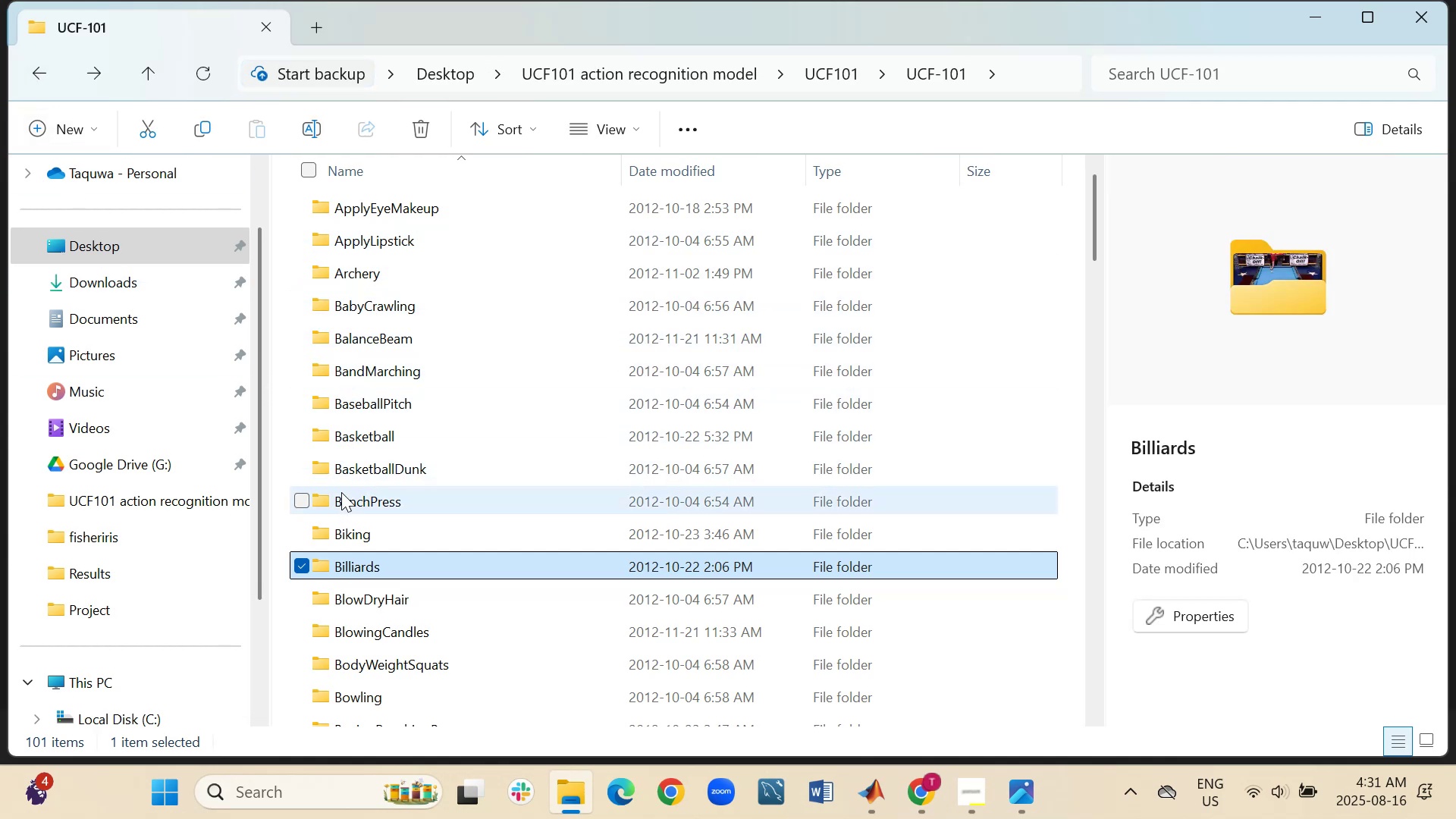 
mouse_move([387, 396])
 